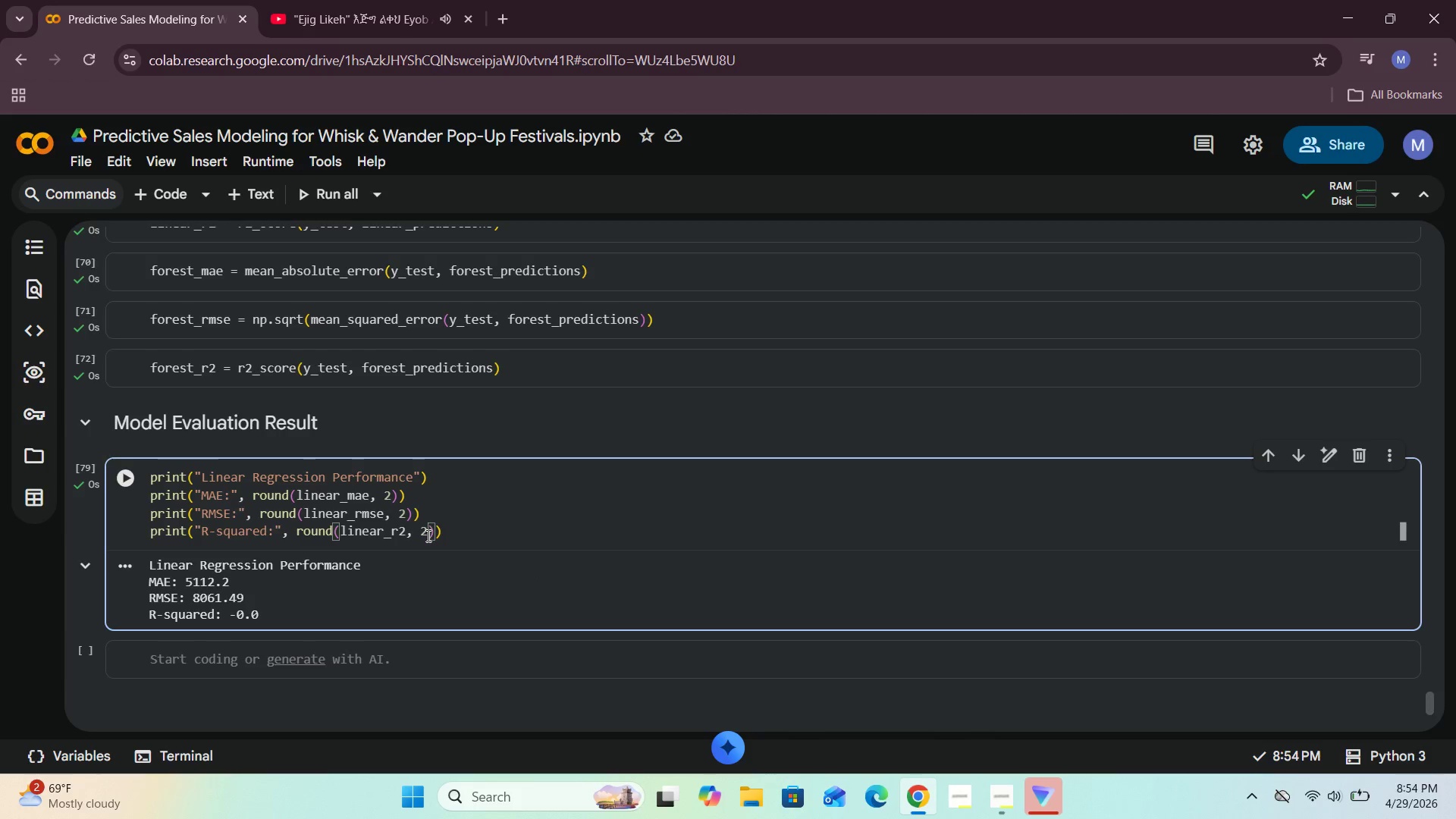 
key(Backspace)
 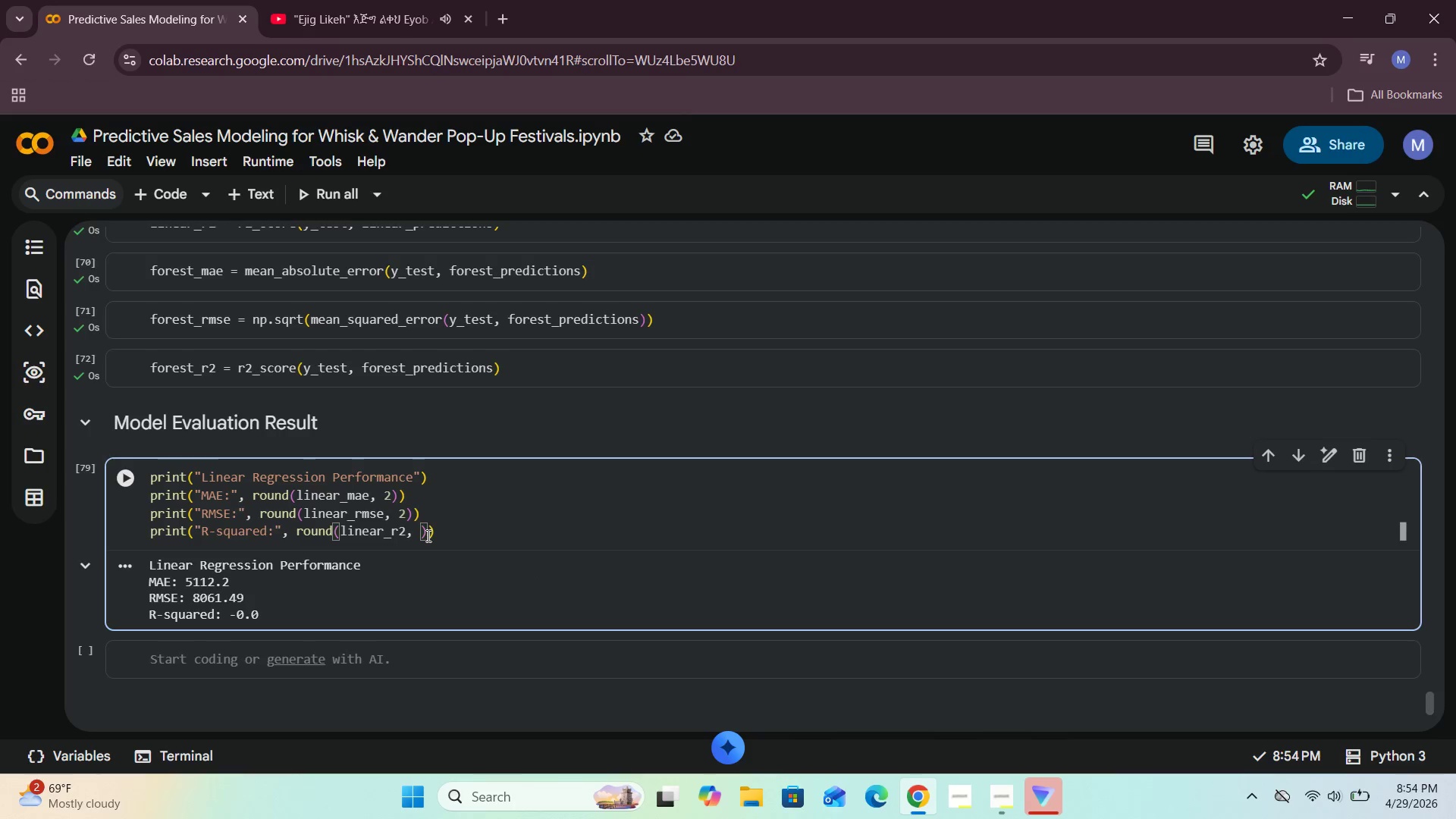 
key(4)
 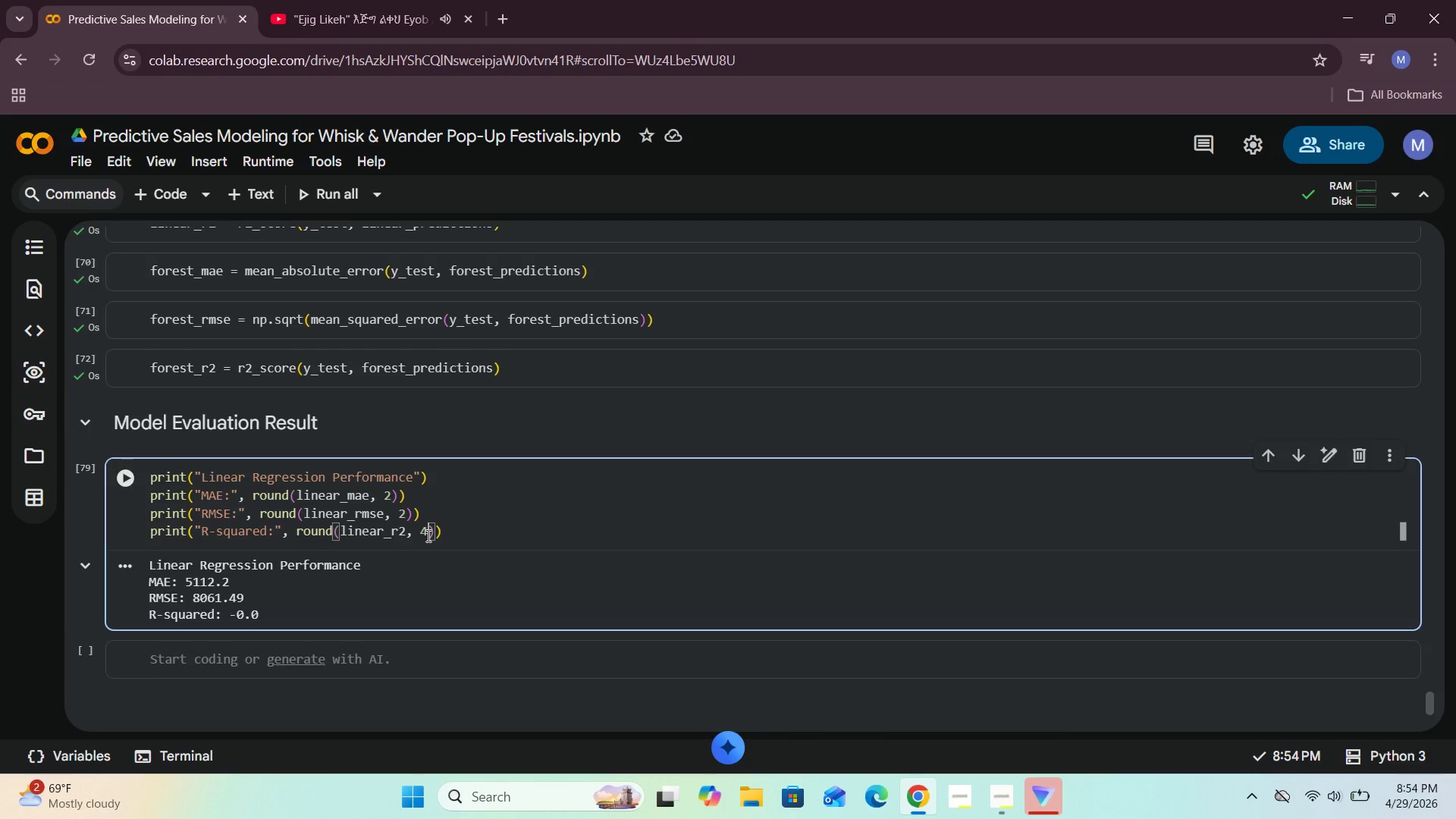 
key(Shift+ShiftRight)
 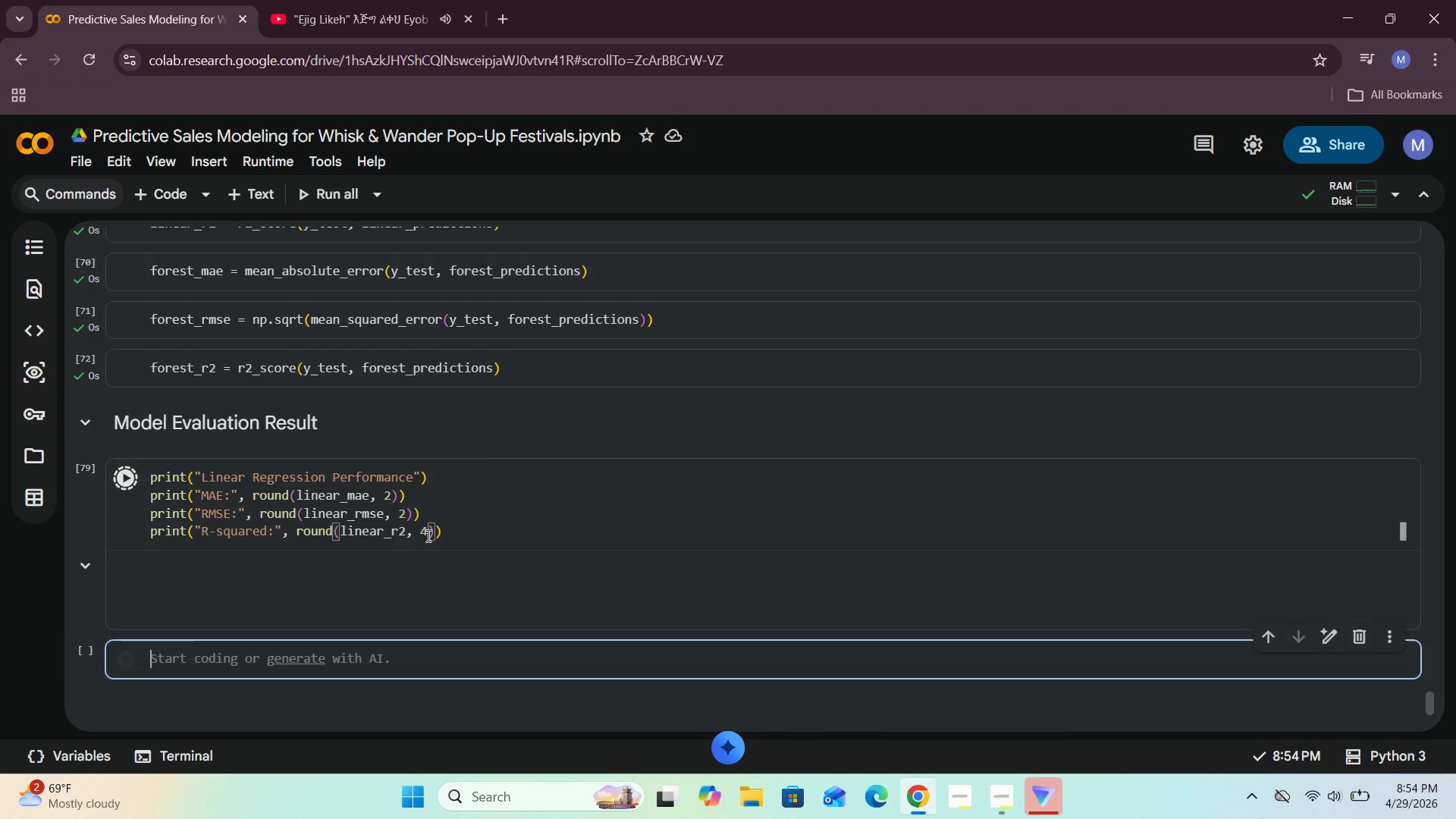 
key(Shift+Enter)
 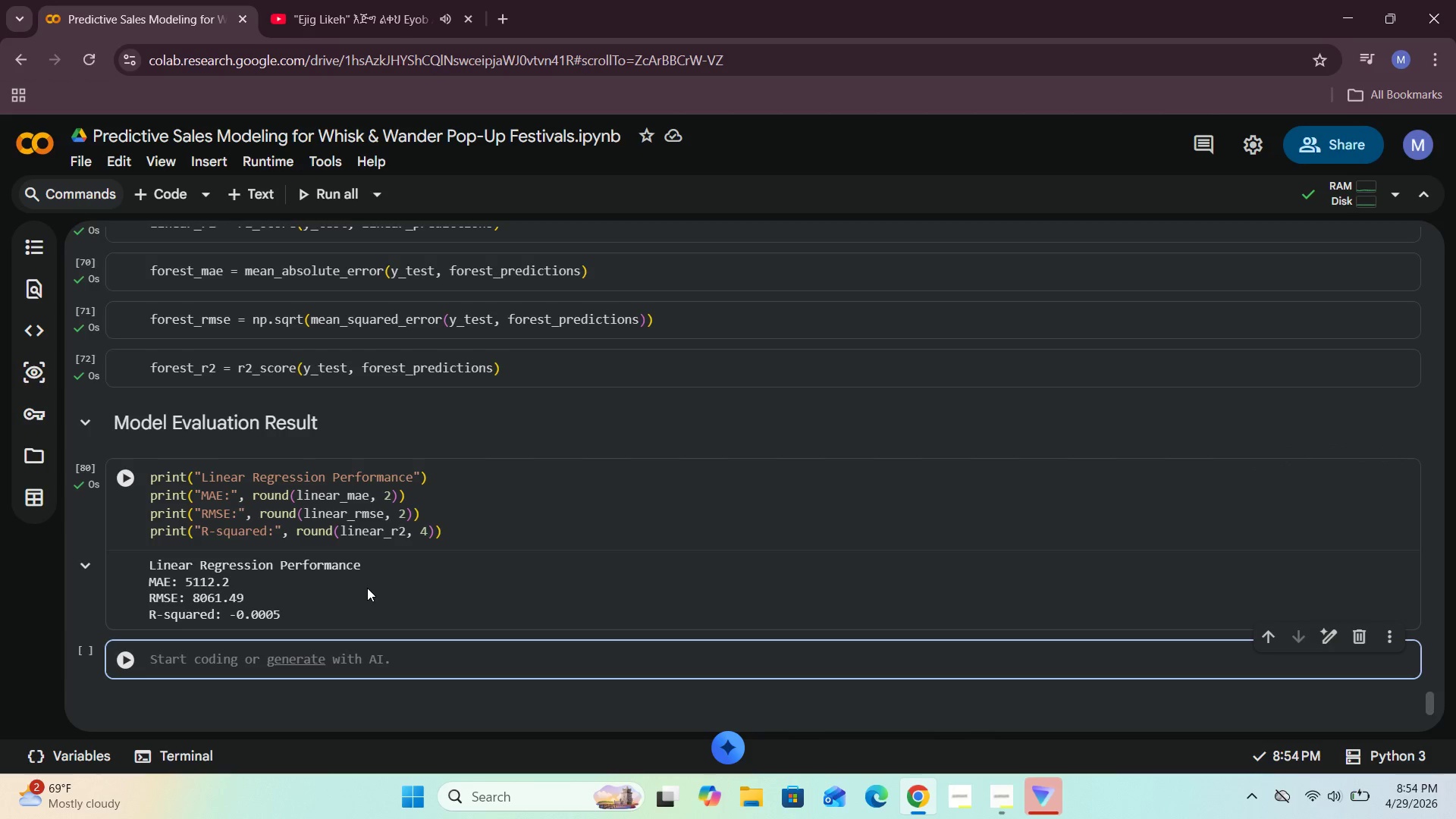 
wait(7.61)
 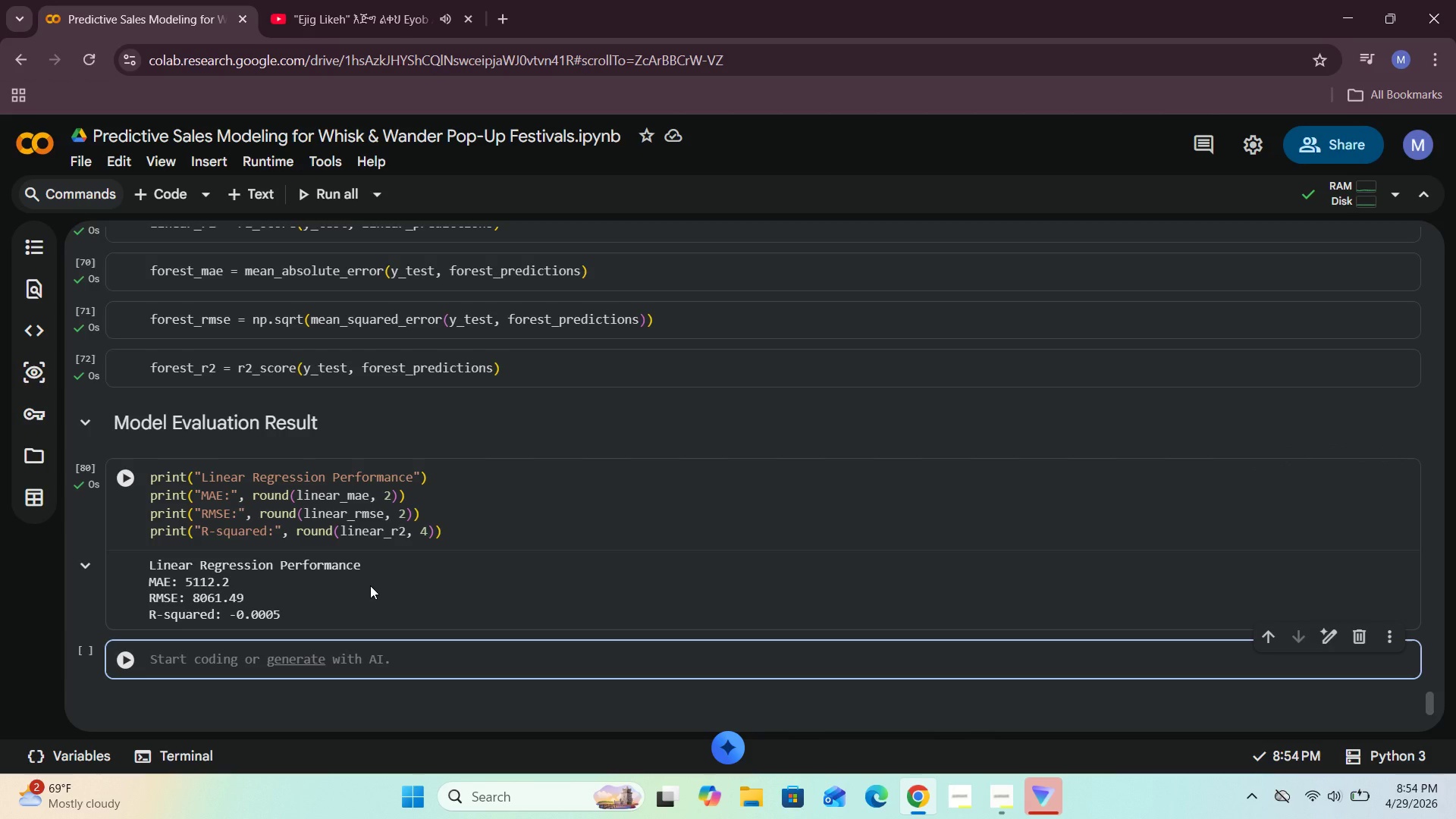 
left_click_drag(start_coordinate=[281, 613], to_coordinate=[146, 616])
 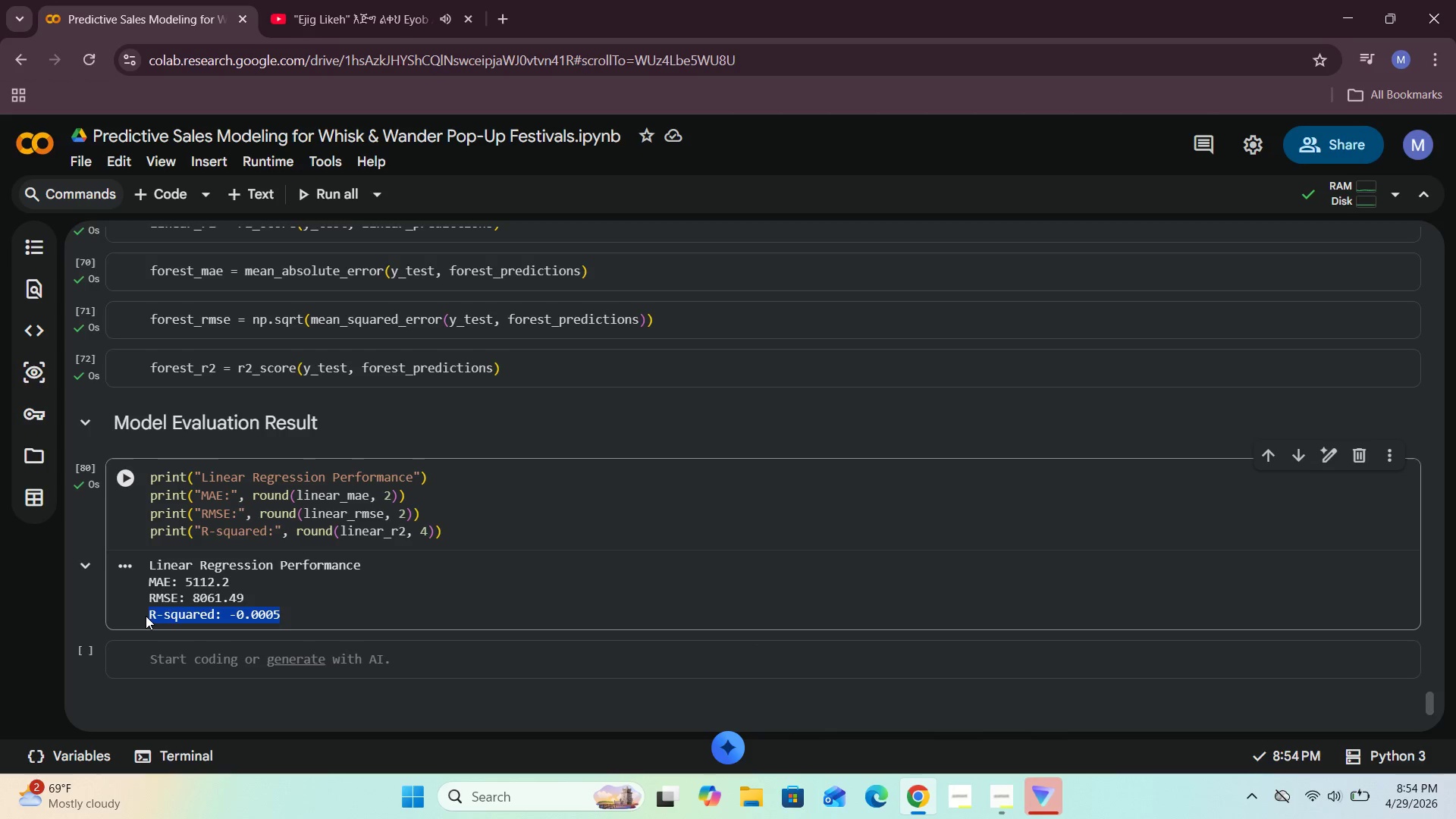 
key(Control+C)
 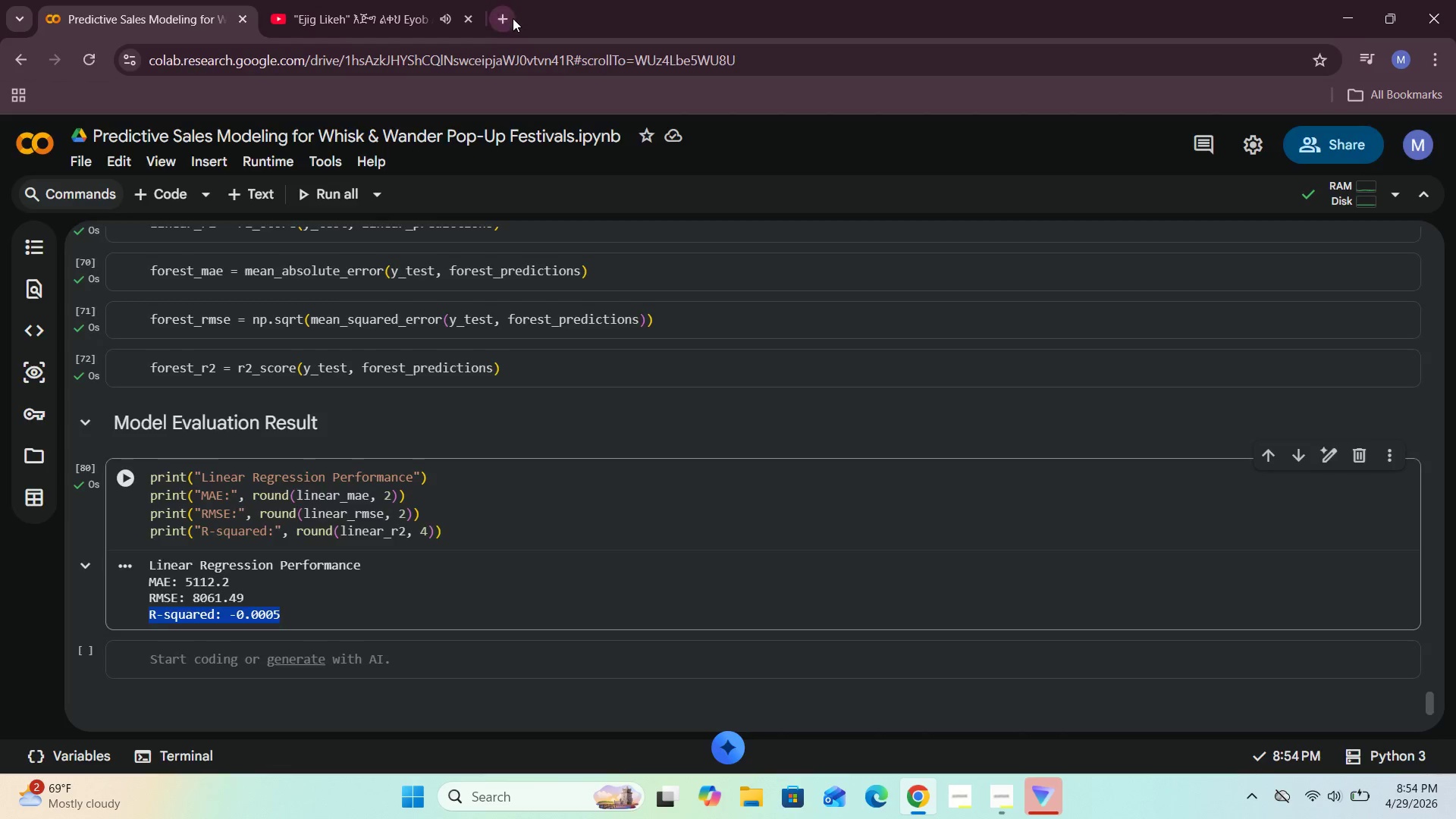 
left_click([465, 383])
 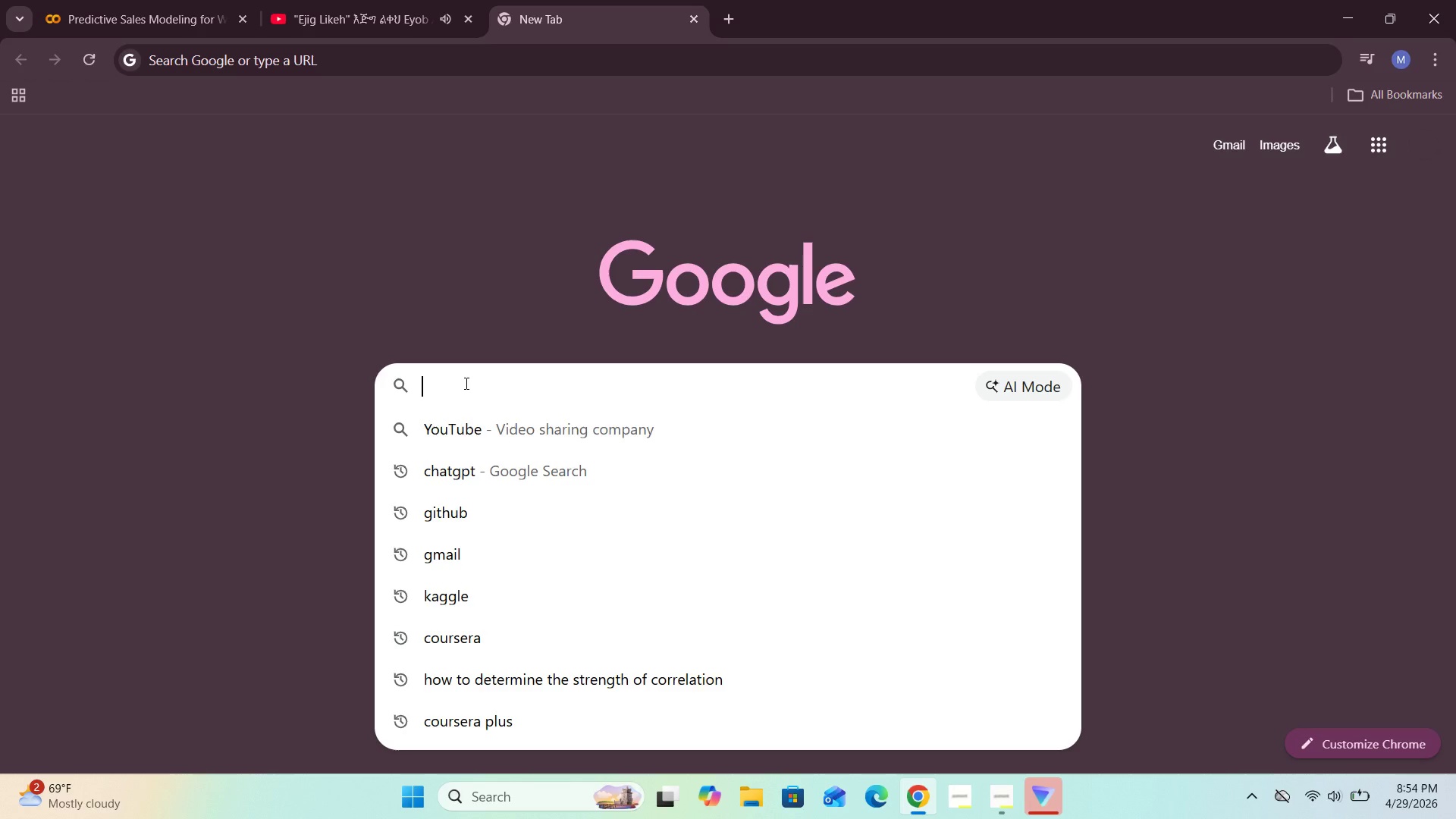 
key(Control+V)
 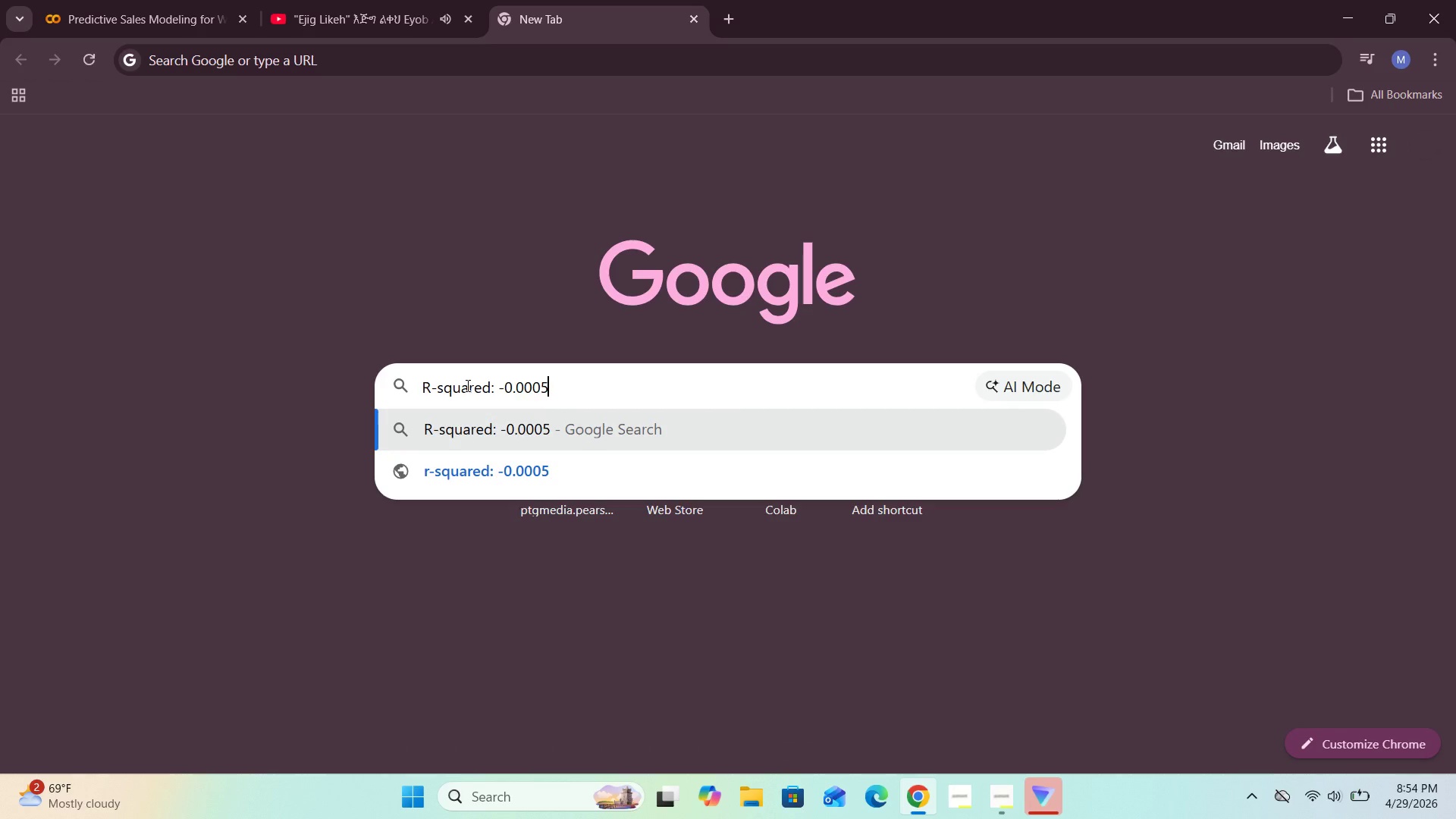 
type( nterpretation)
 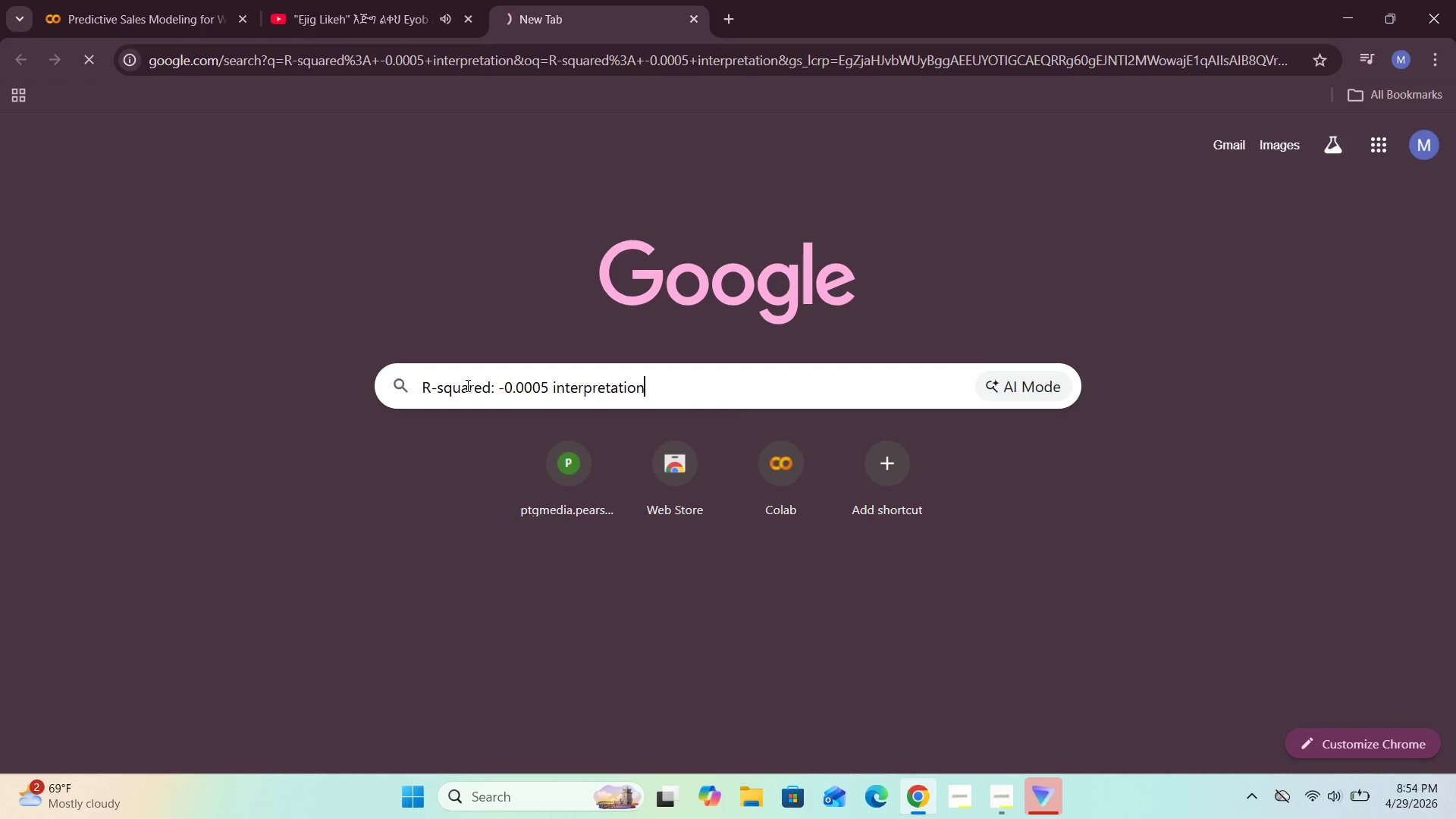 
key(Enter)
 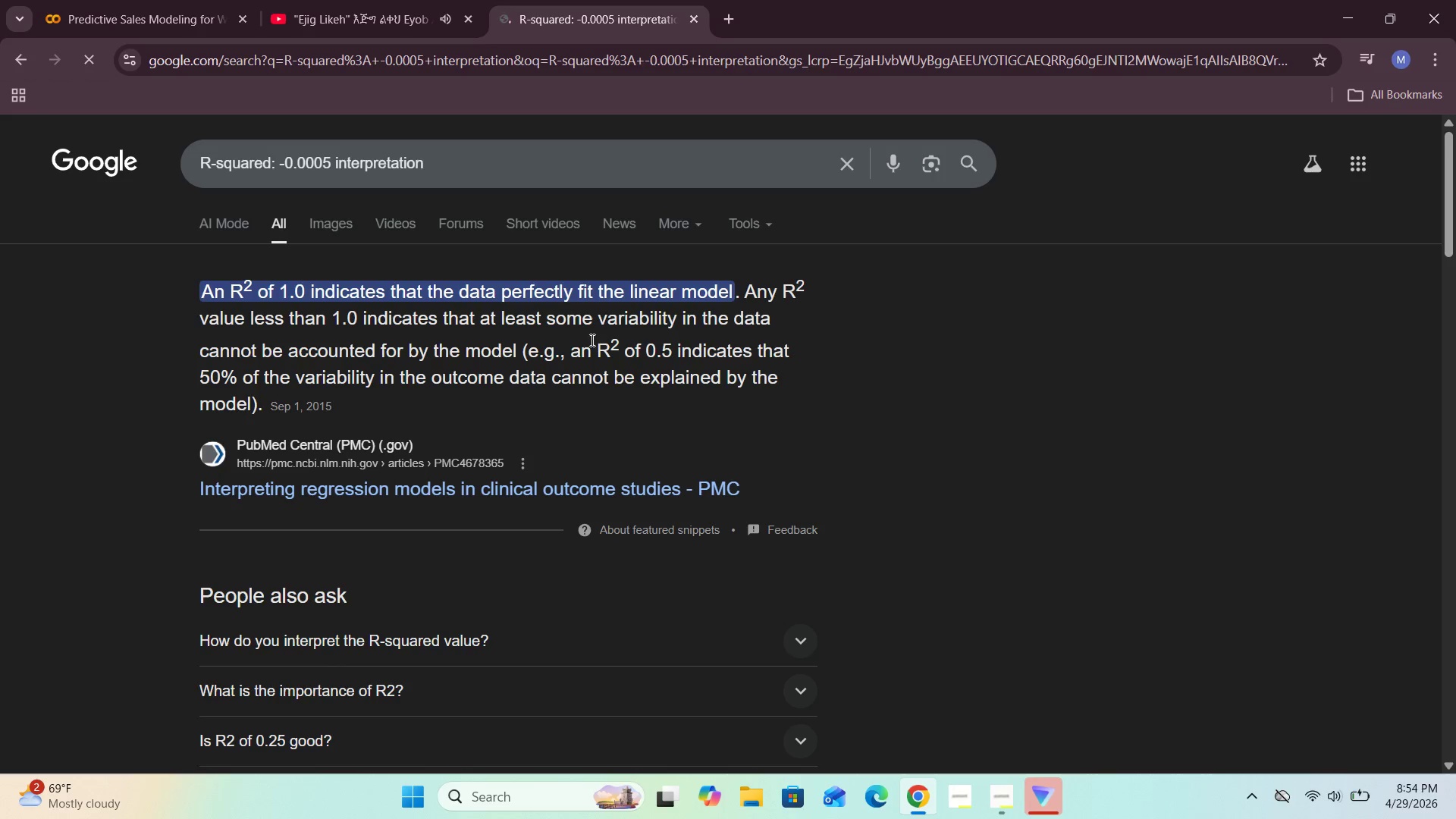 
wait(7.11)
 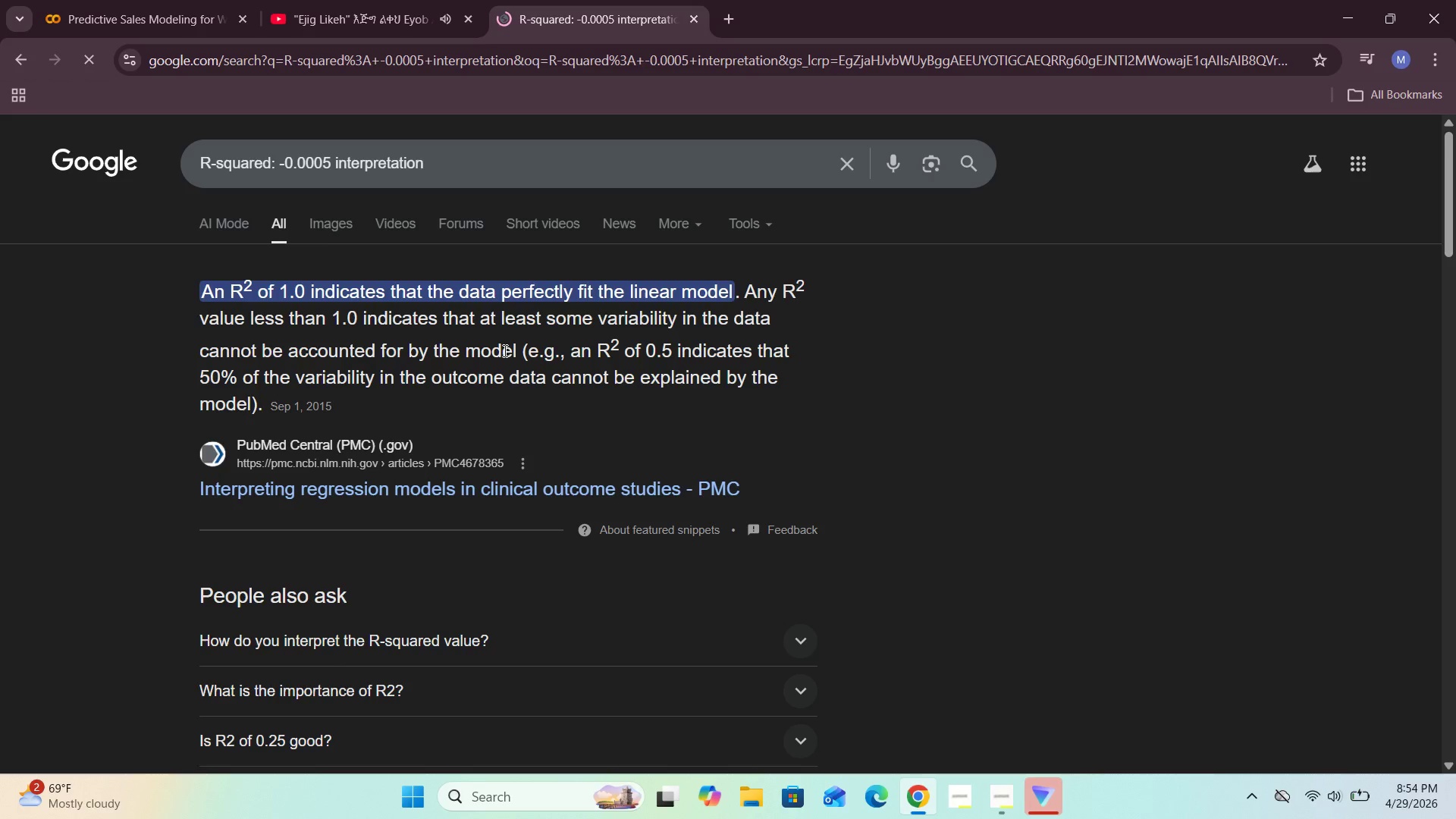 
scroll: coordinate [349, 462], scroll_direction: down, amount: 1.0
 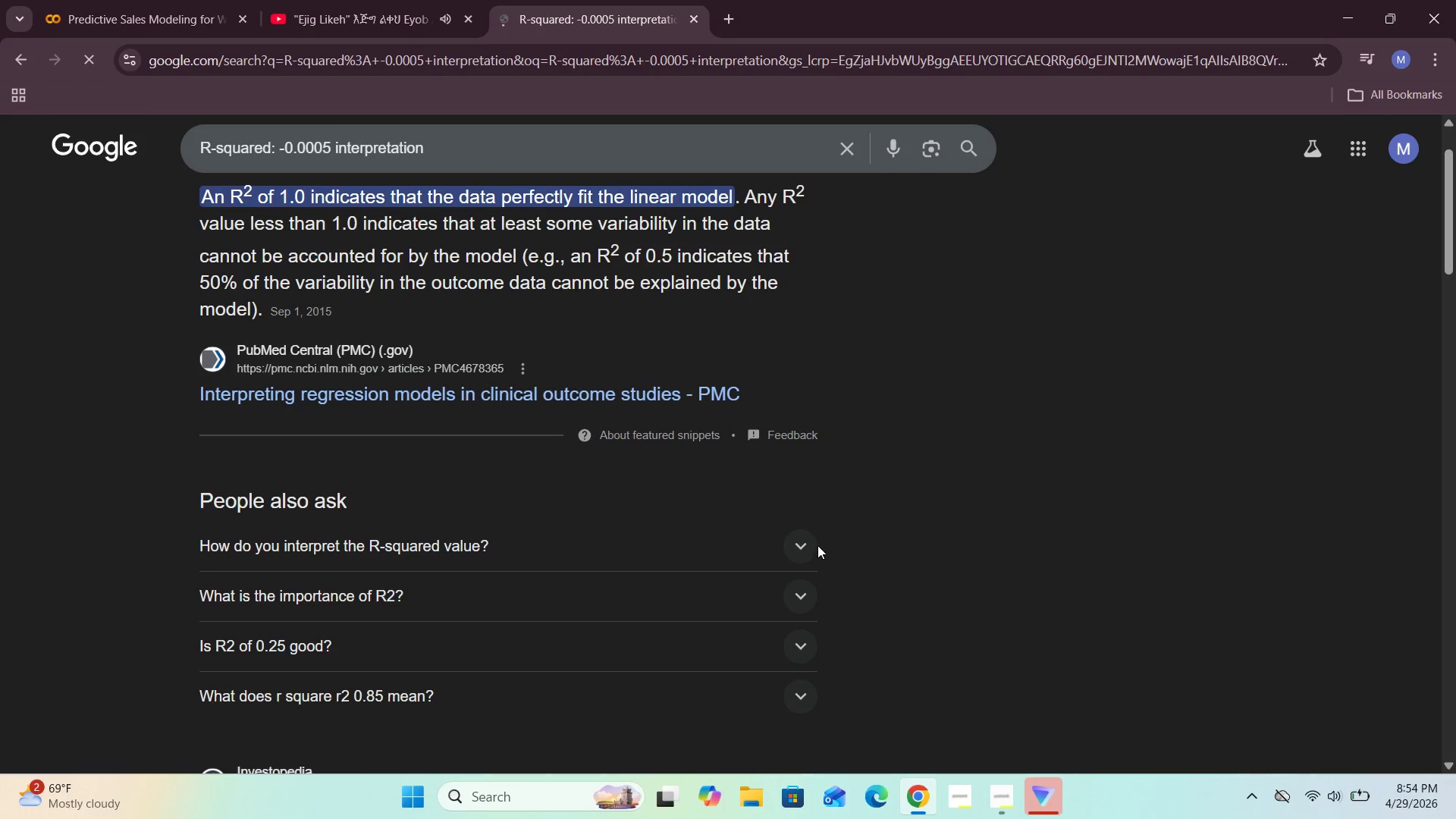 
left_click([798, 542])
 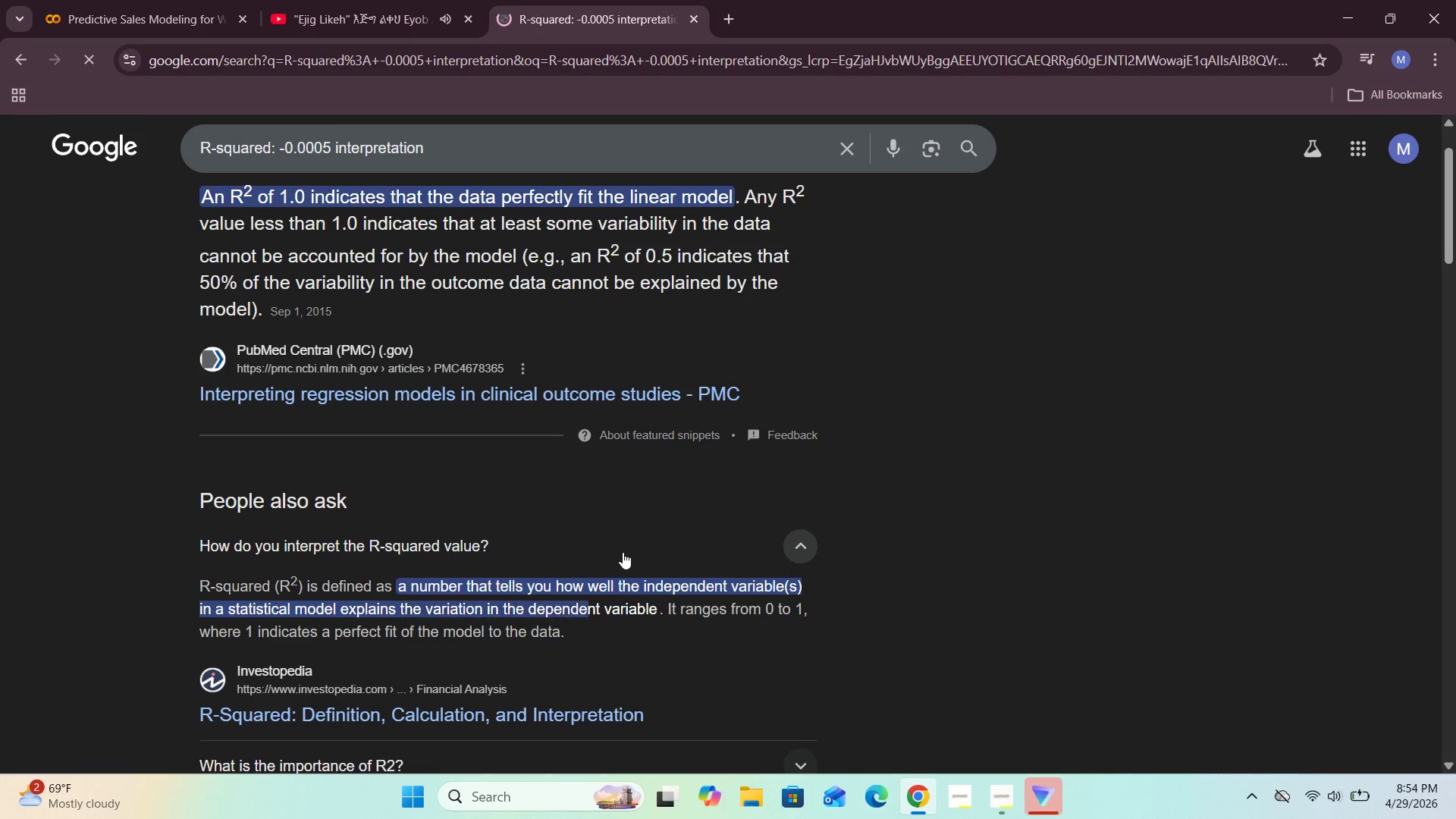 
scroll: coordinate [617, 548], scroll_direction: down, amount: 2.0
 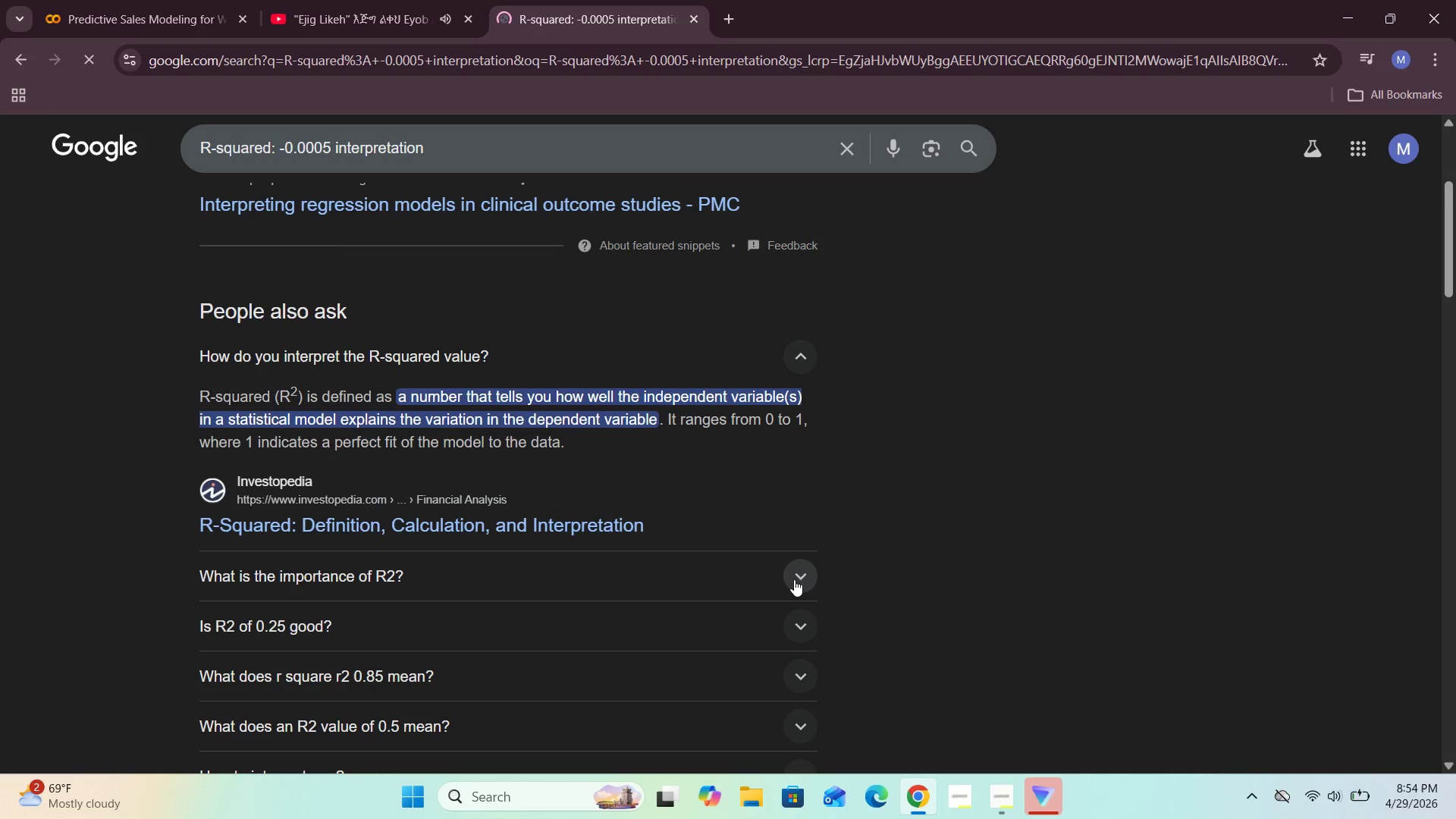 
left_click([794, 579])
 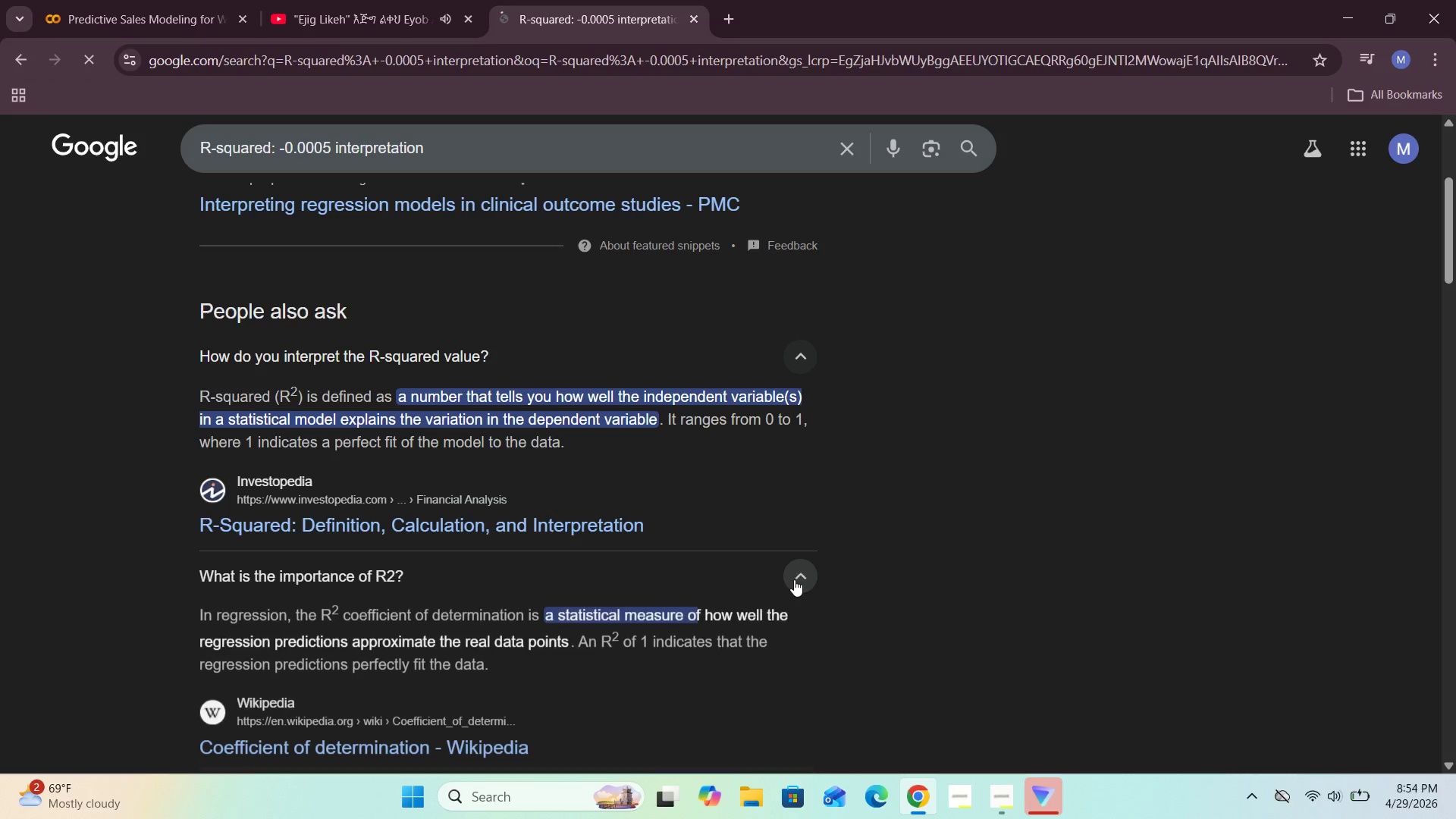 
scroll: coordinate [794, 579], scroll_direction: down, amount: 2.0
 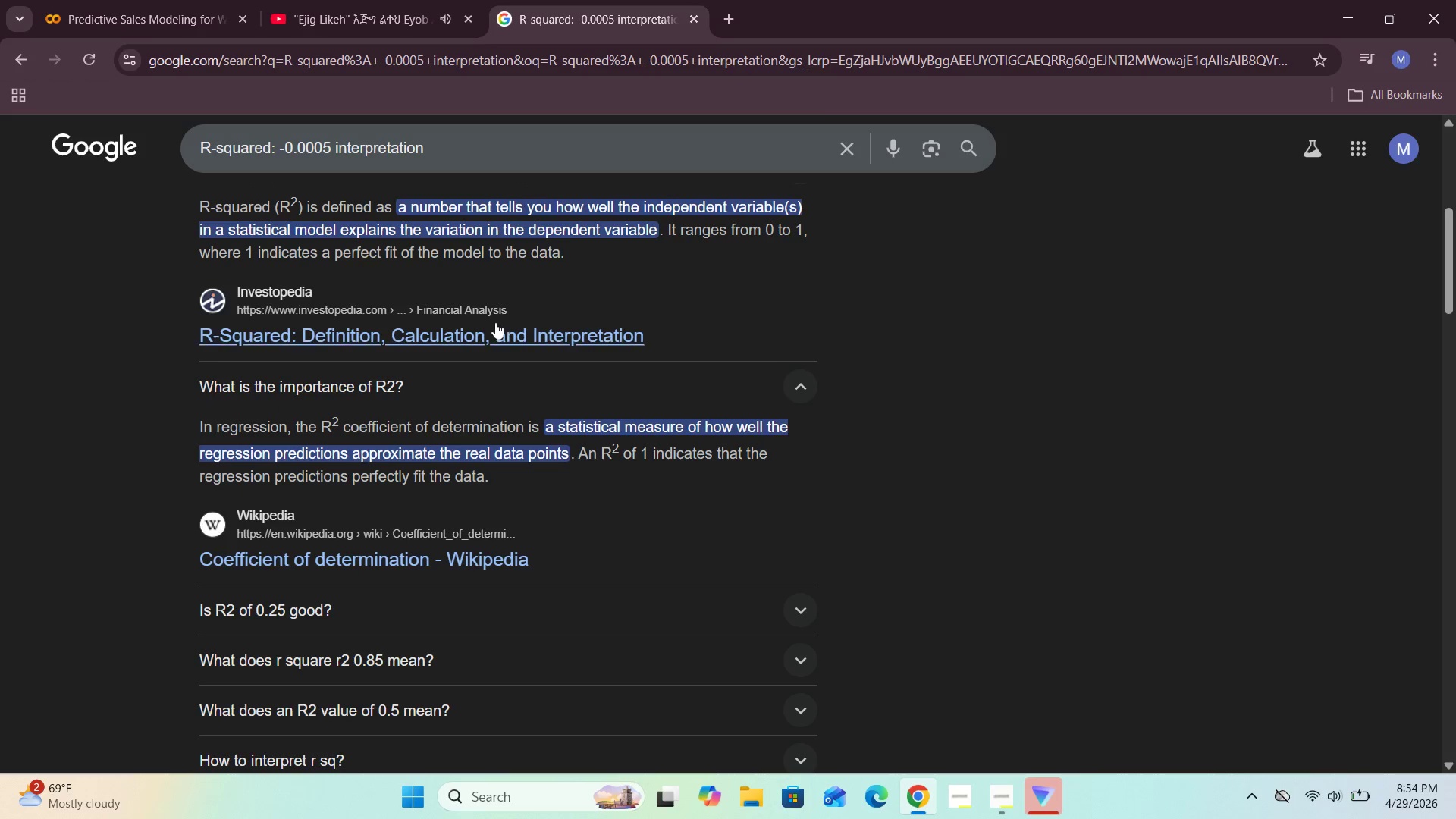 
left_click([80, 0])
 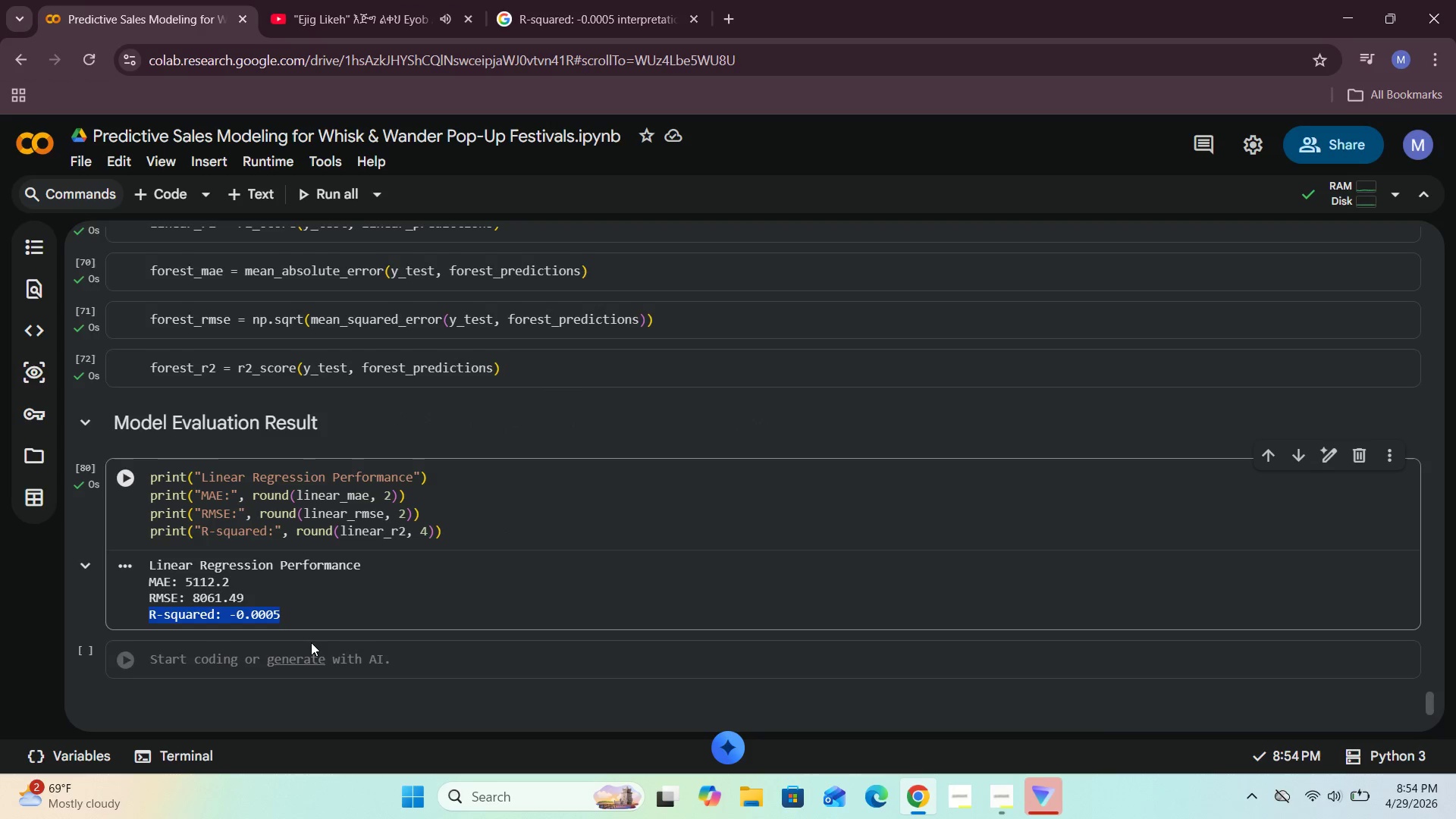 
left_click([304, 622])
 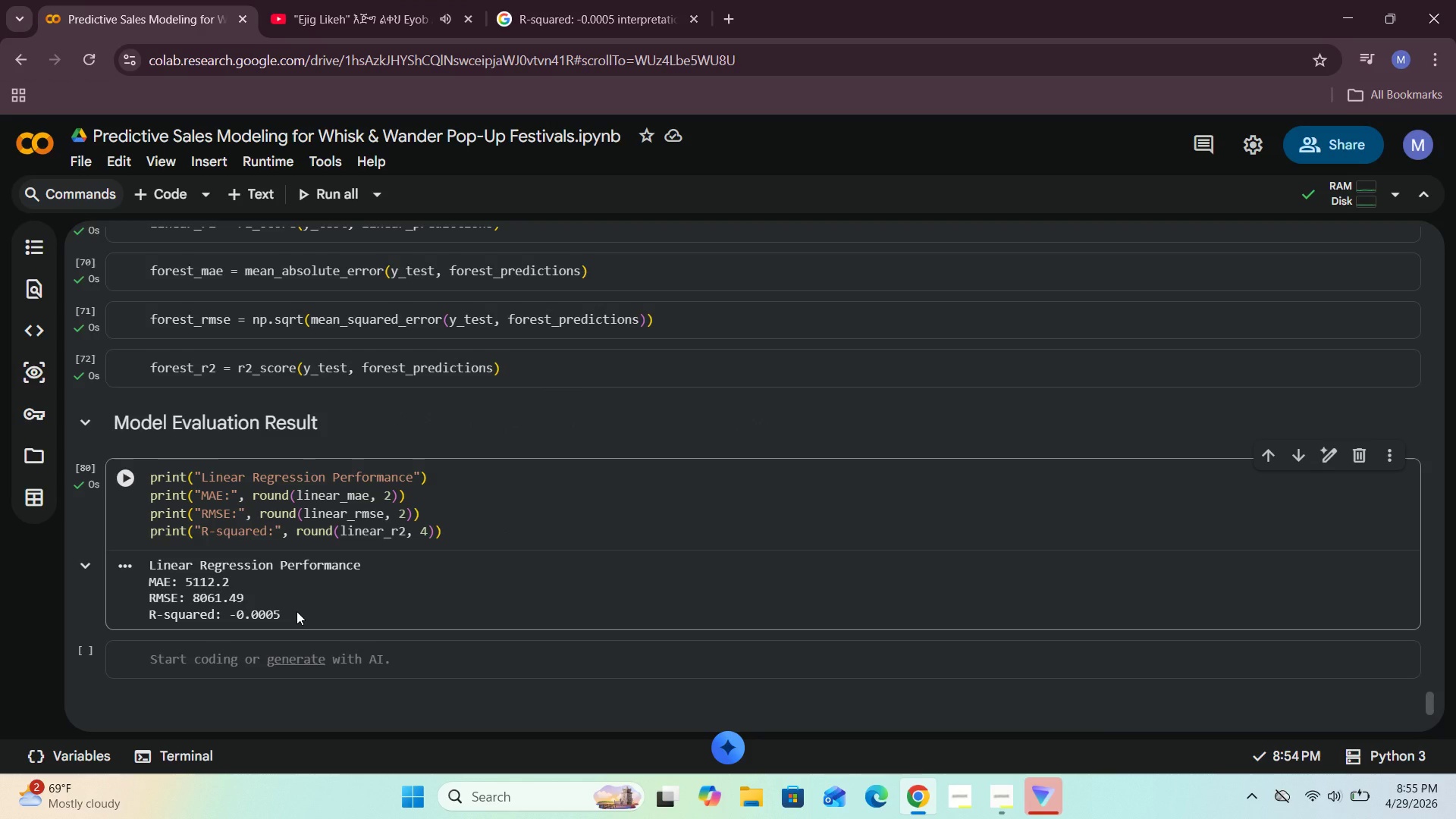 
wait(10.56)
 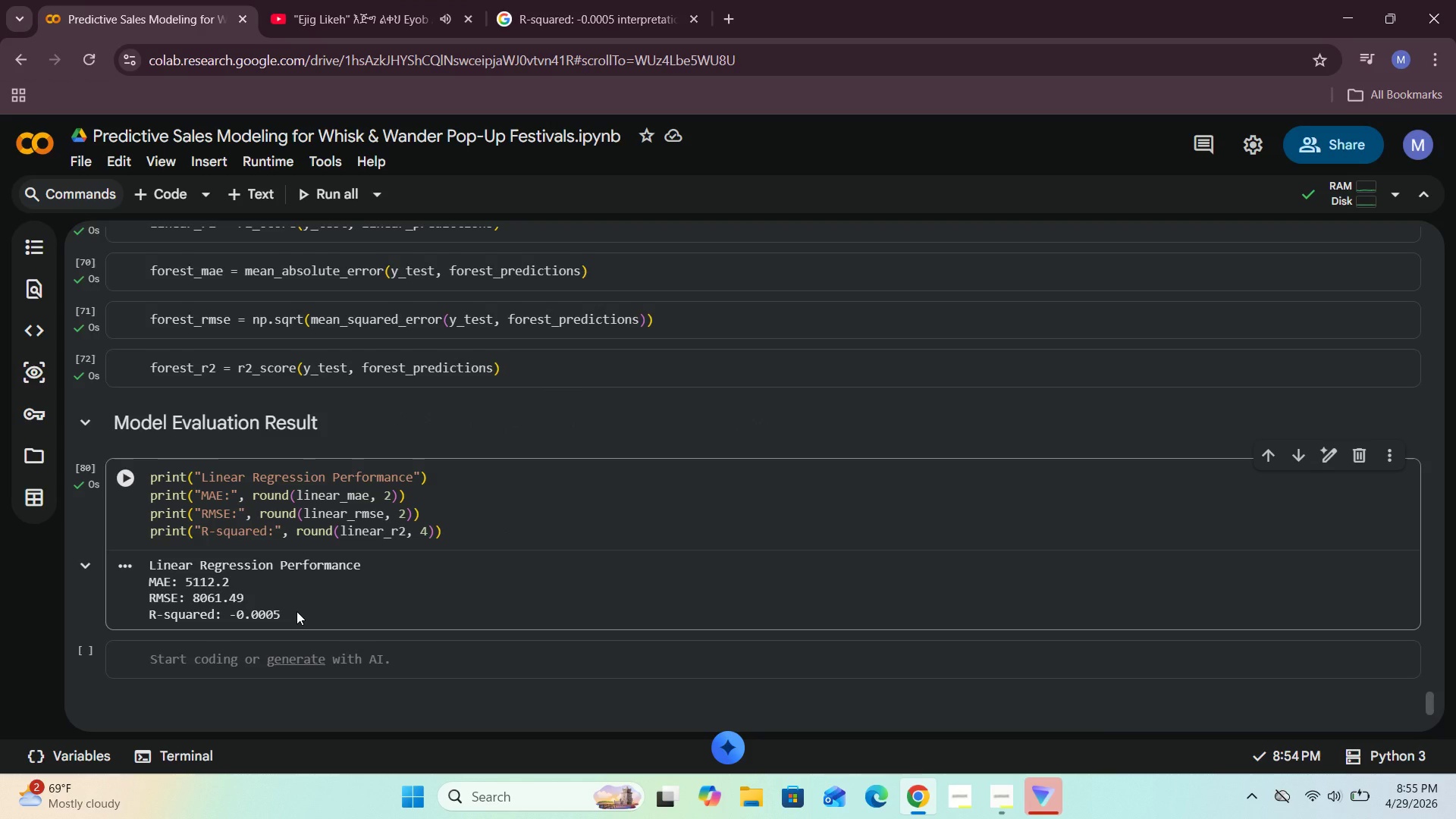 
left_click([197, 664])
 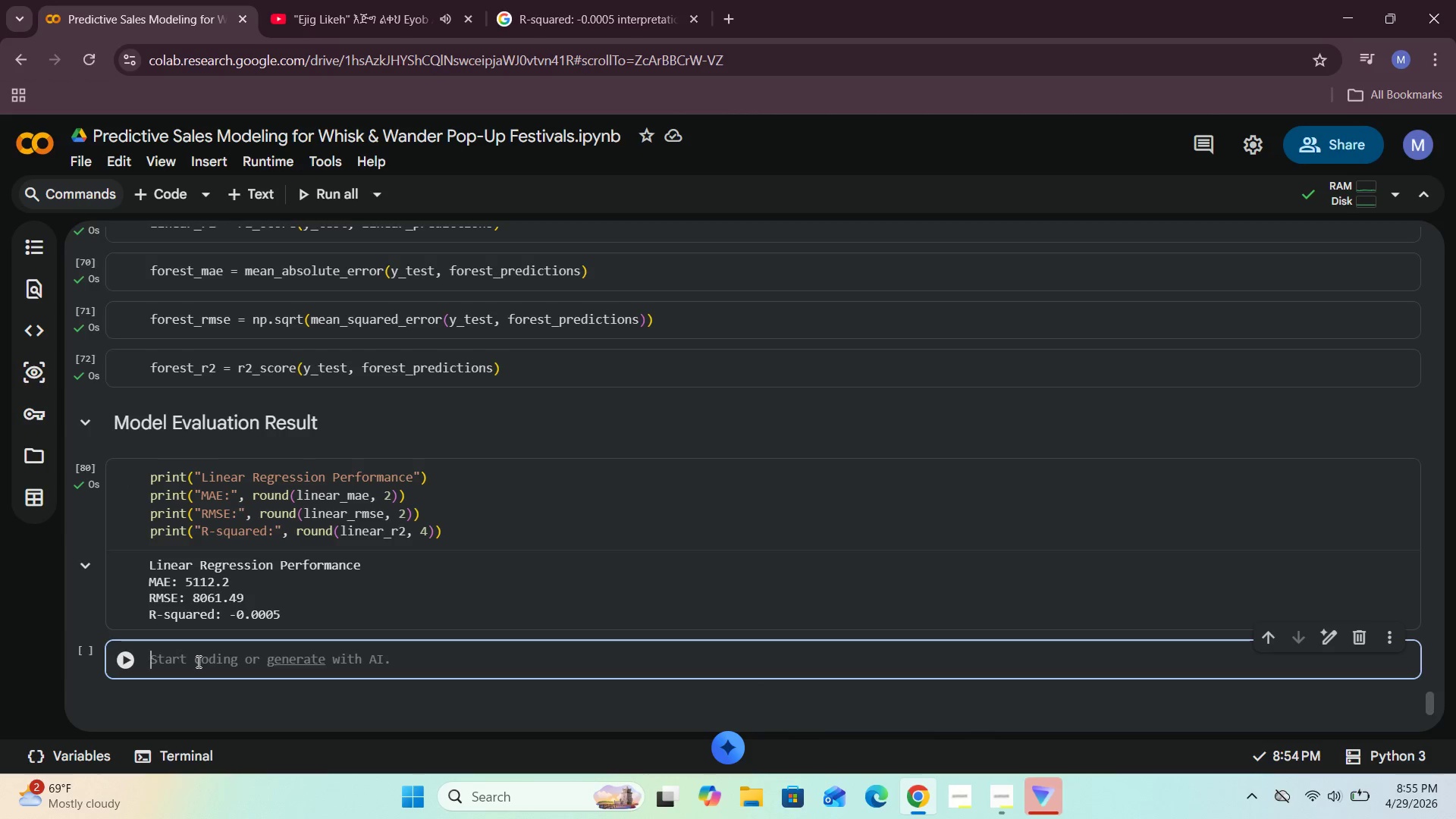 
type(pr)
key(Backspace)
key(Backspace)
 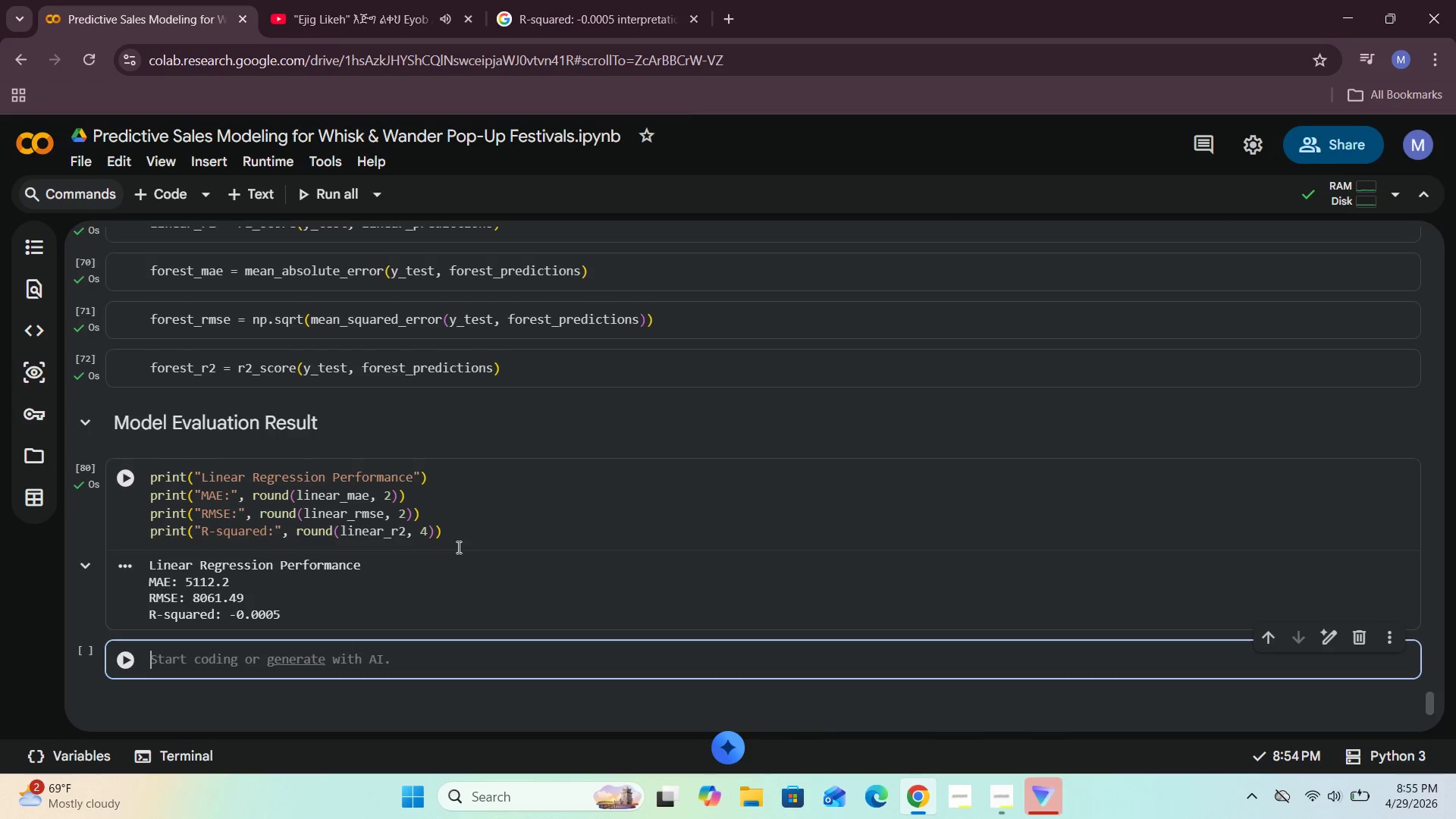 
left_click([471, 533])
 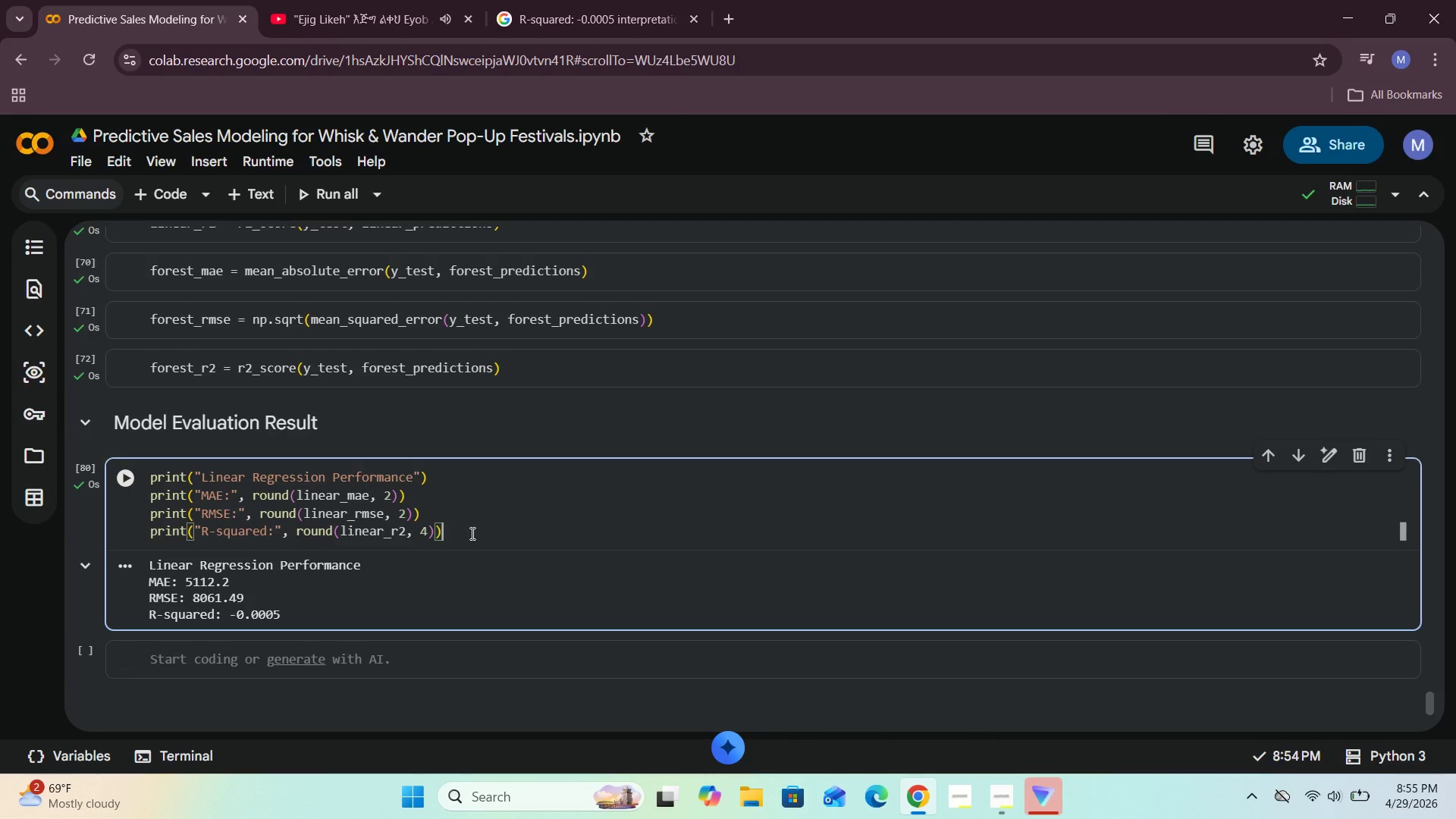 
key(Enter)
 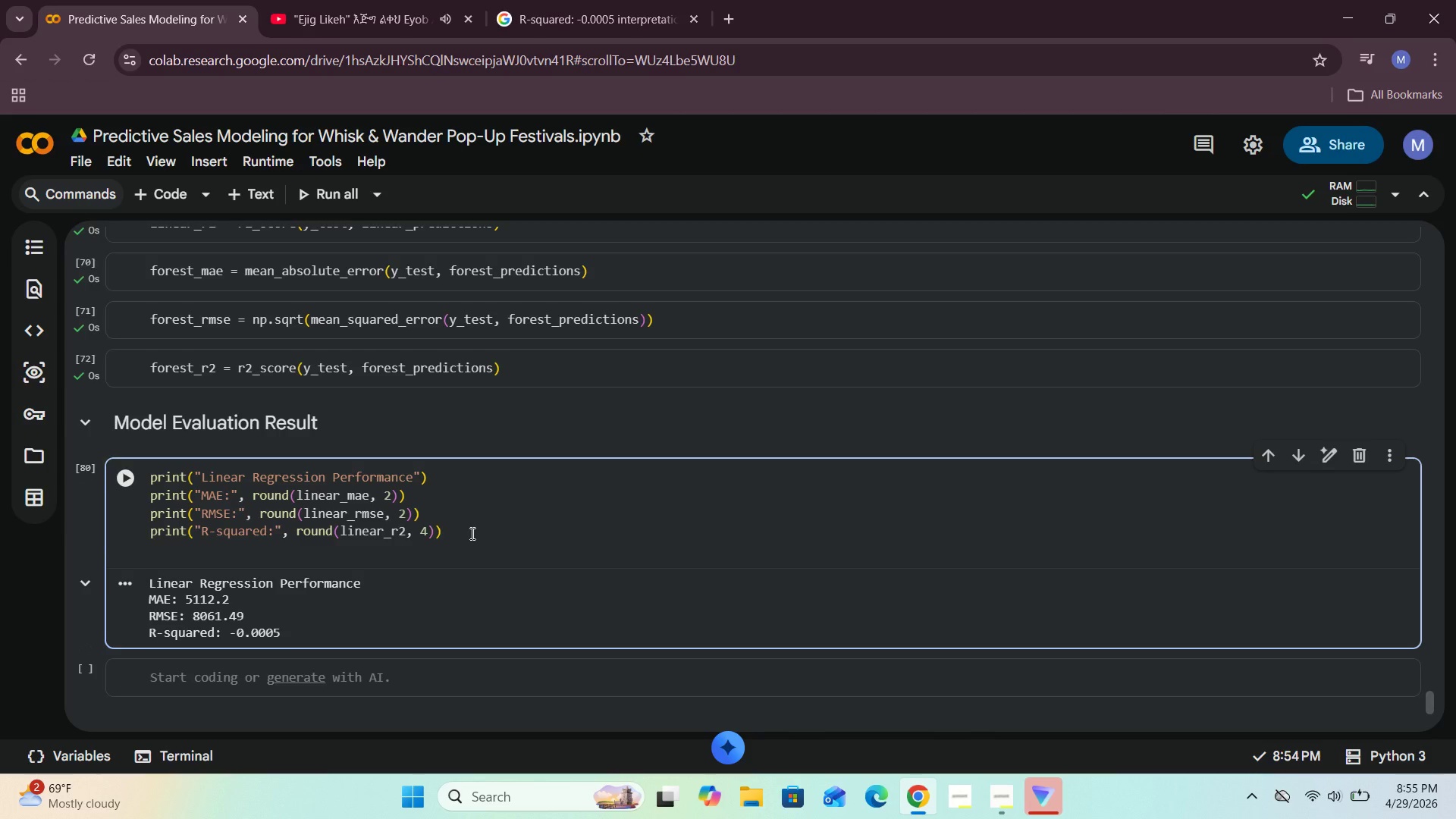 
type(print("Random Forest)
 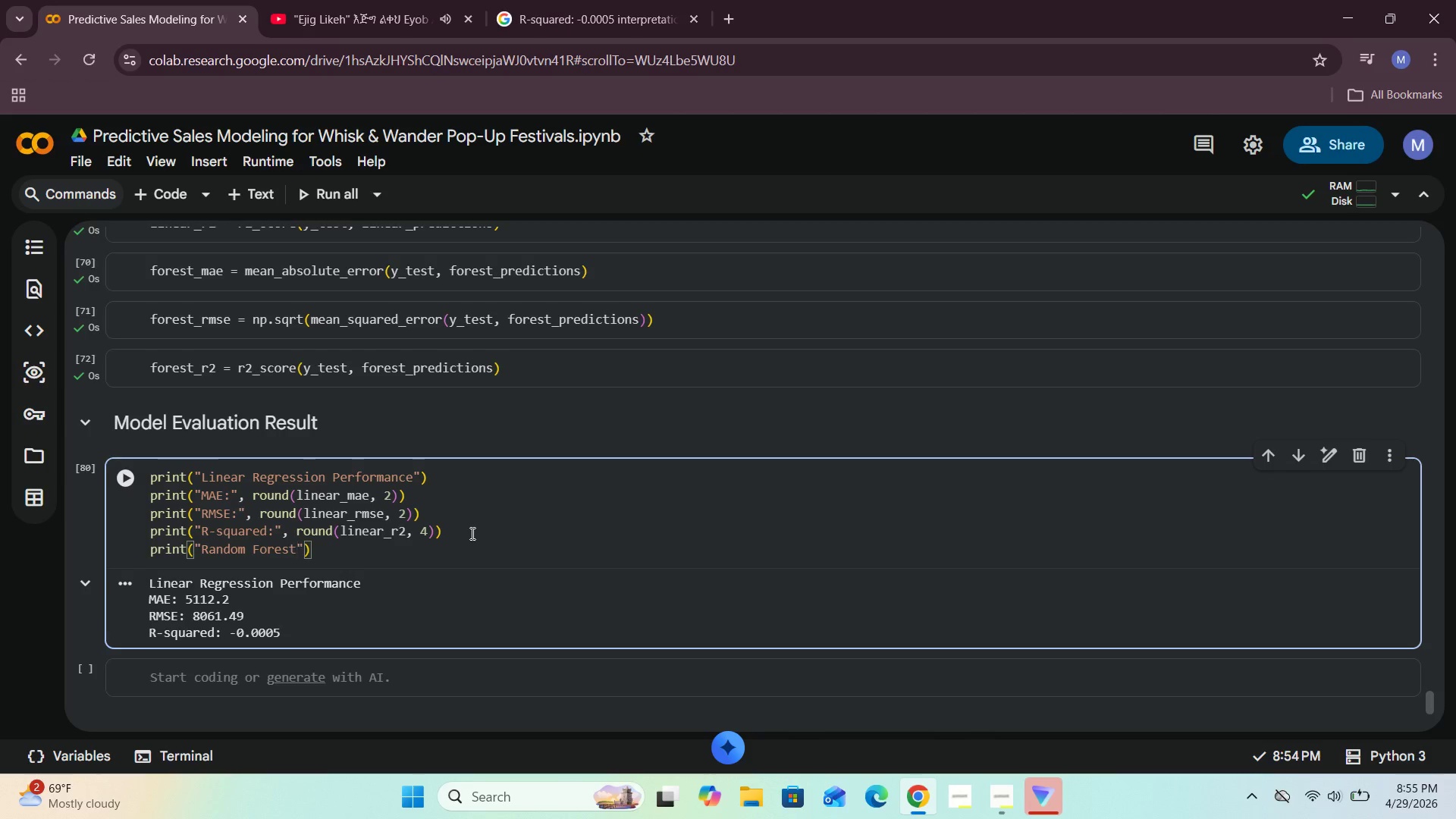 
hold_key(key=ArrowLeft, duration=0.86)
 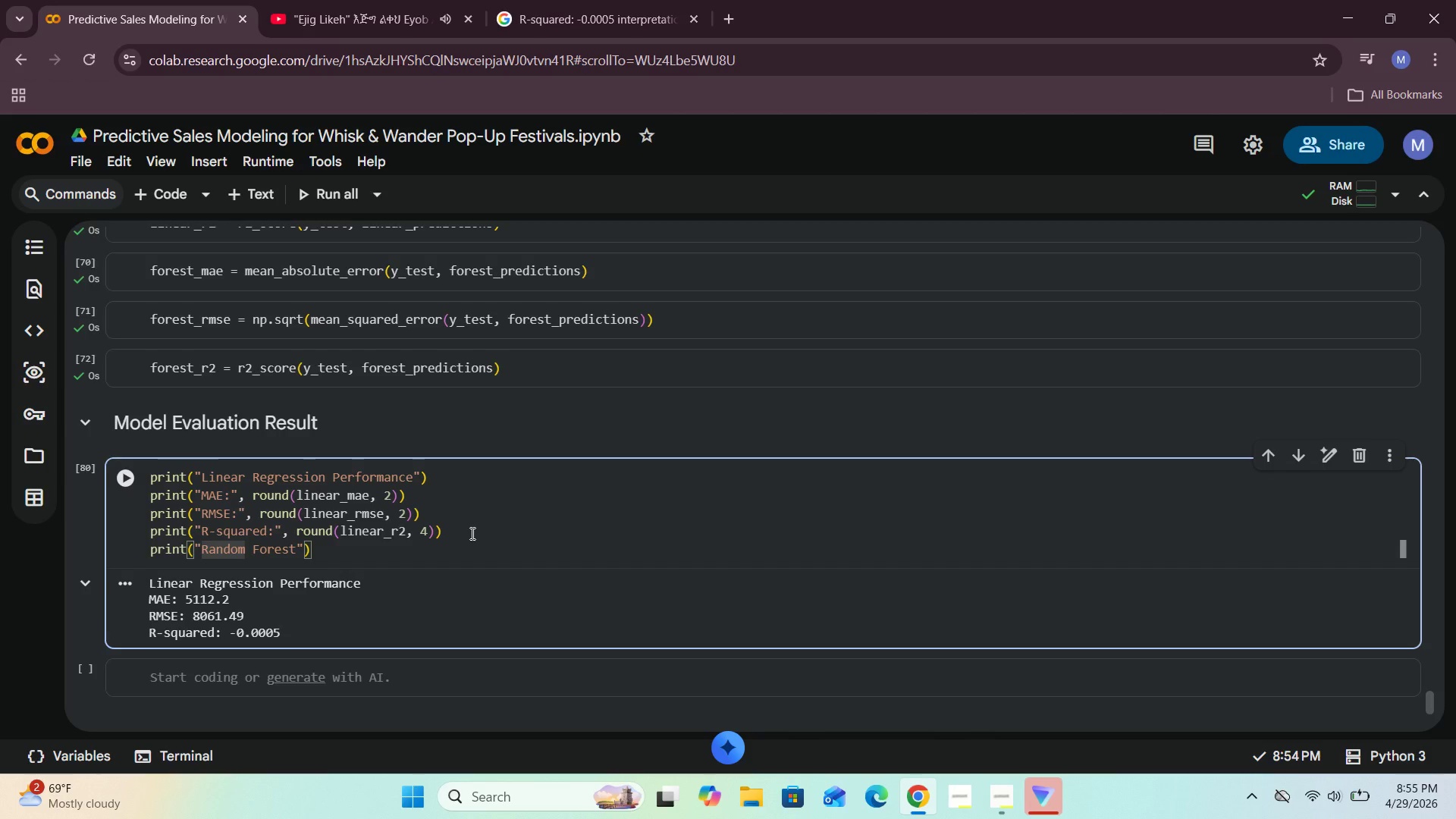 
hold_key(key=ArrowRight, duration=0.88)
 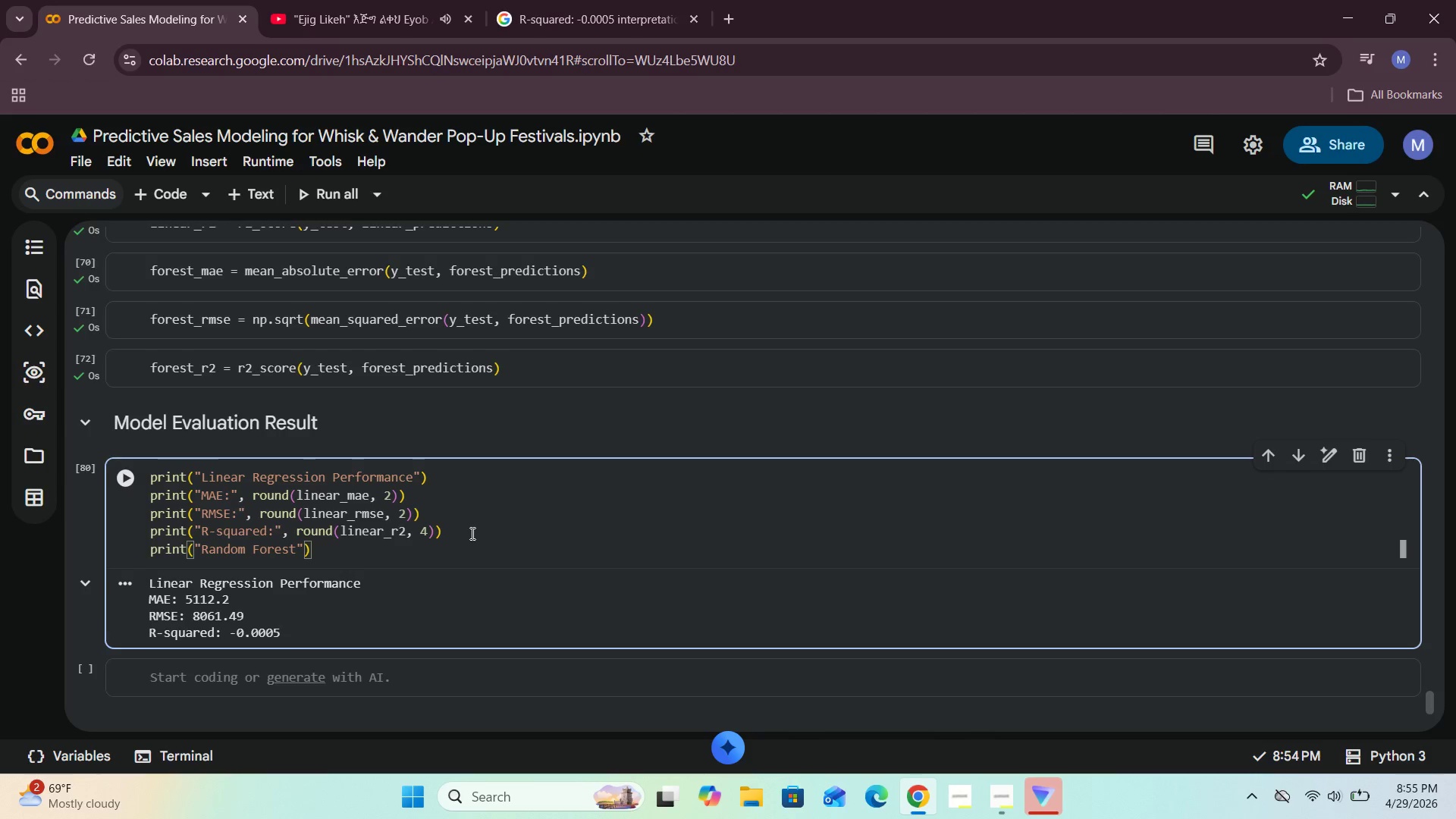 
key(ArrowLeft)
 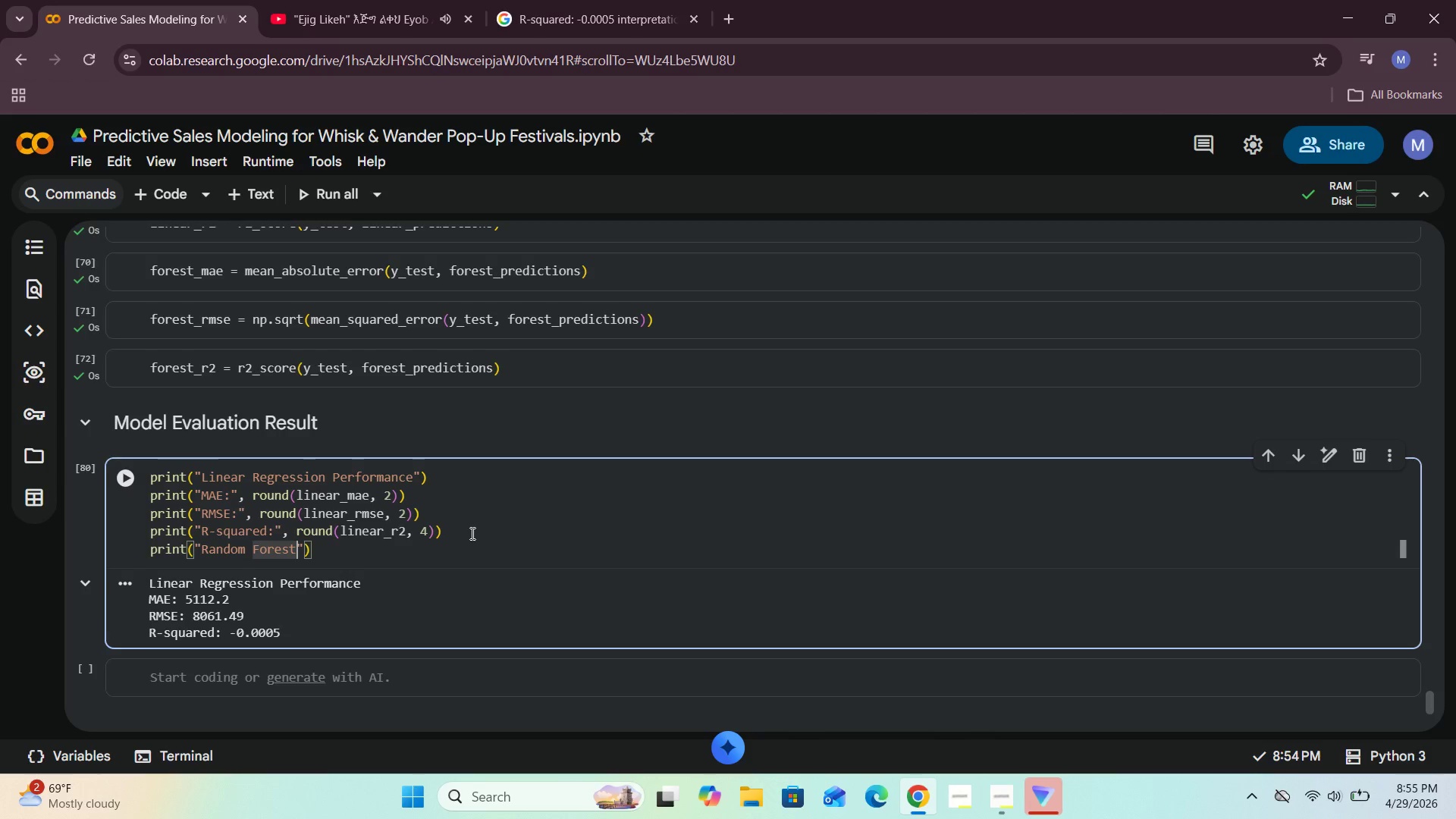 
type( Perfrmance)
 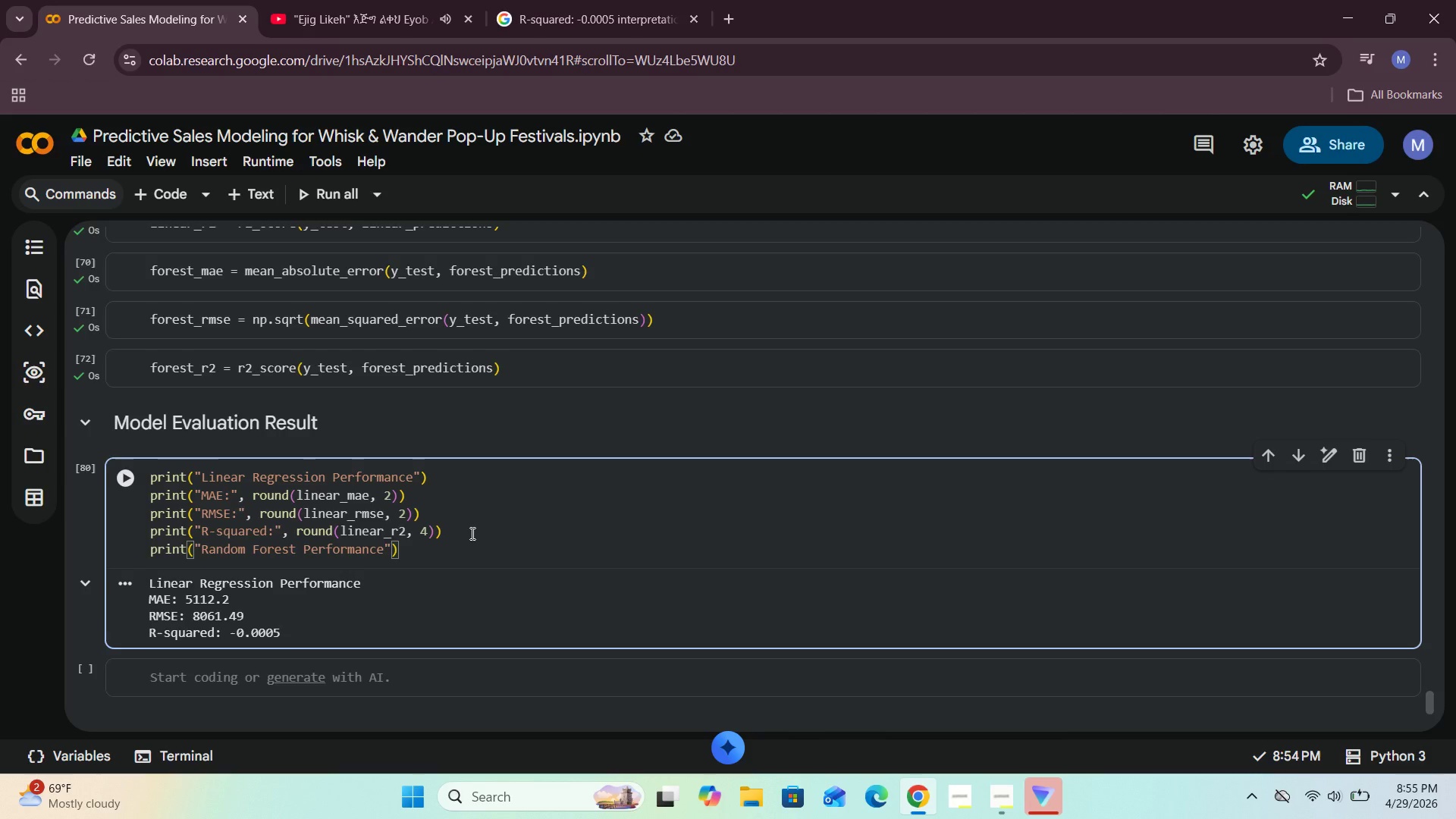 
hold_key(key=O, duration=0.52)
 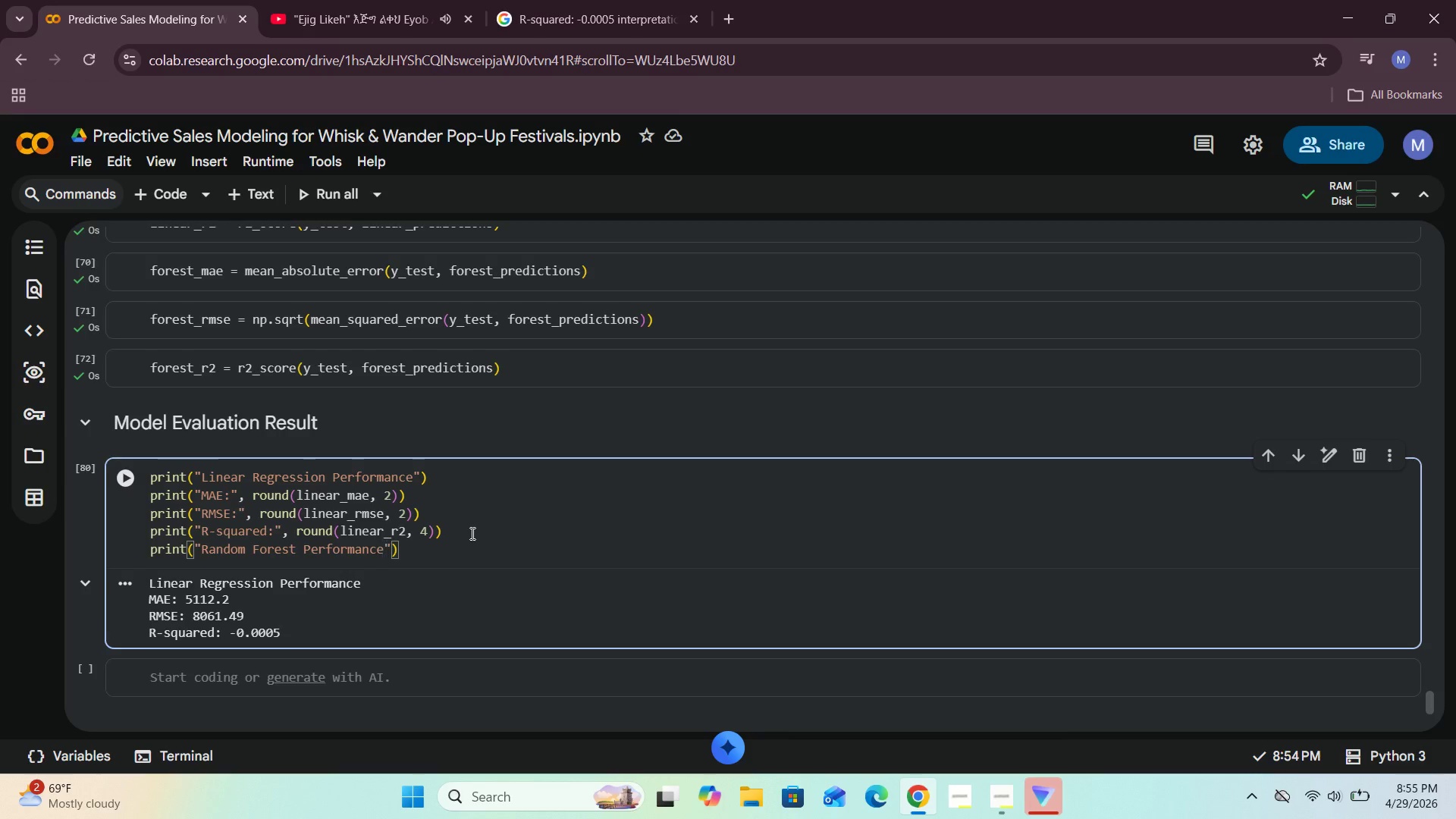 
key(Shift+ShiftRight)
 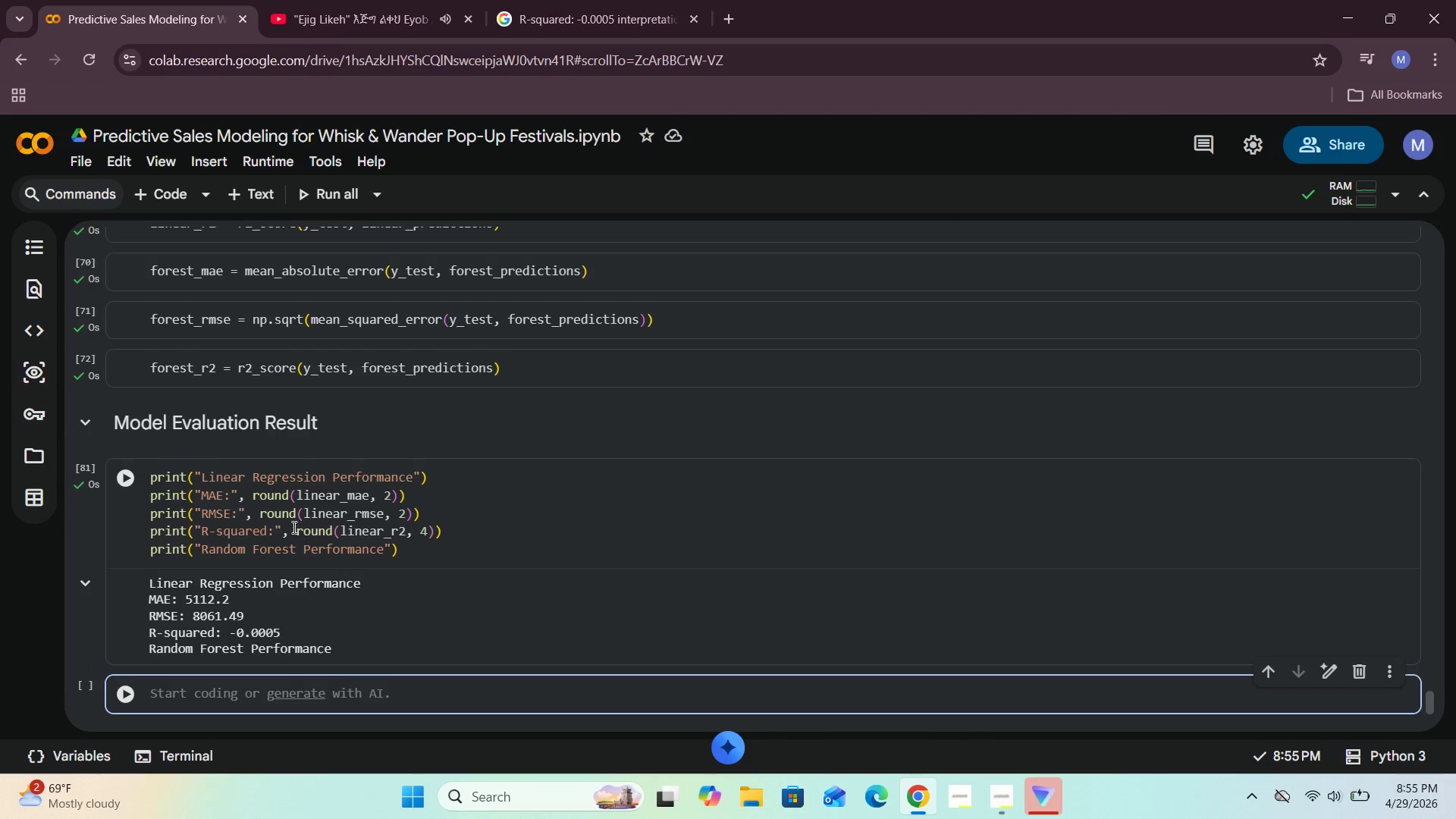 
key(Shift+Enter)
 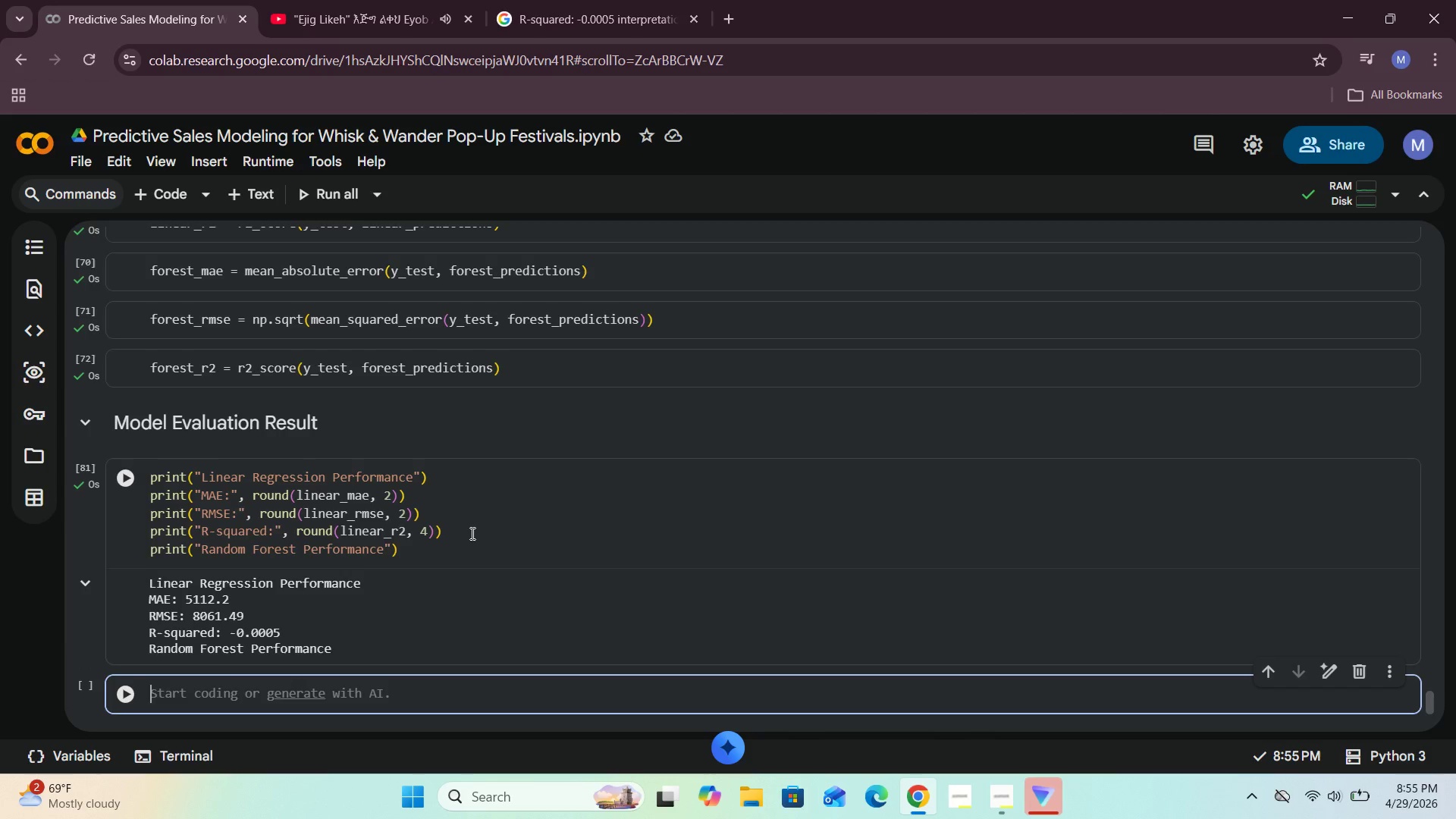 
left_click([452, 528])
 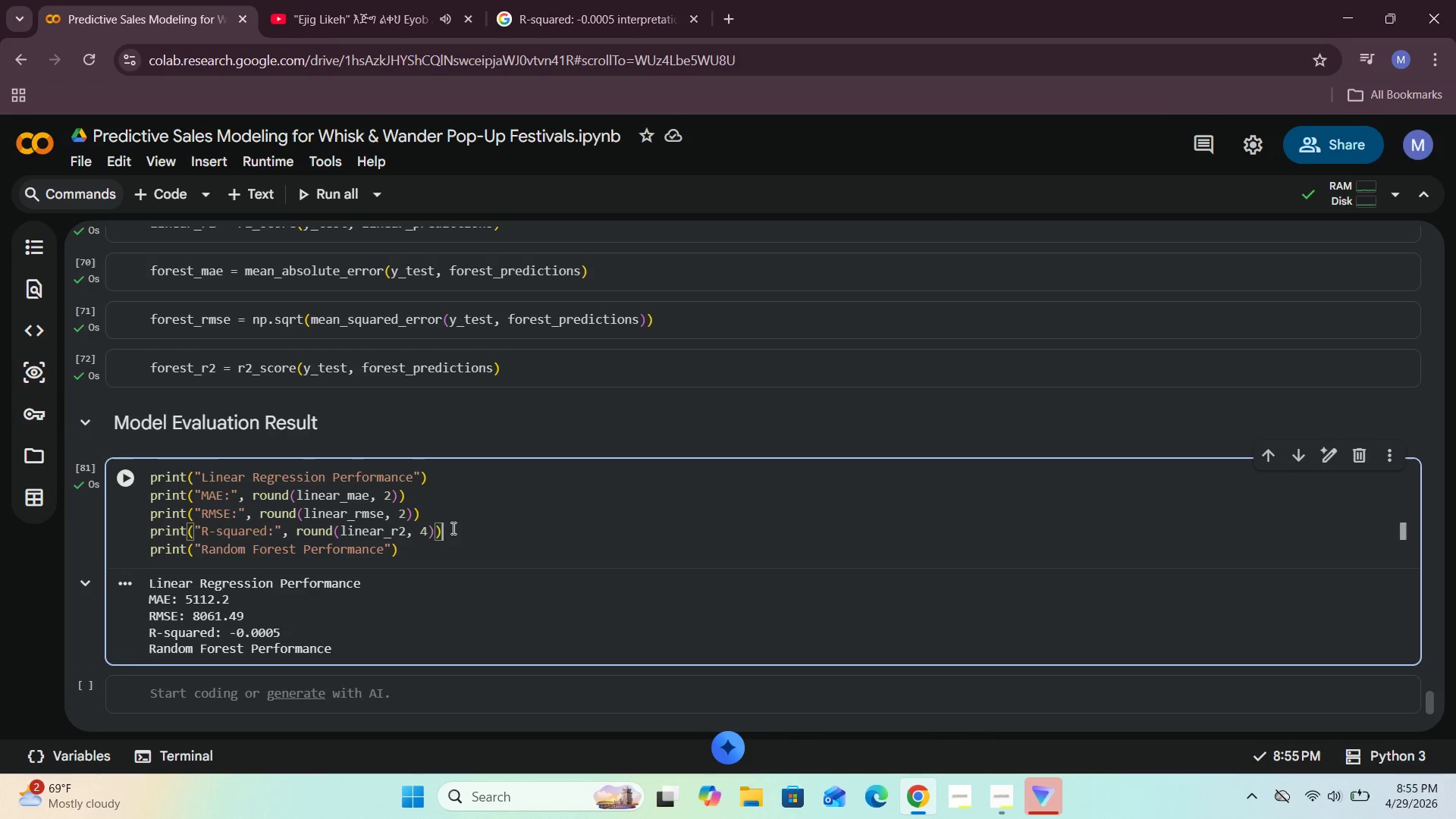 
key(Enter)
 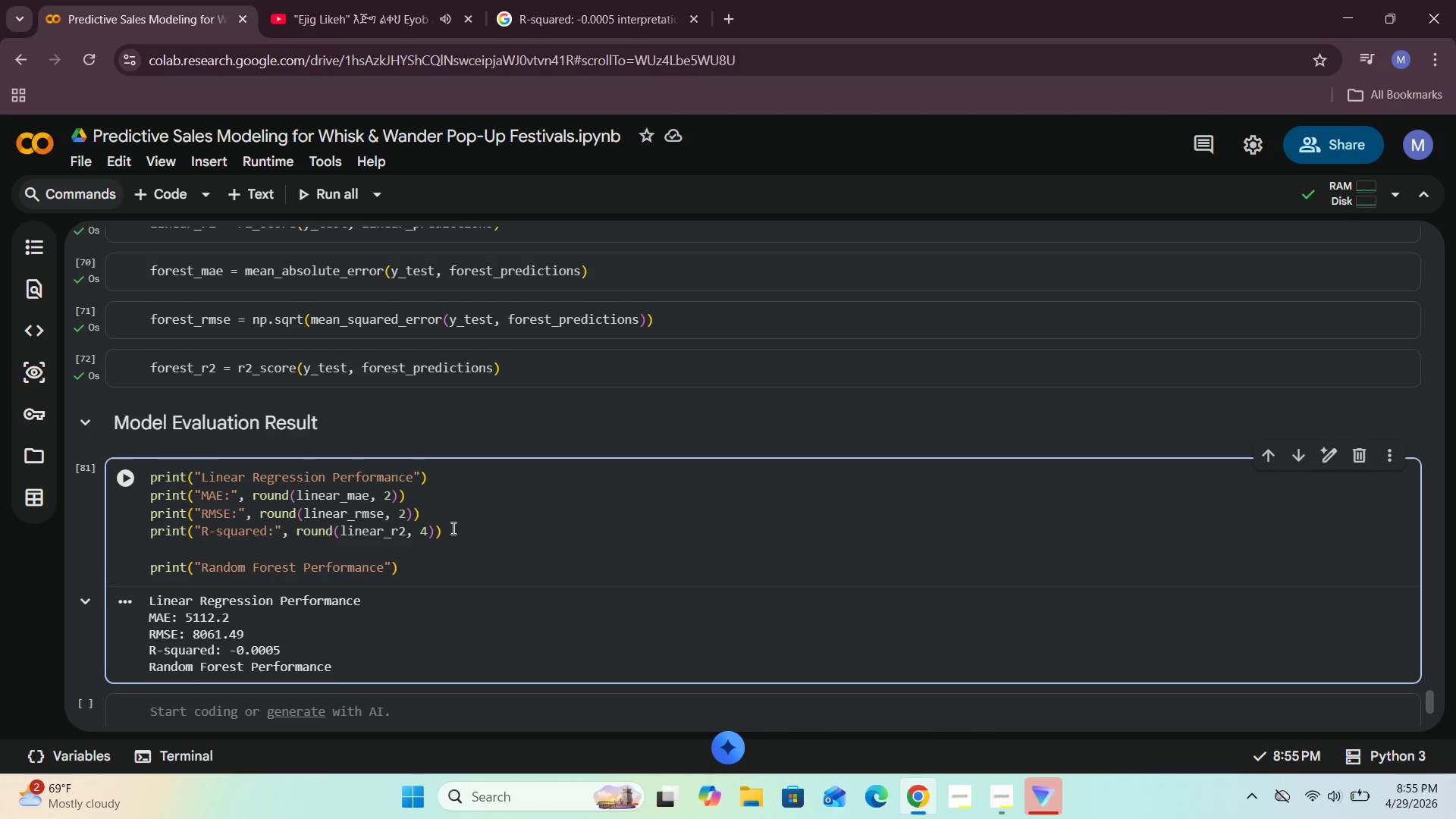 
type(peinr)
key(Backspace)
key(Backspace)
key(Backspace)
key(Backspace)
type(rint(")
 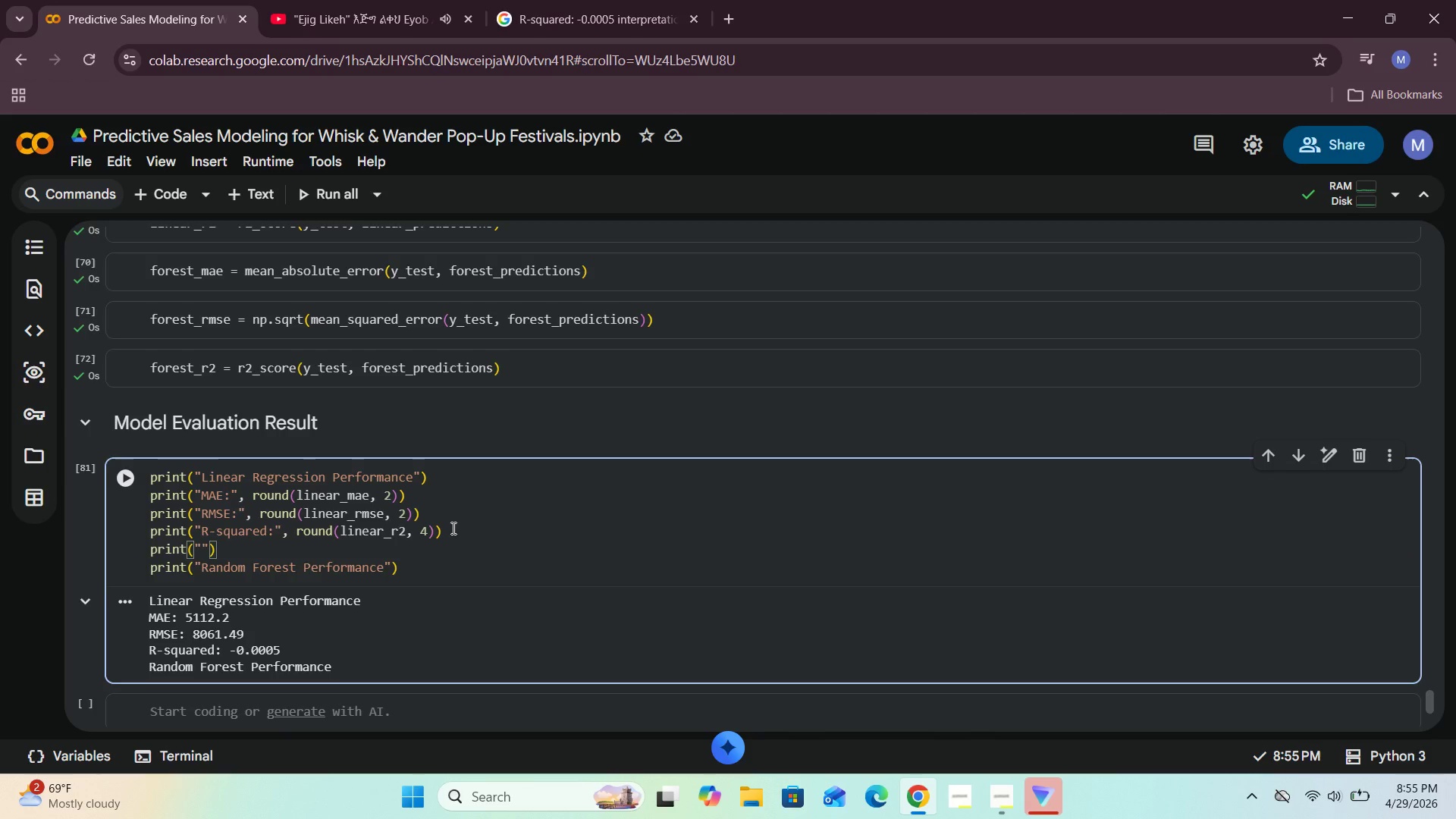 
key(Backslash)
 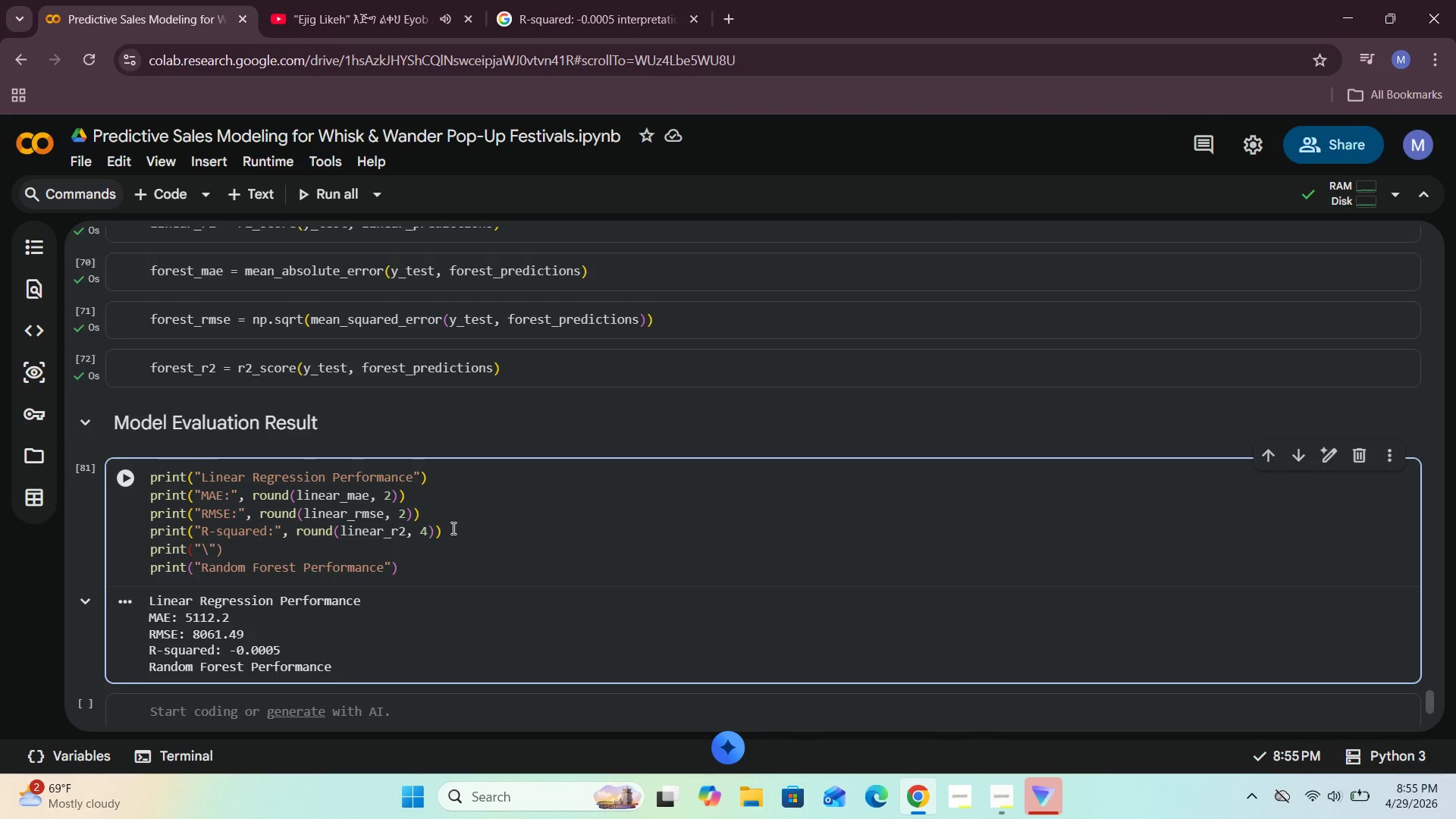 
key(N)
 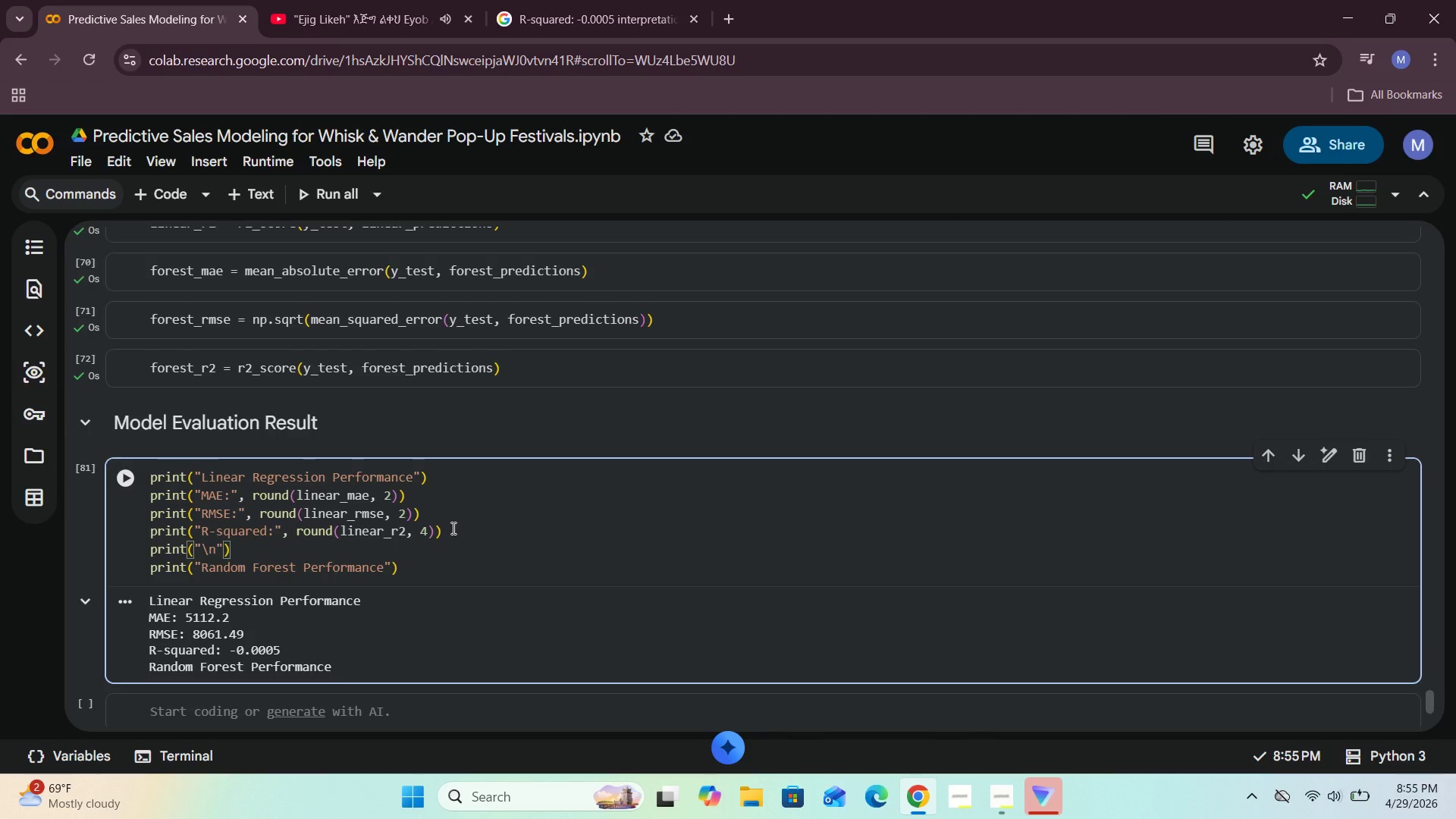 
key(Shift+ShiftRight)
 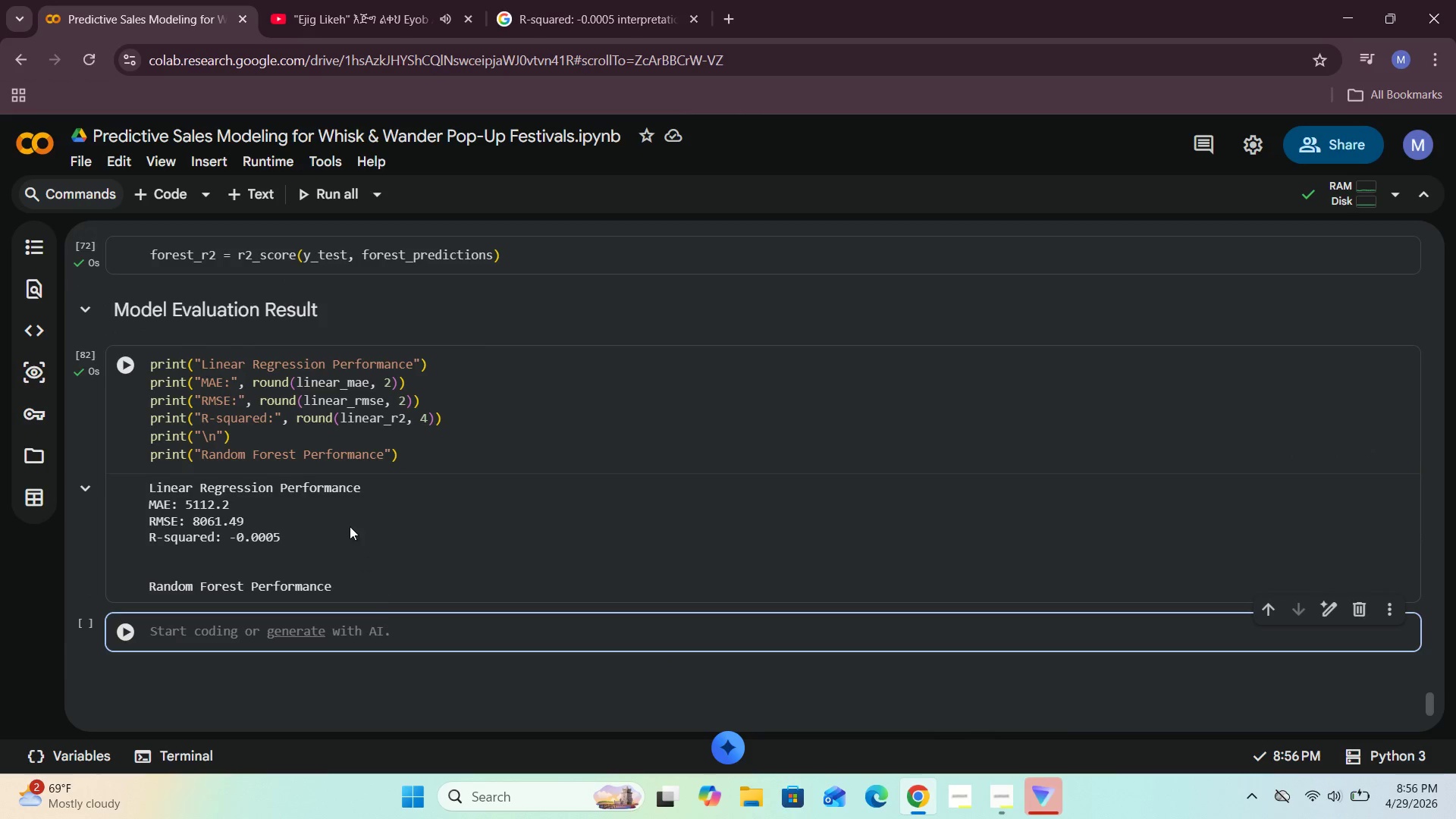 
key(Shift+Enter)
 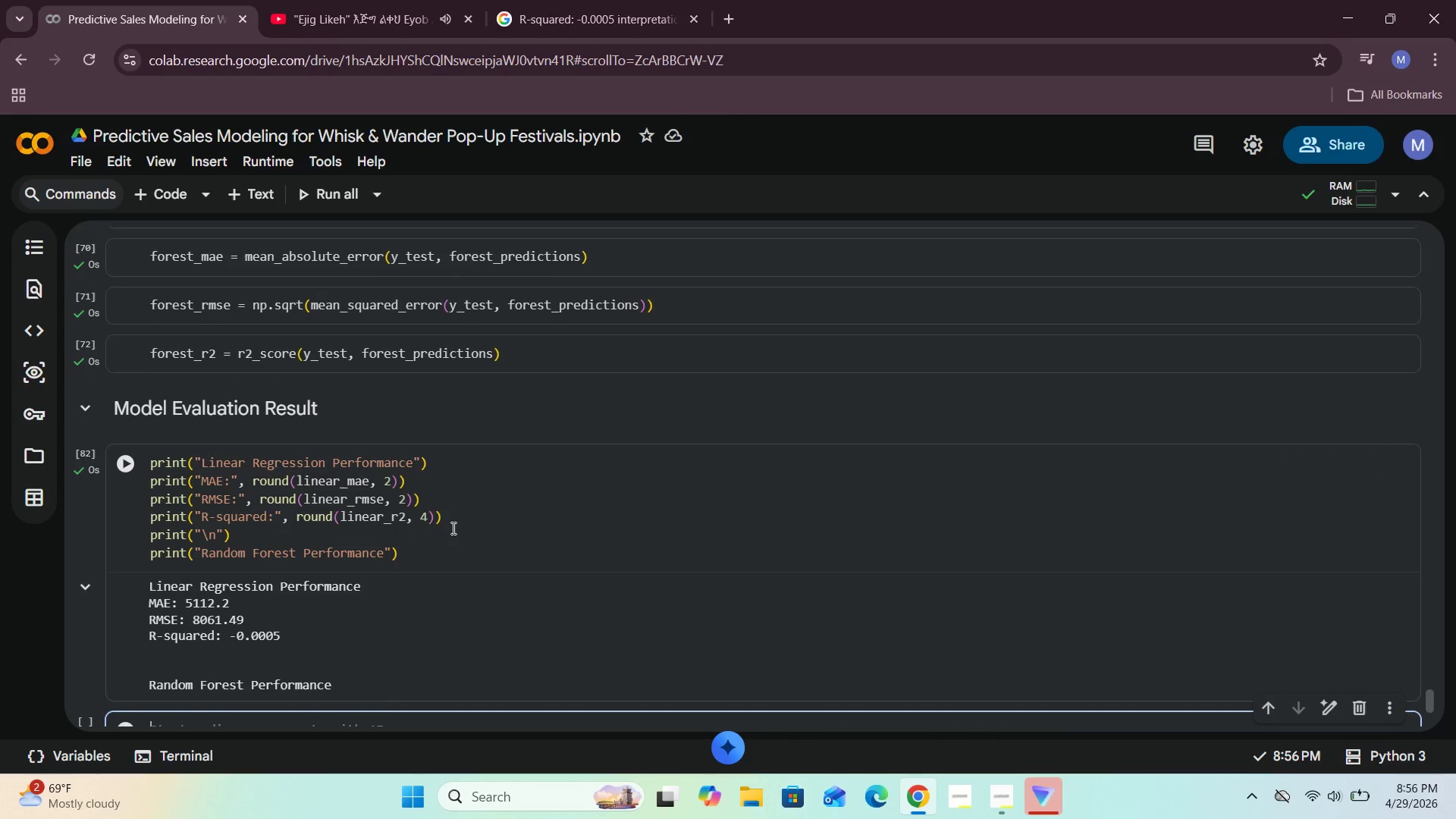 
left_click([406, 455])
 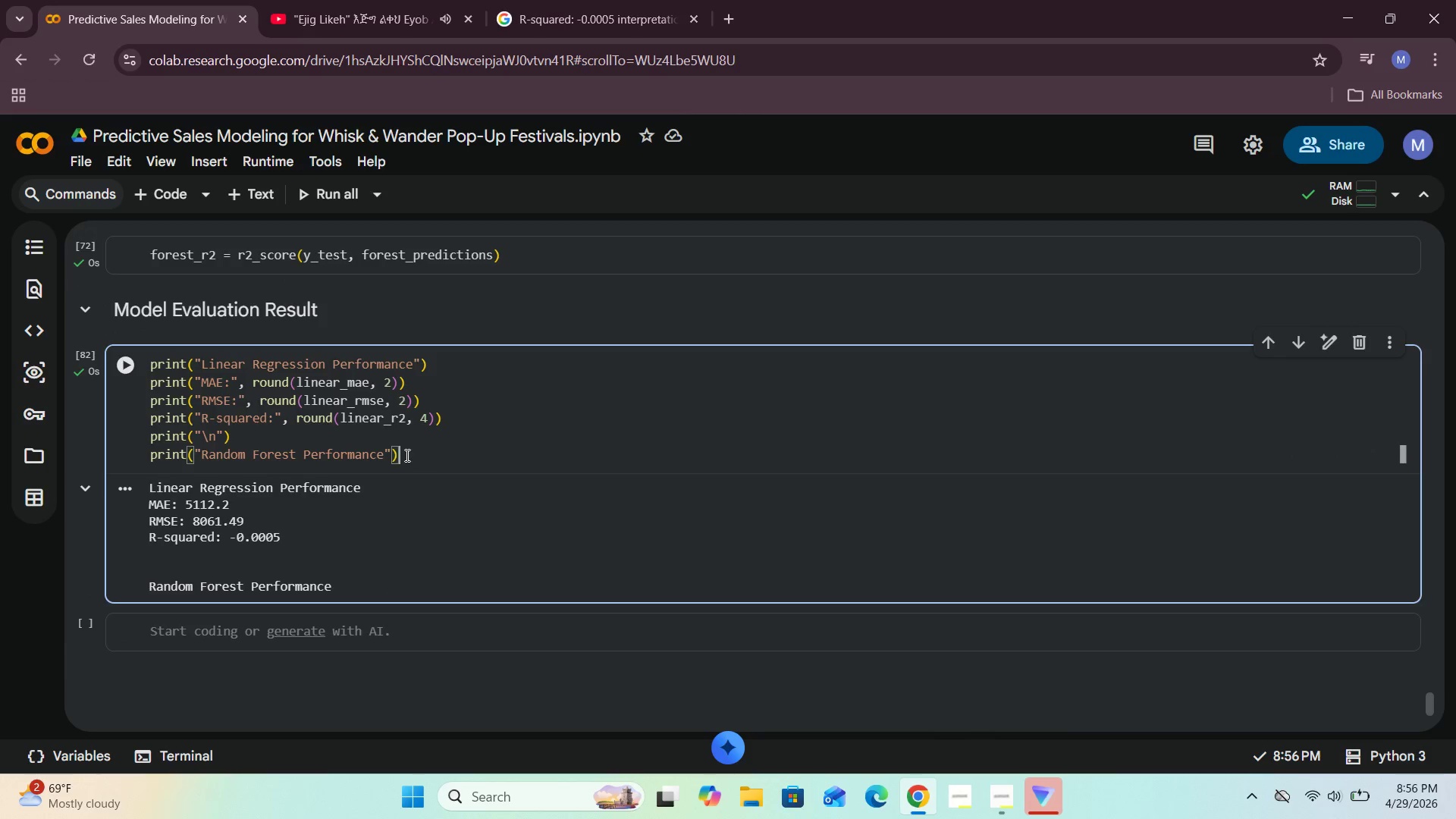 
key(Enter)
 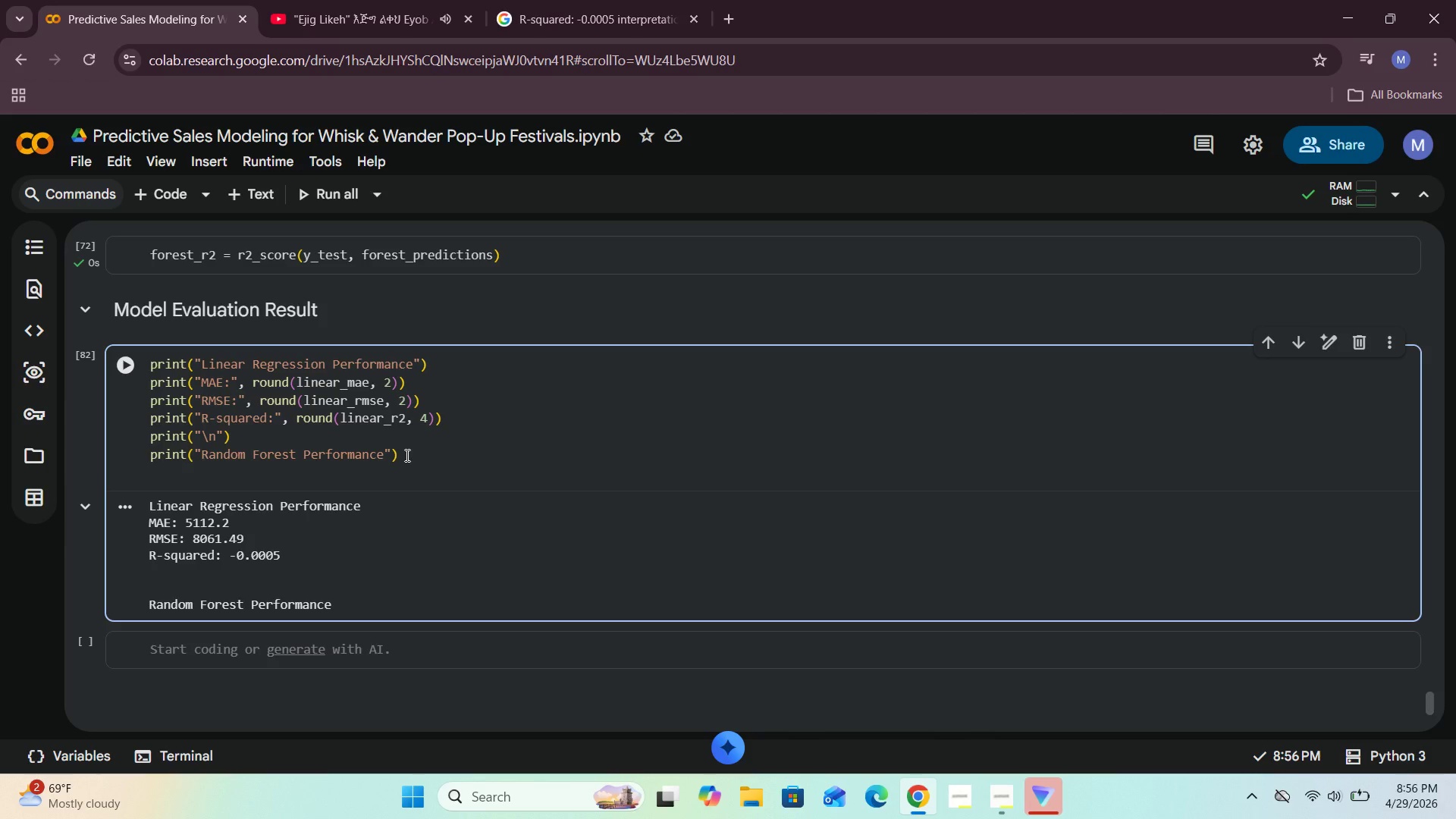 
wait(6.41)
 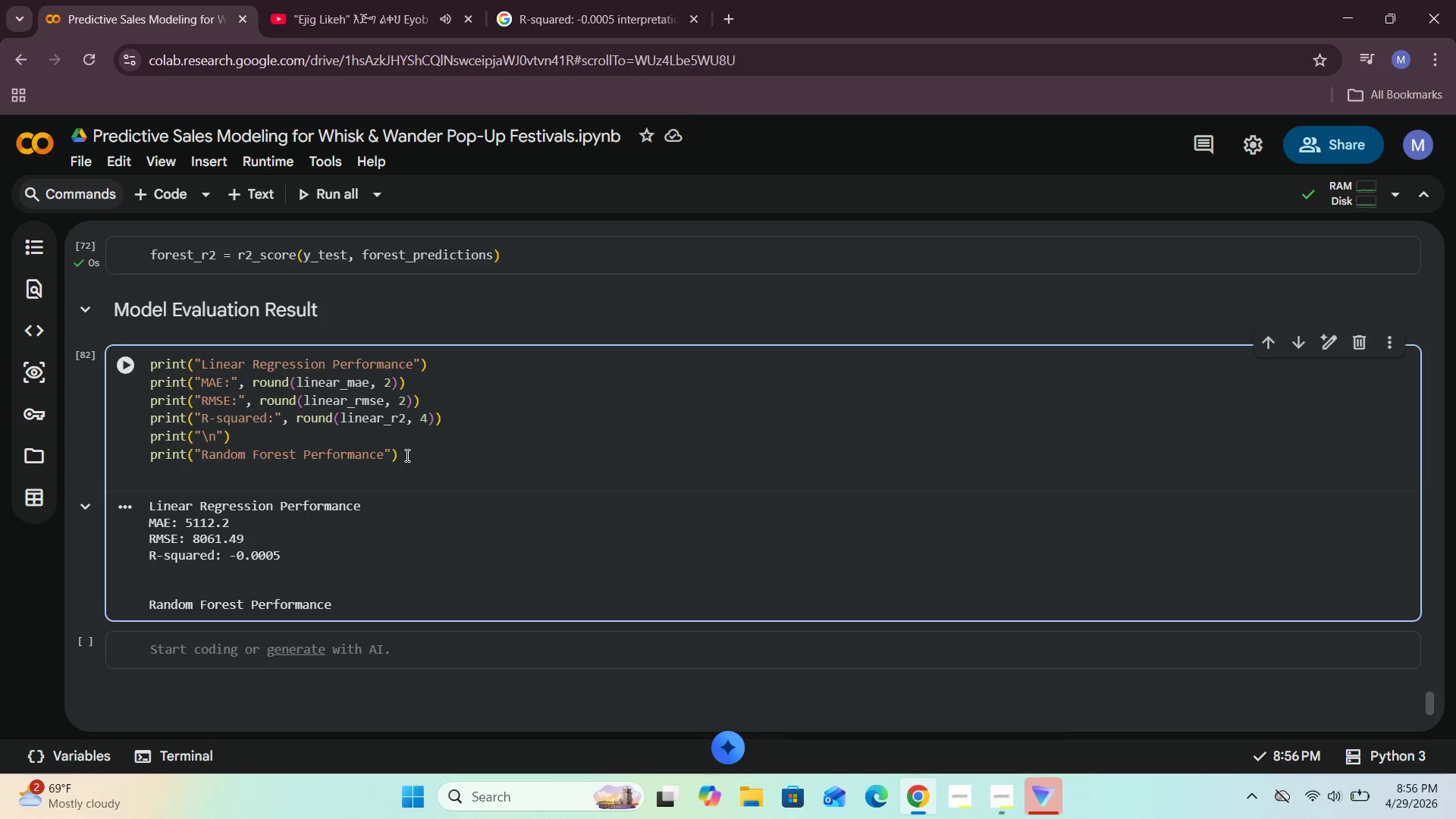 
type(prnt()
 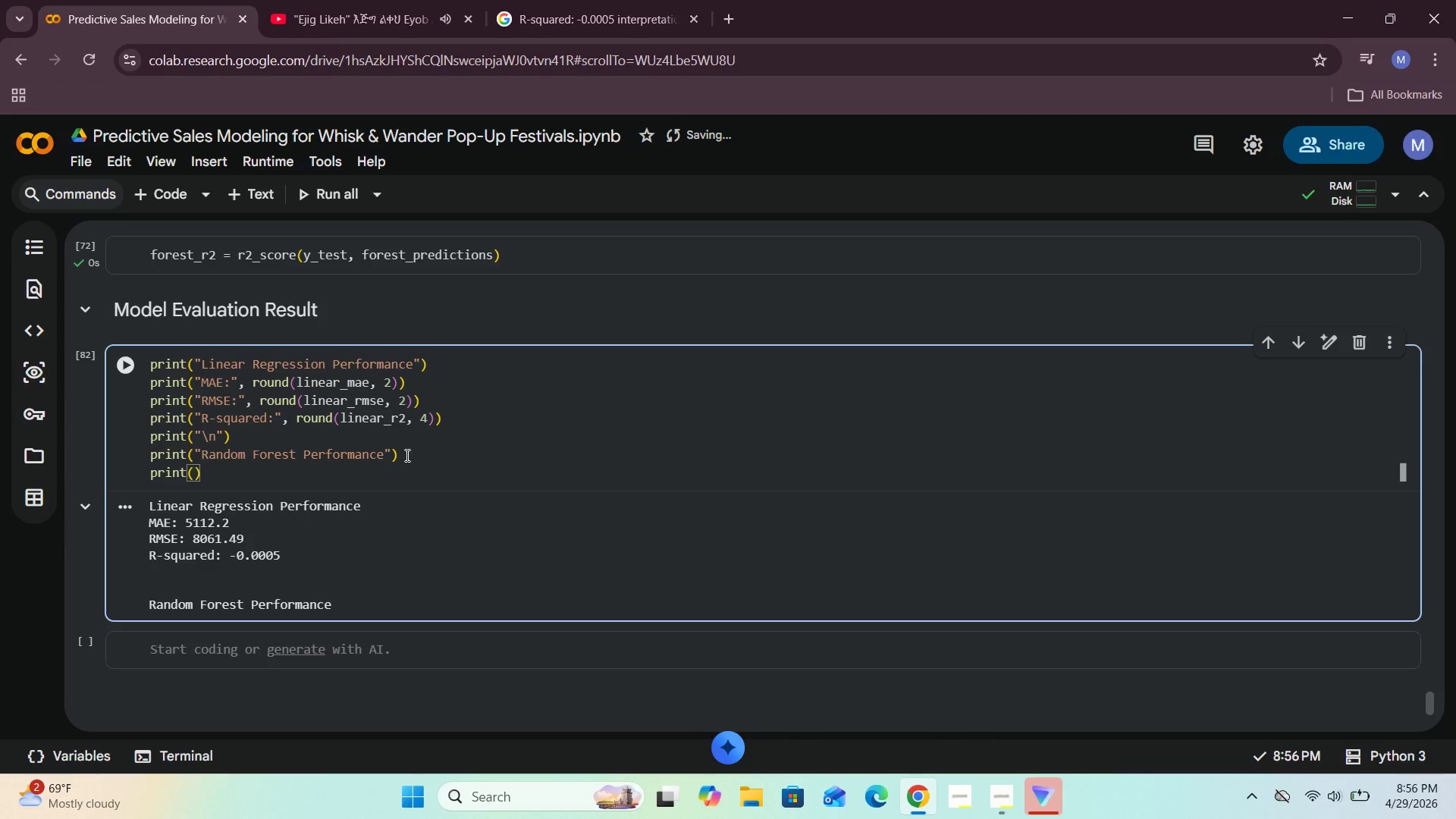 
hold_key(key=I, duration=0.31)
 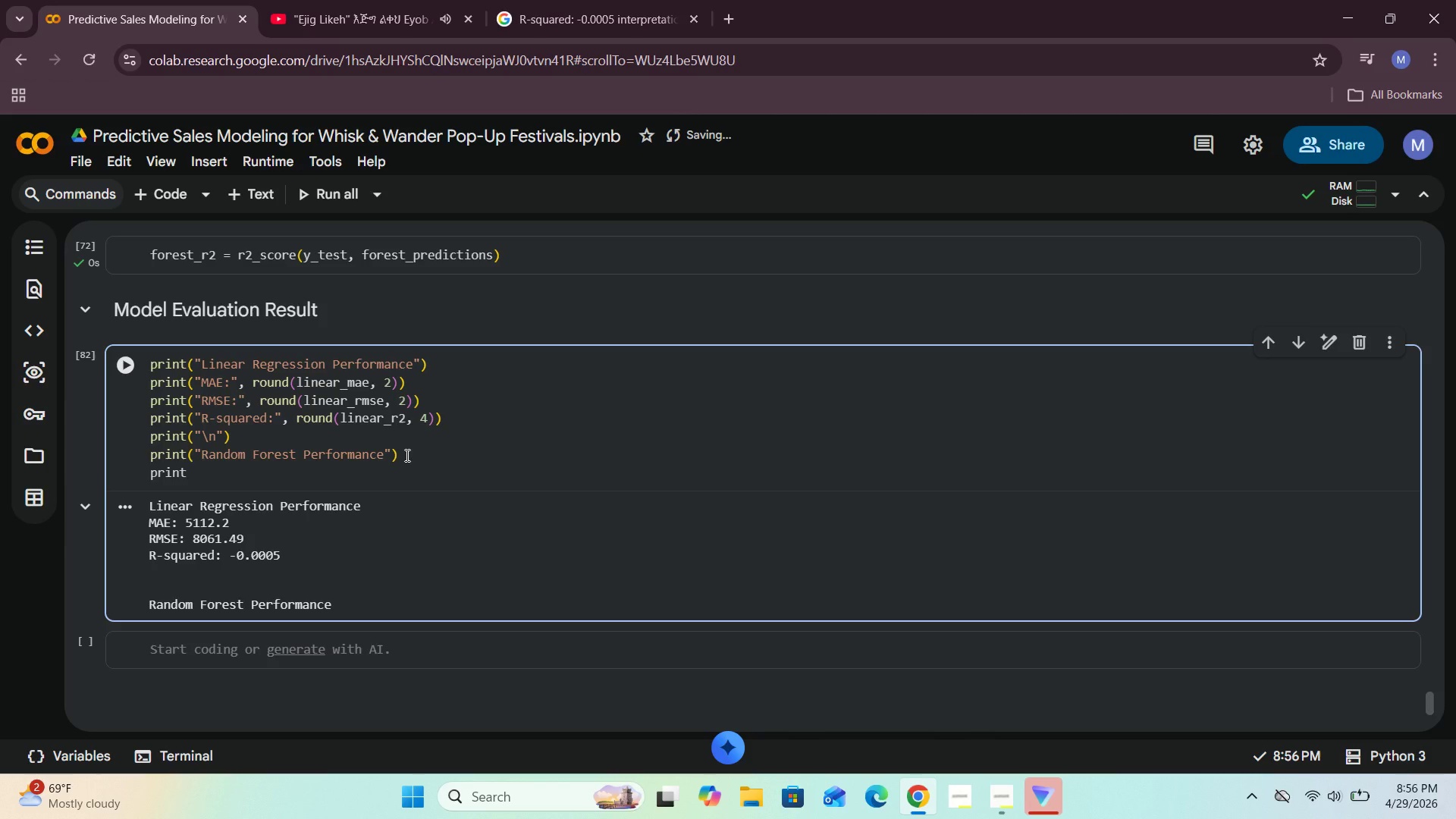 
wait(5.69)
 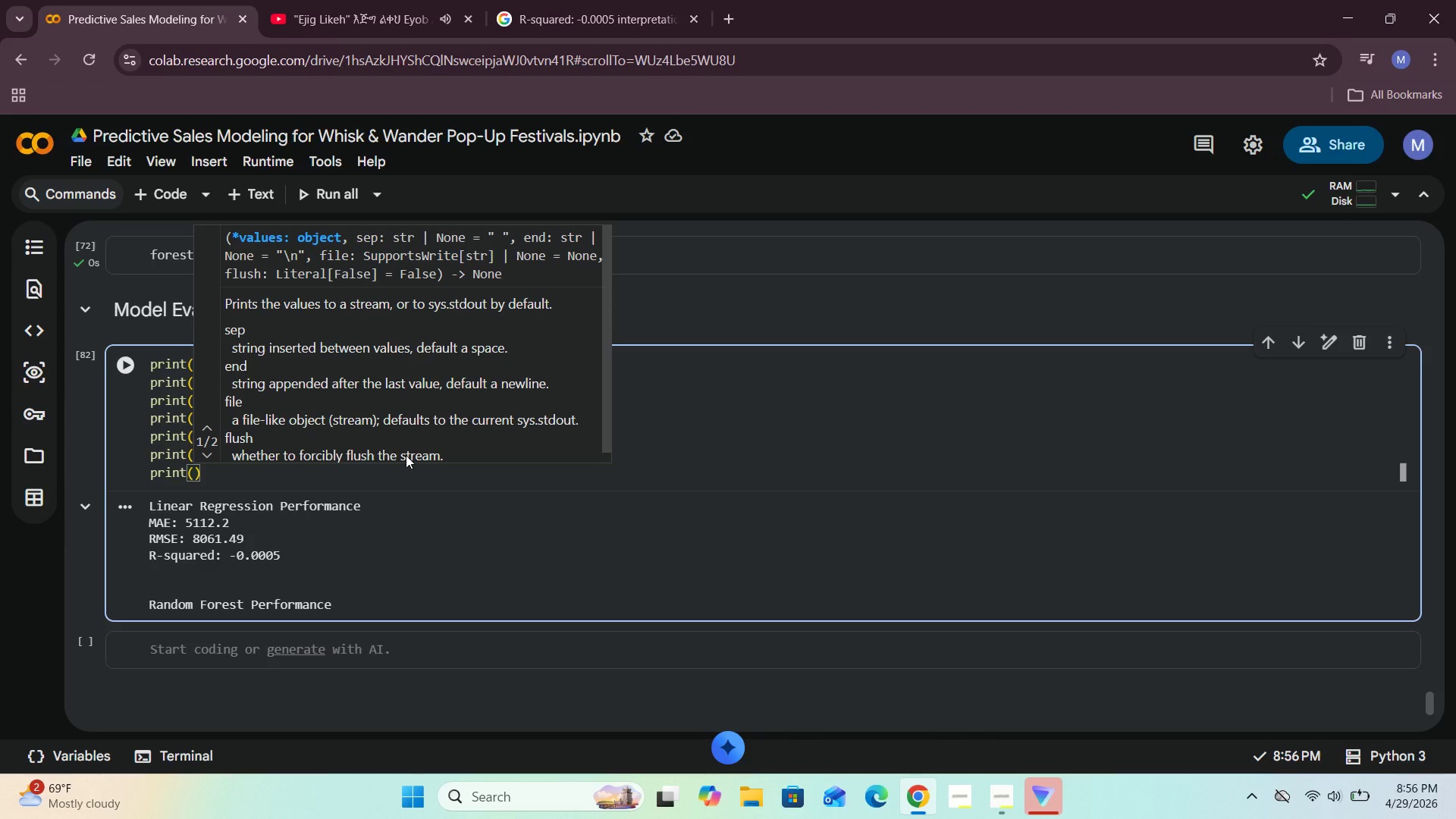 
type("MAE:)
 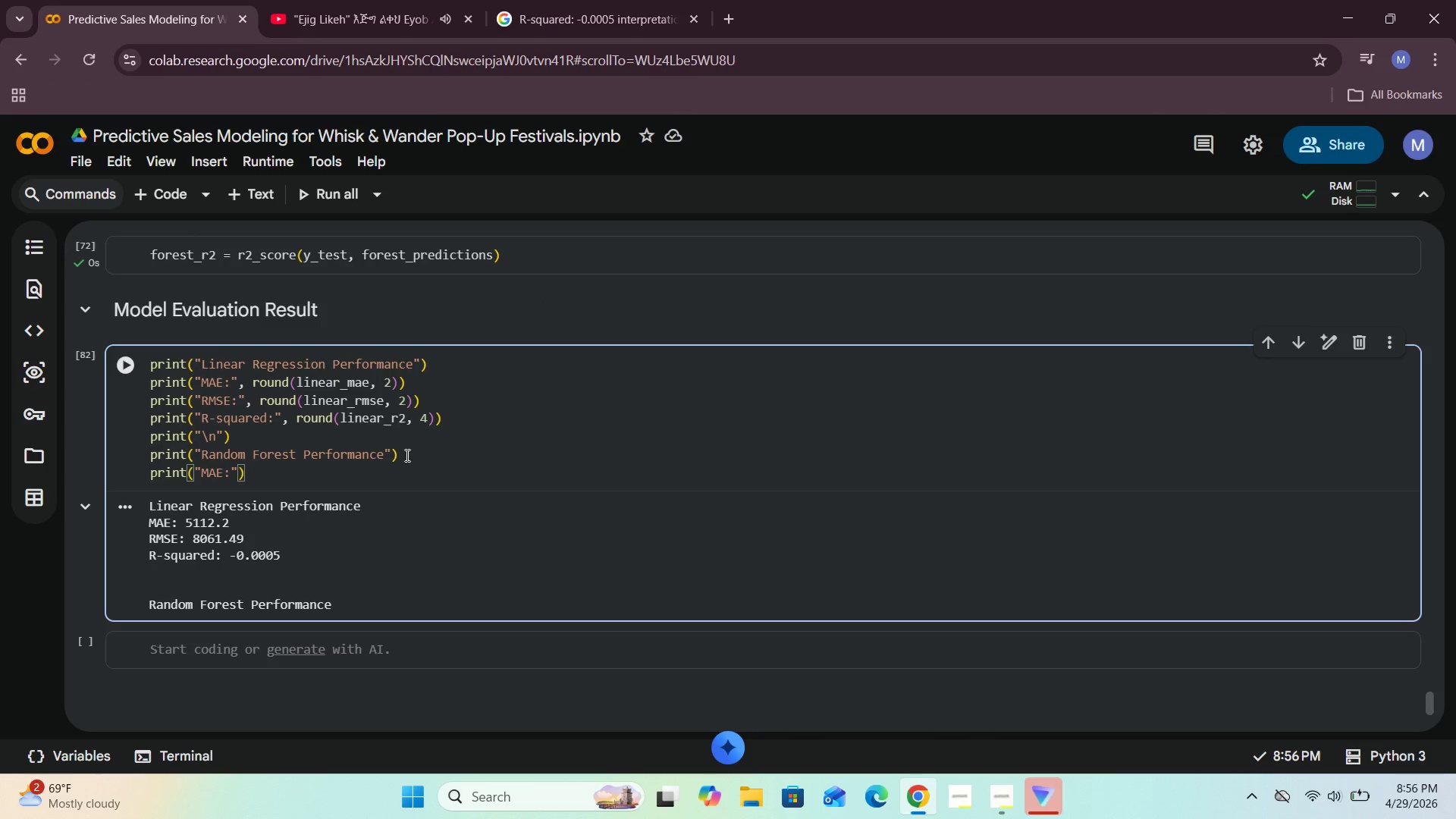 
key(ArrowRight)
 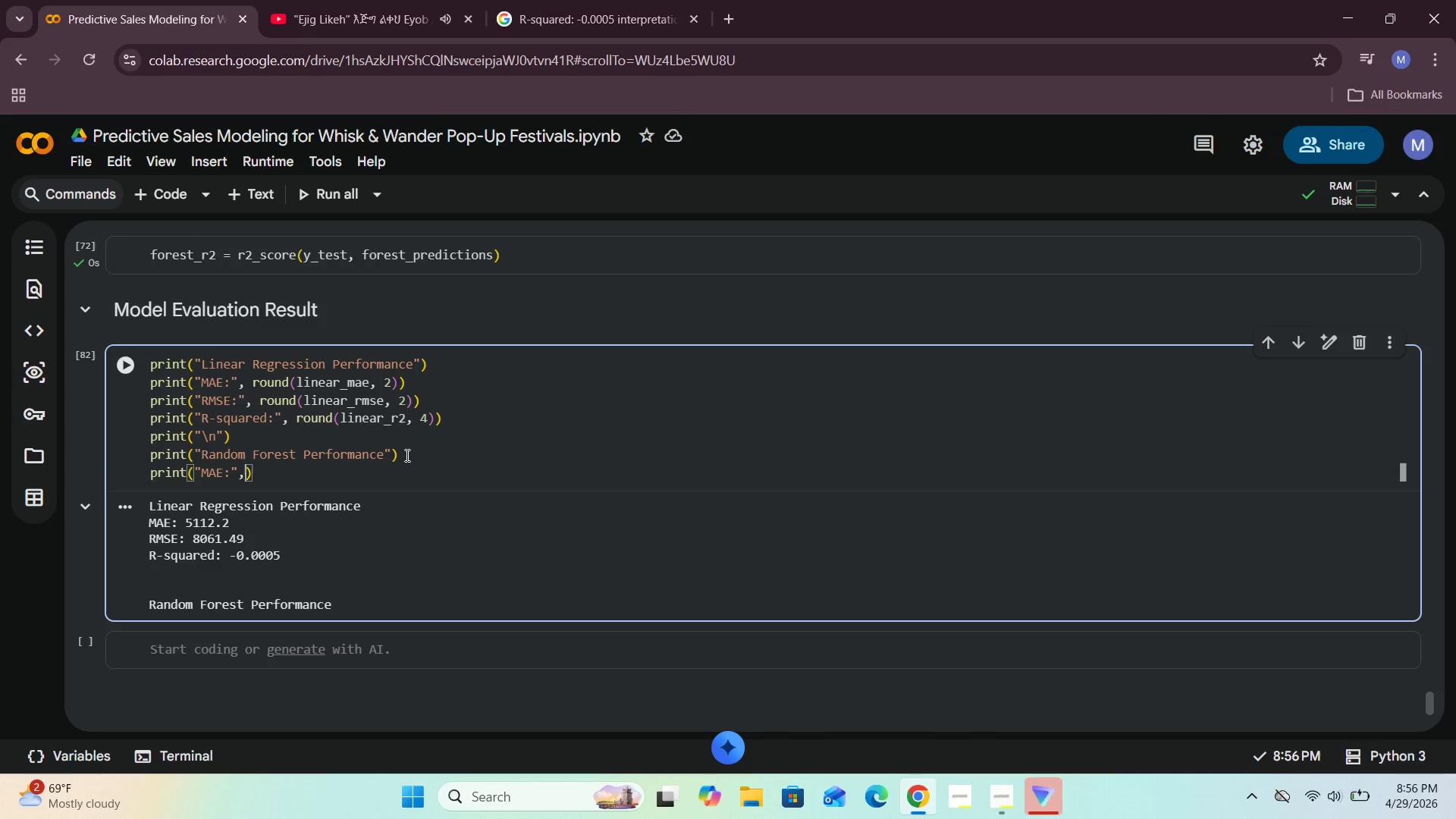 
type(, ROUND)
key(Backspace)
key(Backspace)
key(Backspace)
key(Backspace)
key(Backspace)
type(round)
 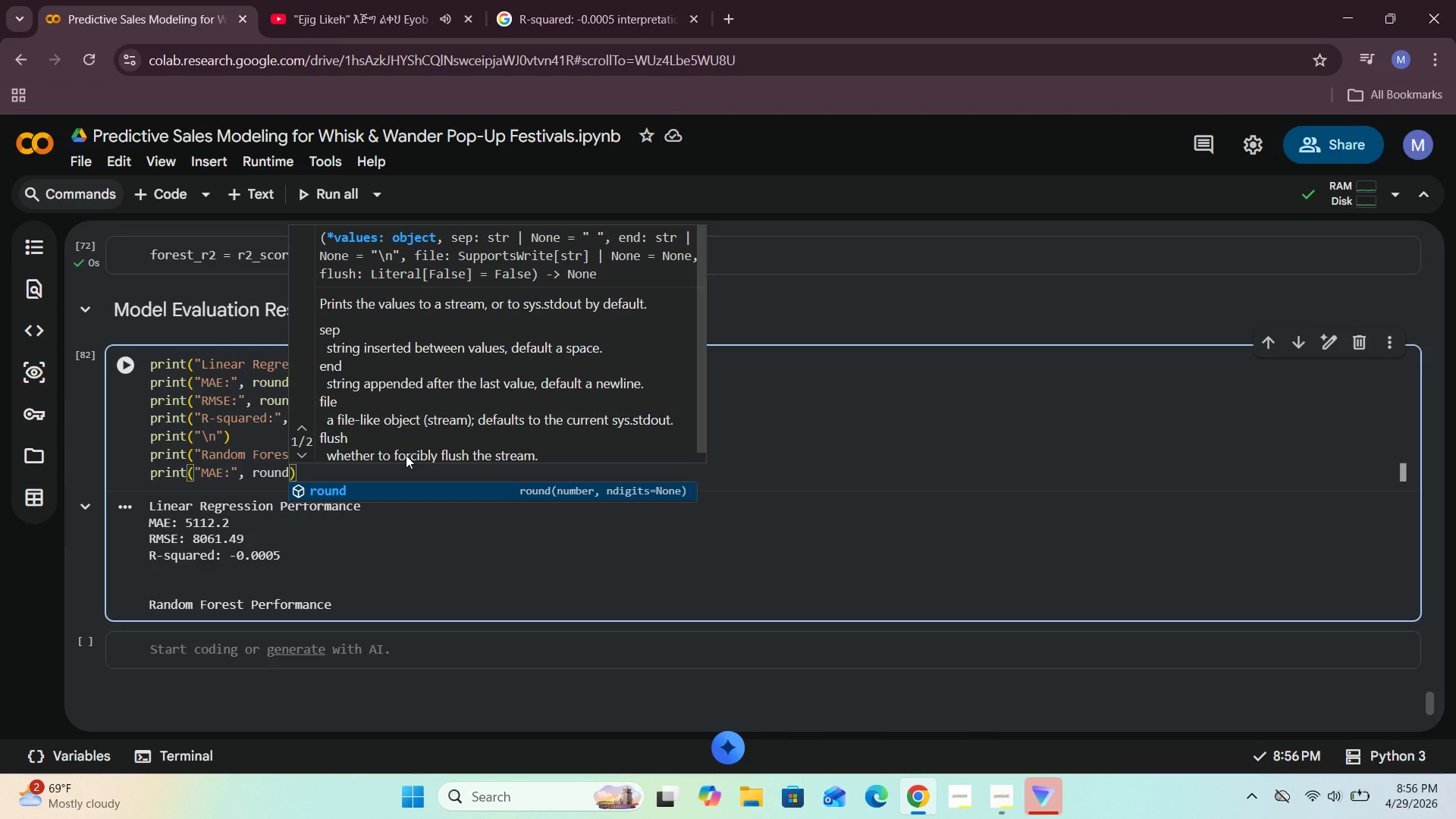 
wait(24.14)
 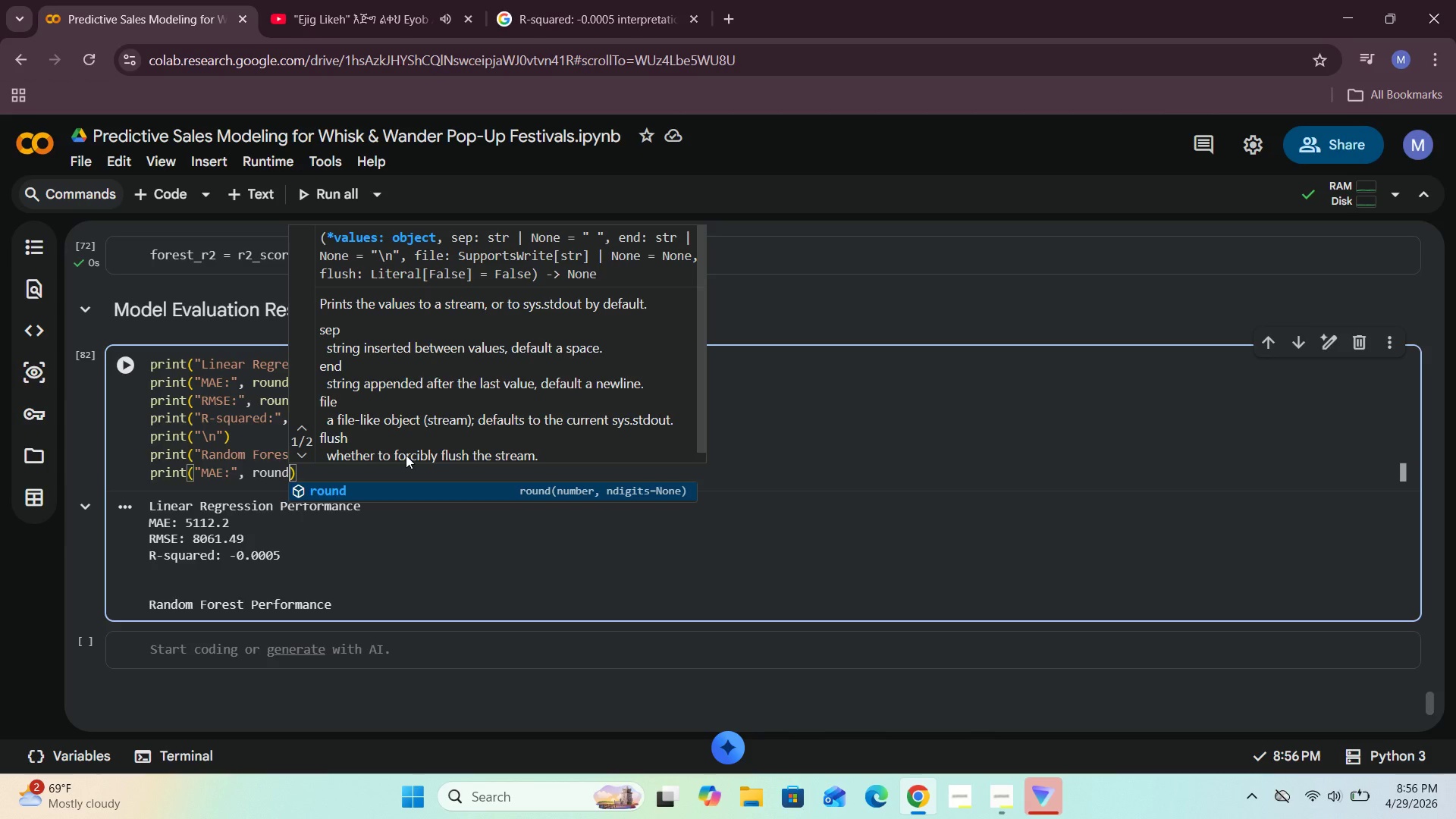 
type((forest_ma)
 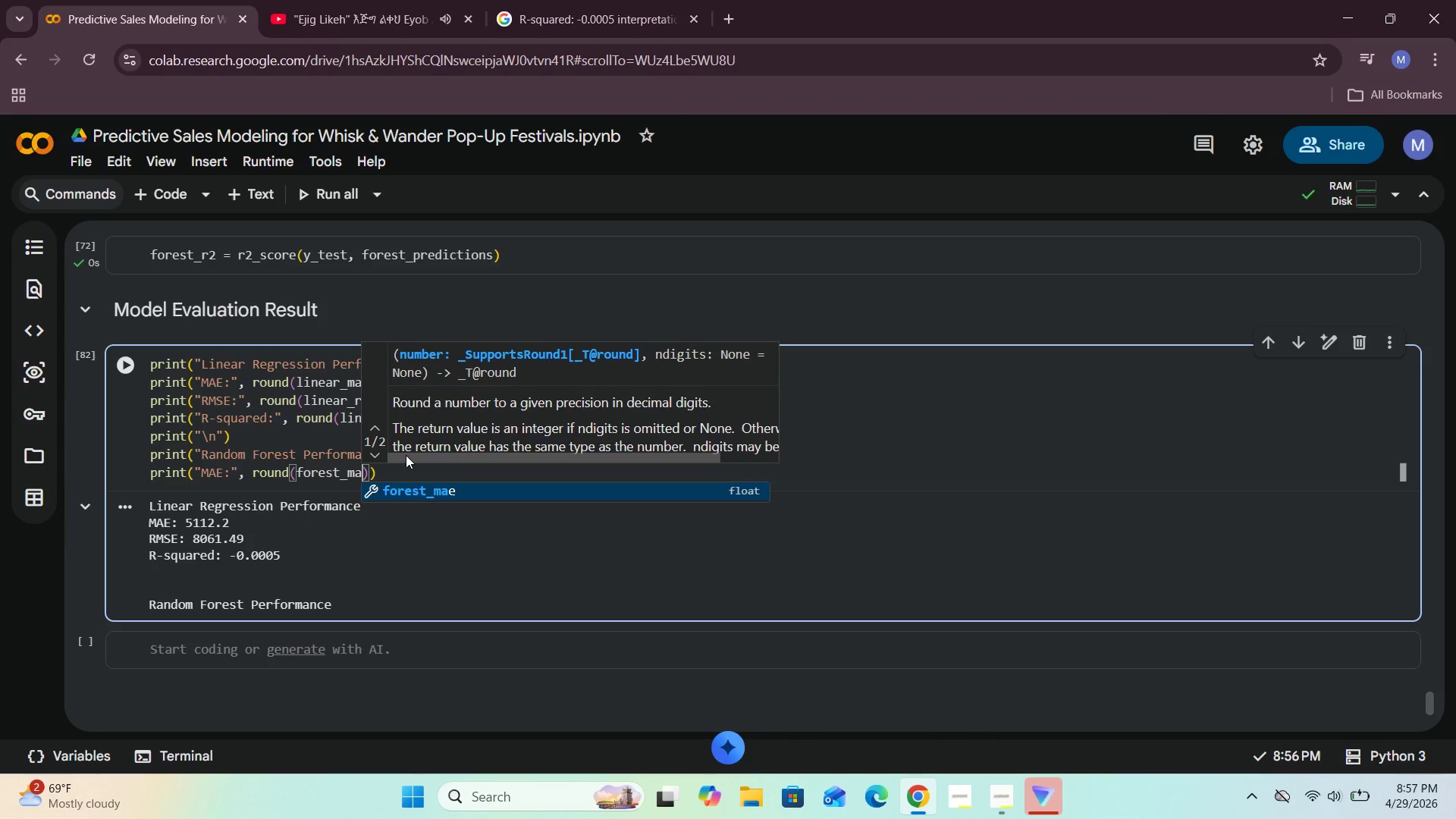 
key(E)
 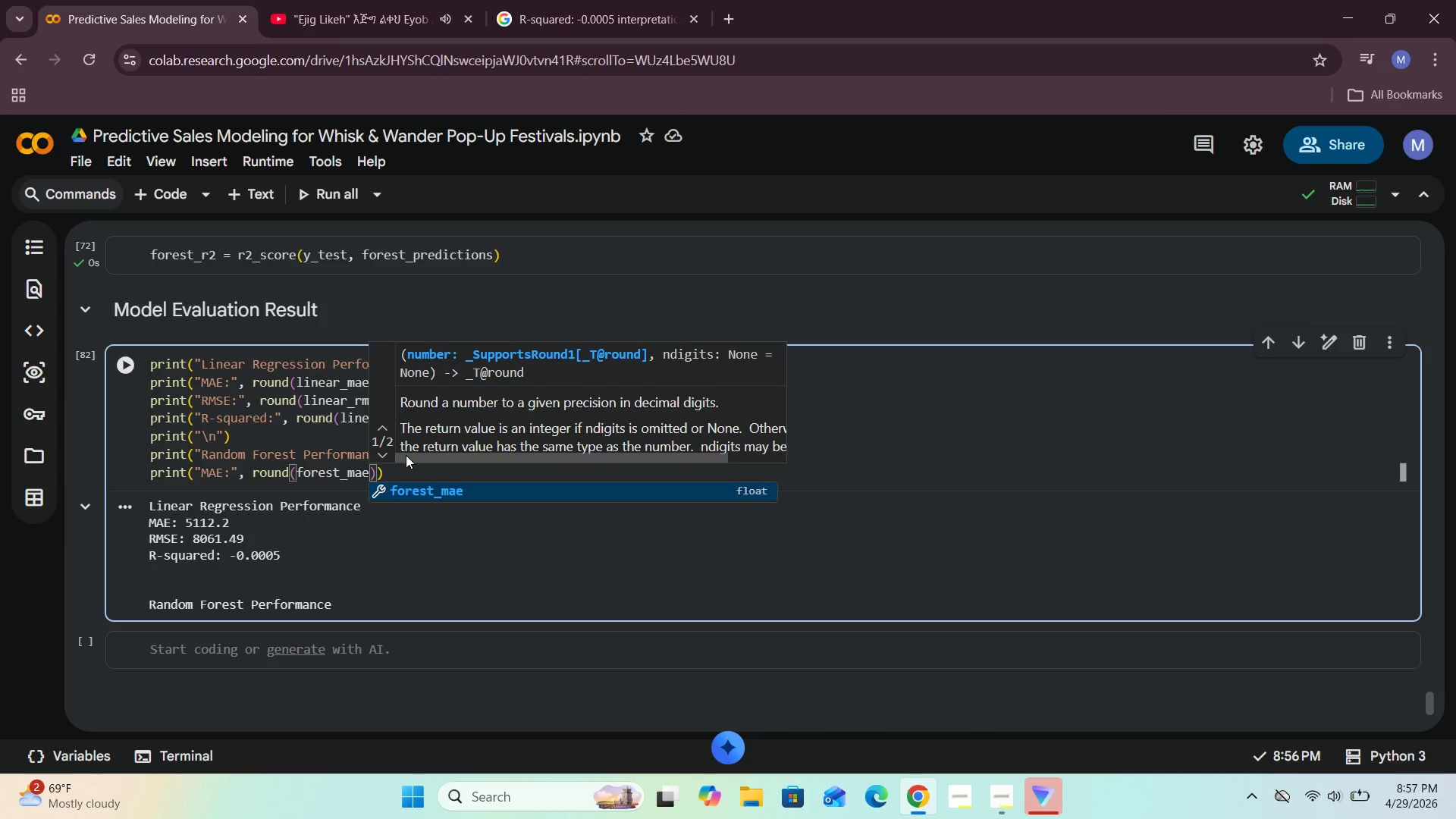 
wait(42.83)
 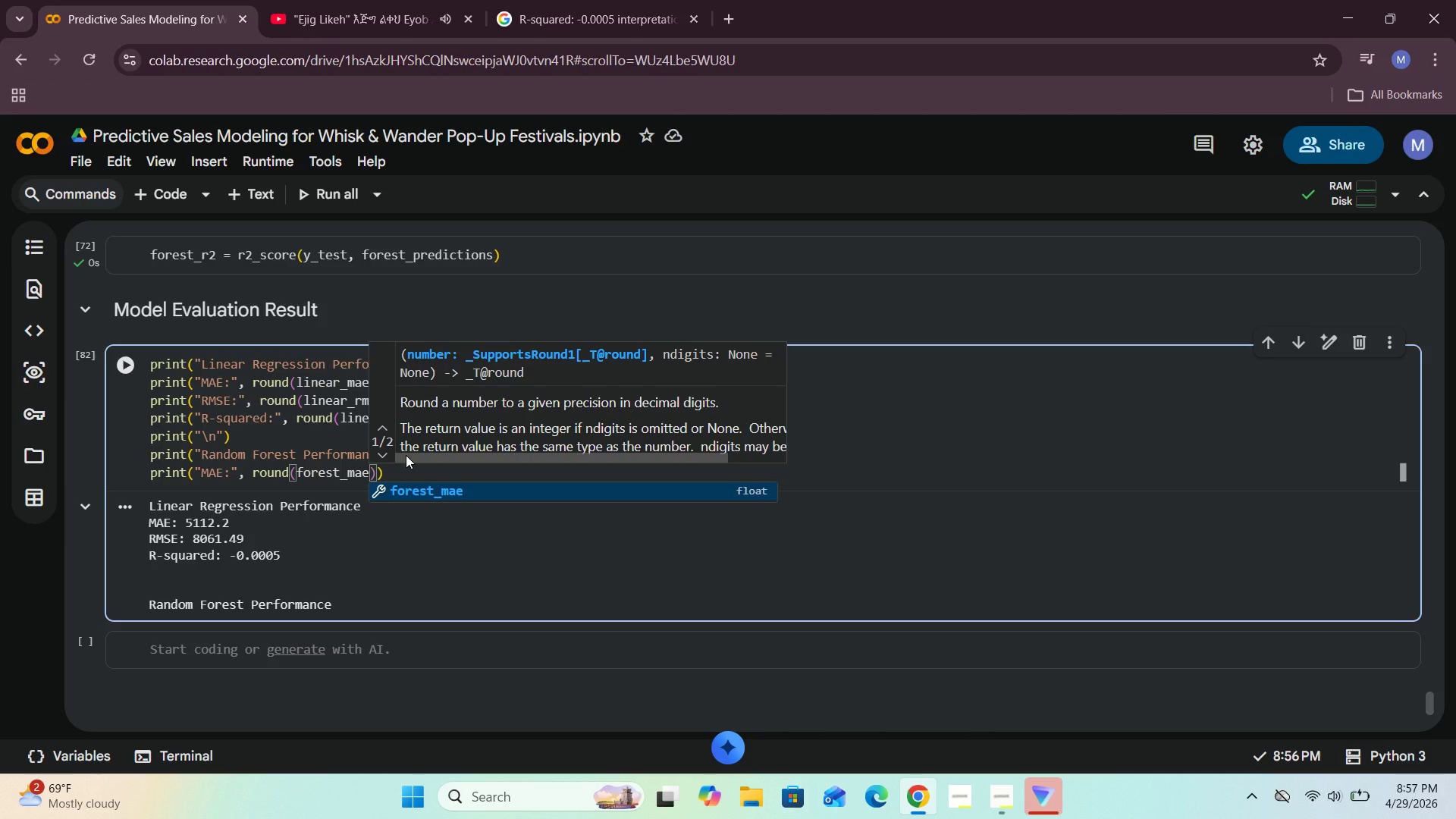 
key(Comma)
 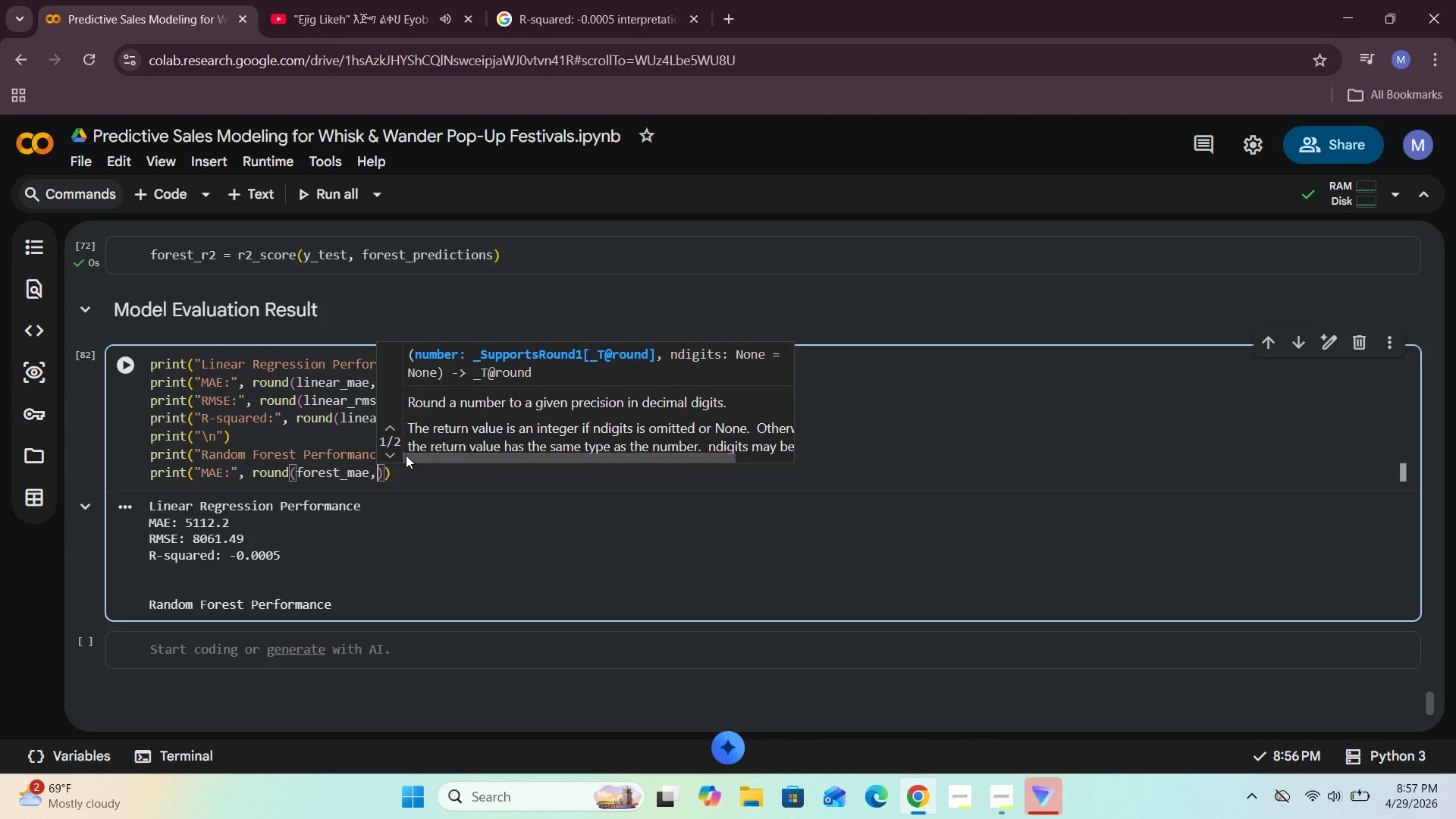 
key(Space)
 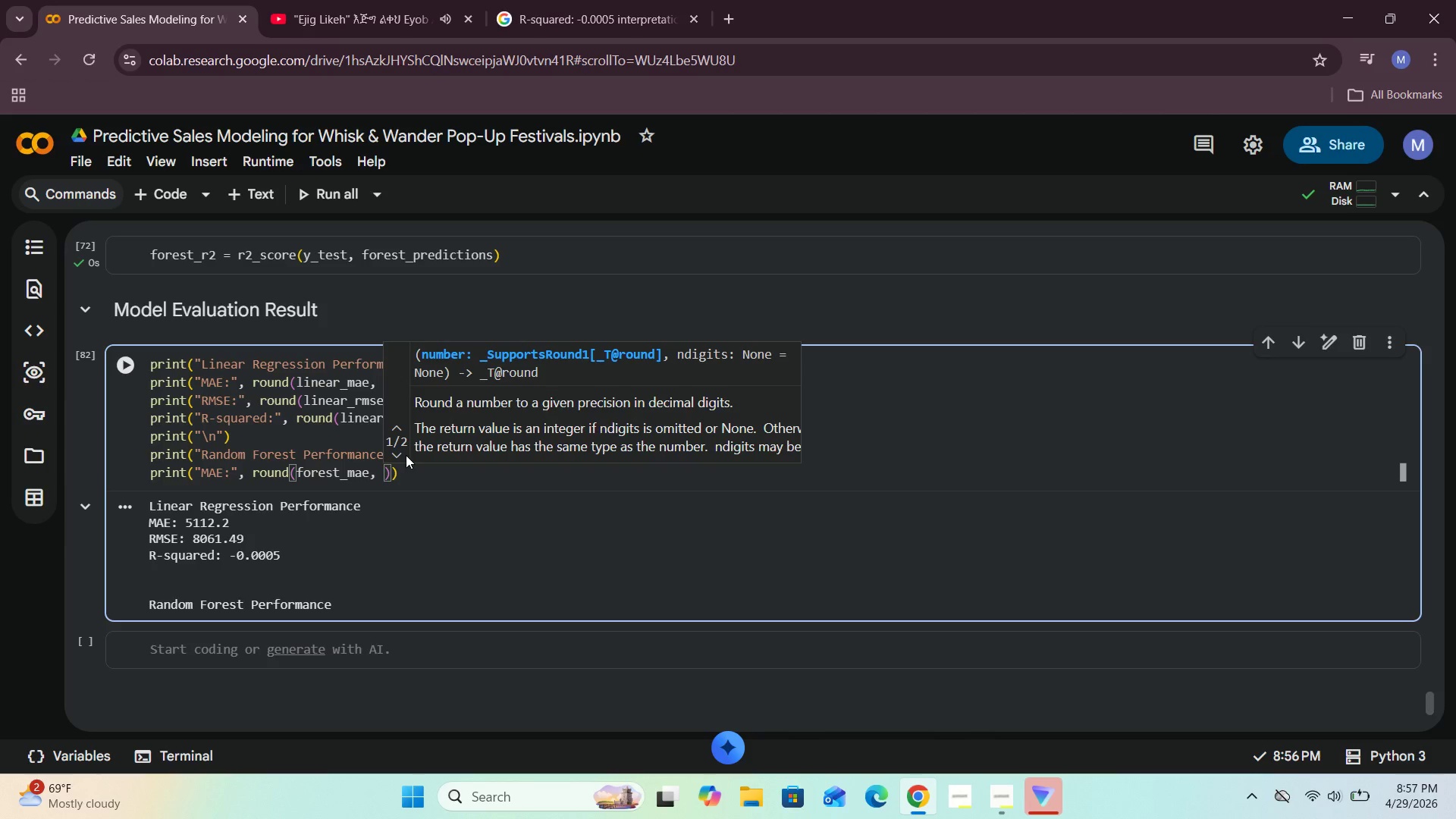 
key(2)
 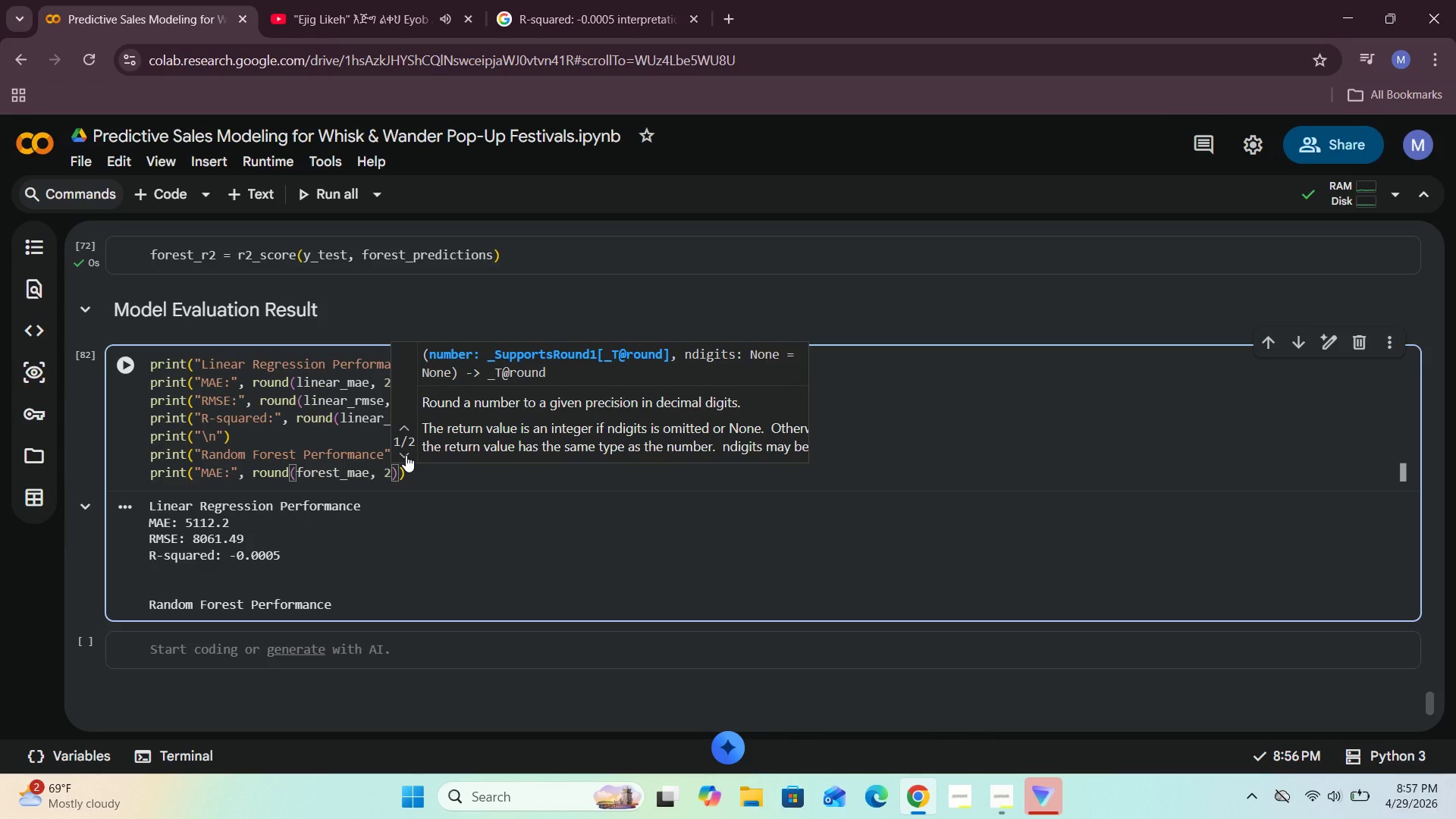 
key(Shift+ShiftRight)
 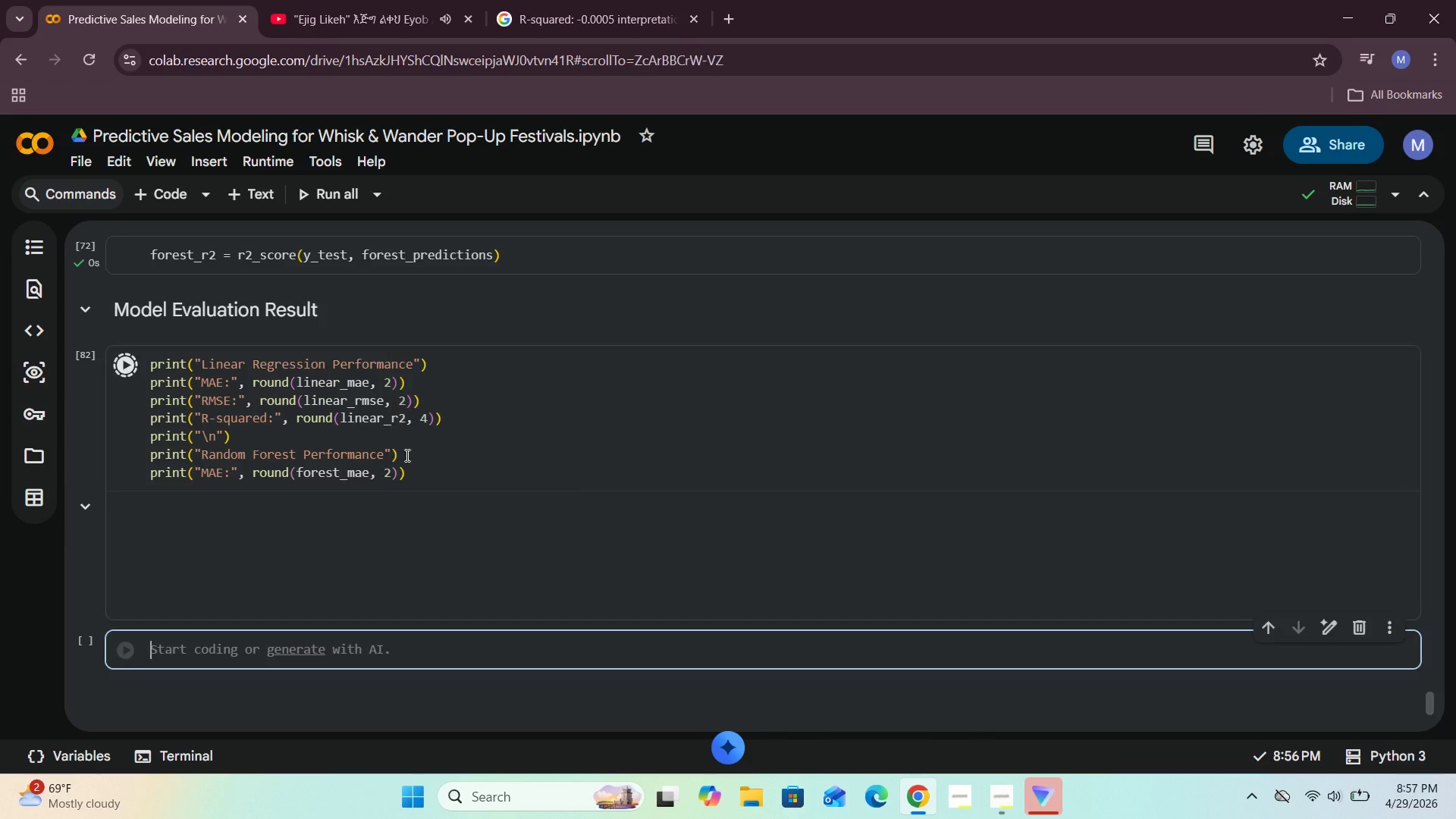 
key(Shift+Enter)
 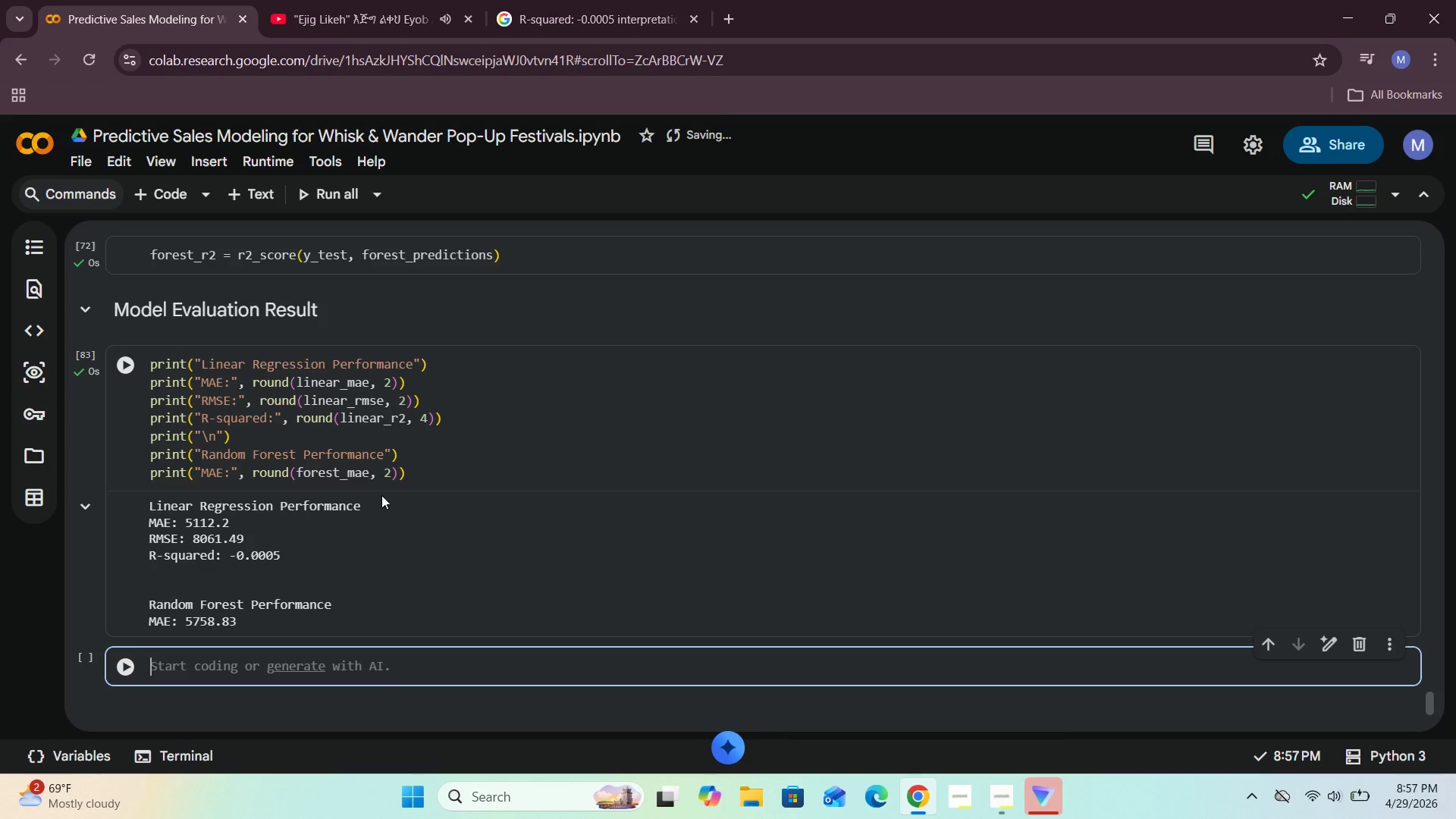 
left_click([425, 475])
 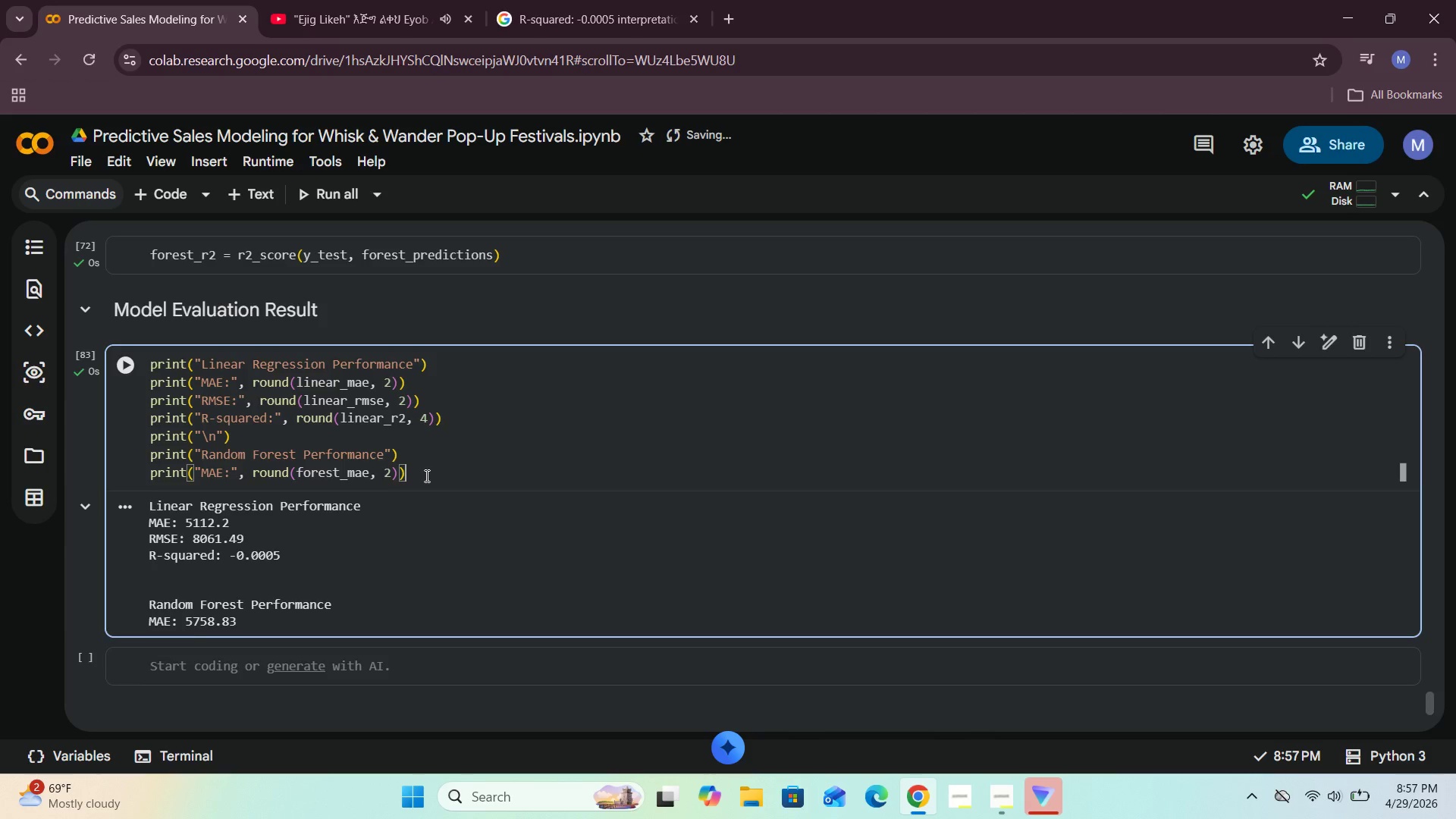 
key(Enter)
 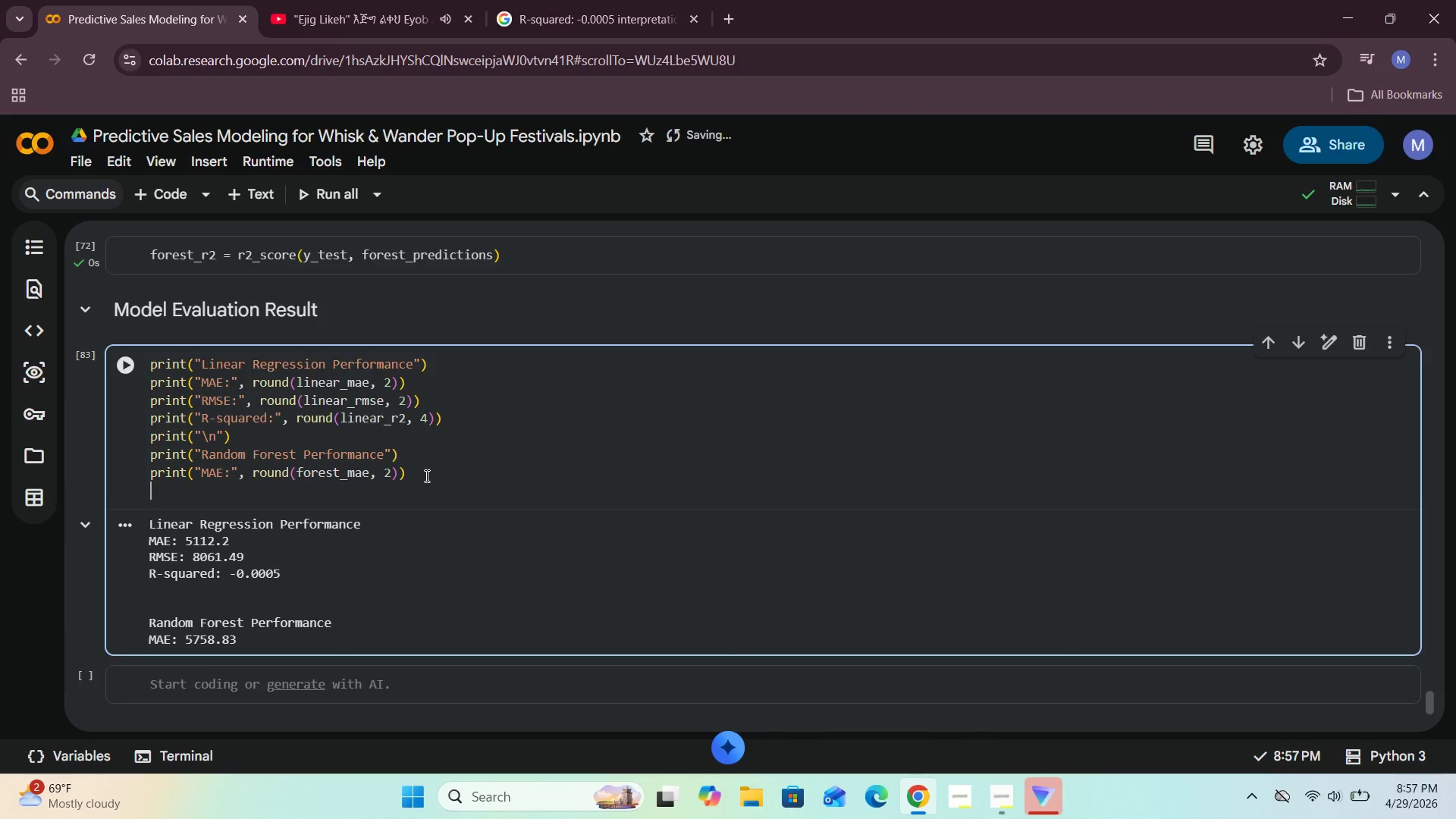 
type(print("RMSE:)
 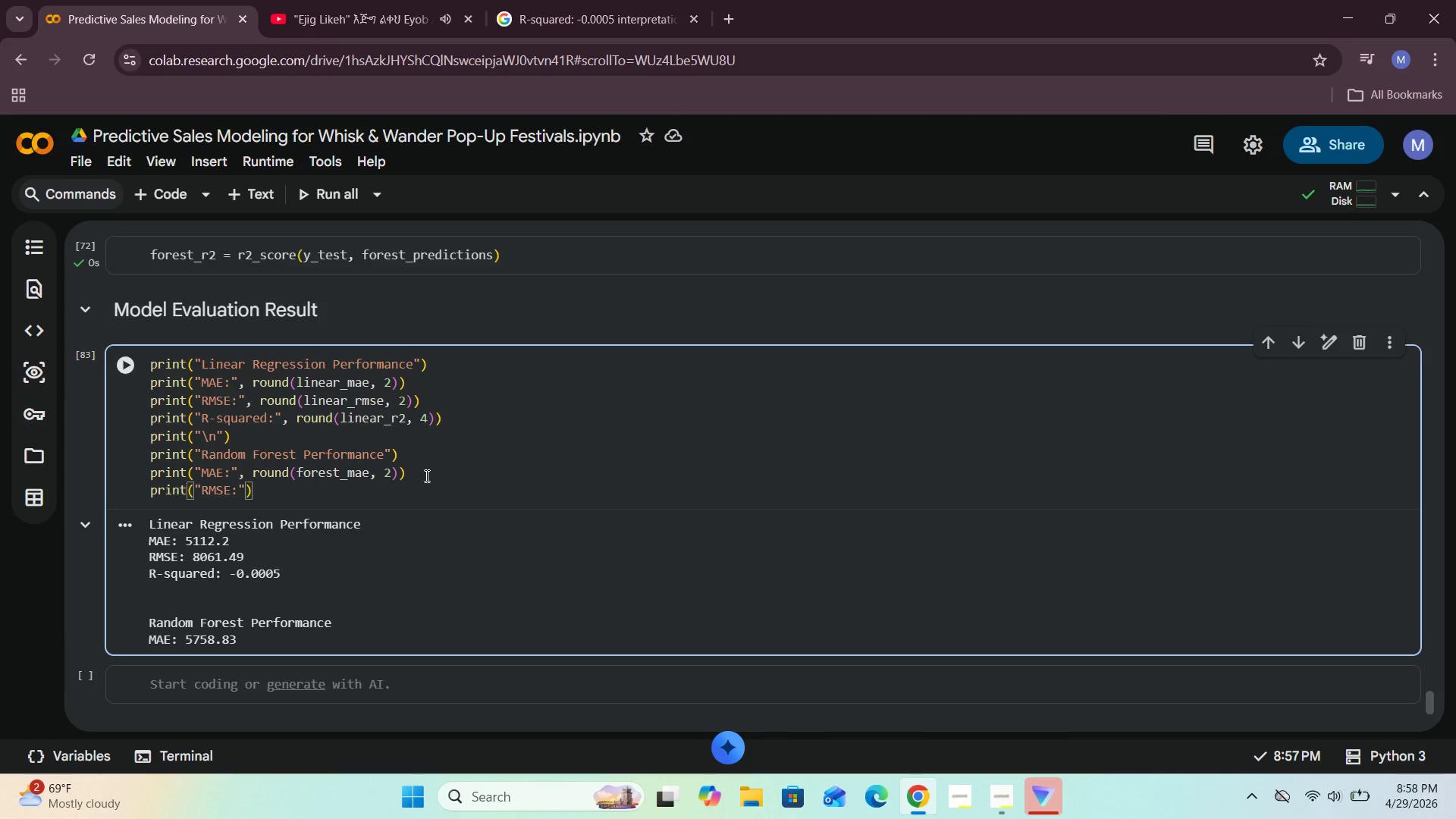 
key(ArrowRight)
 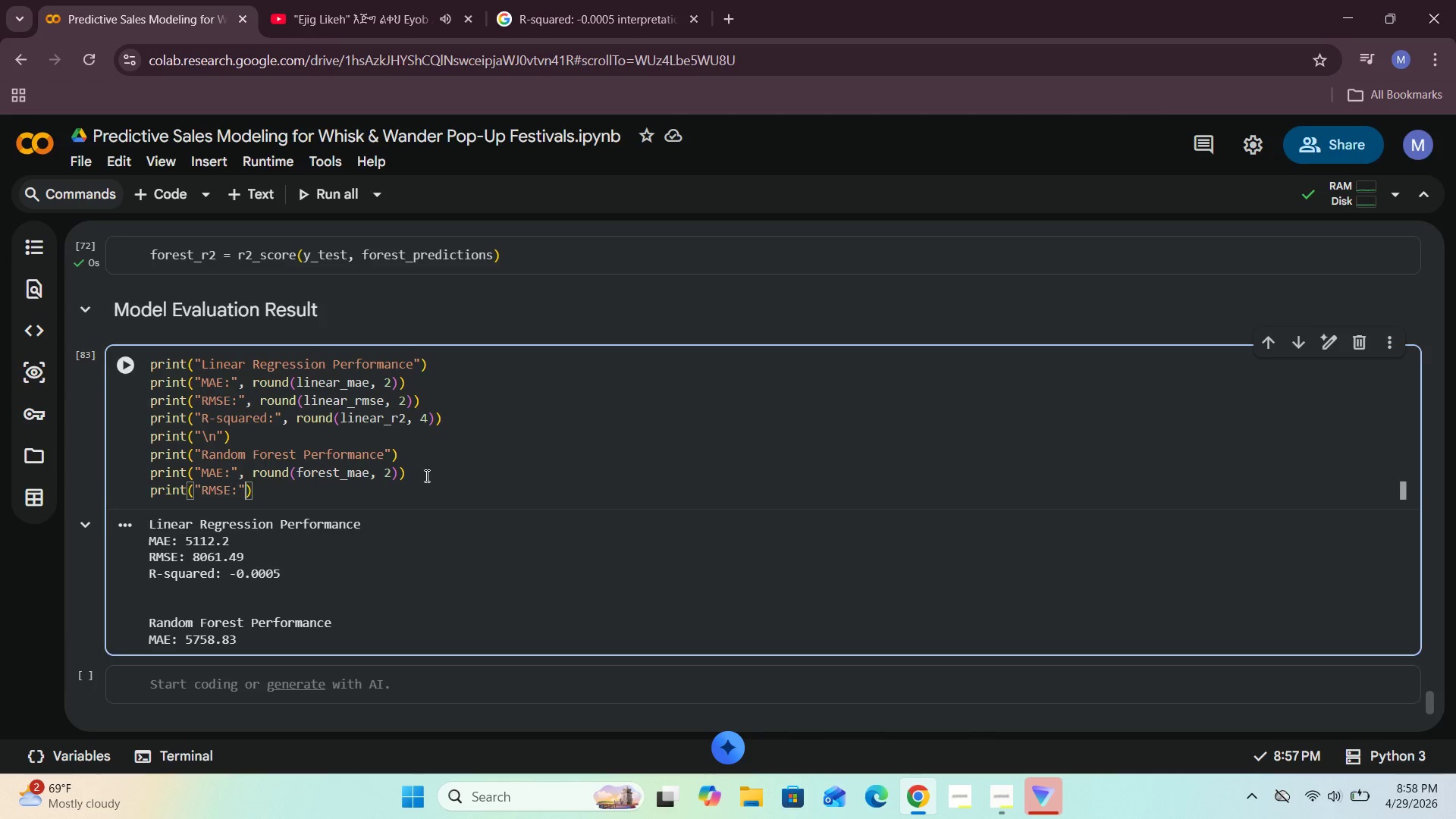 
type(, rond()
 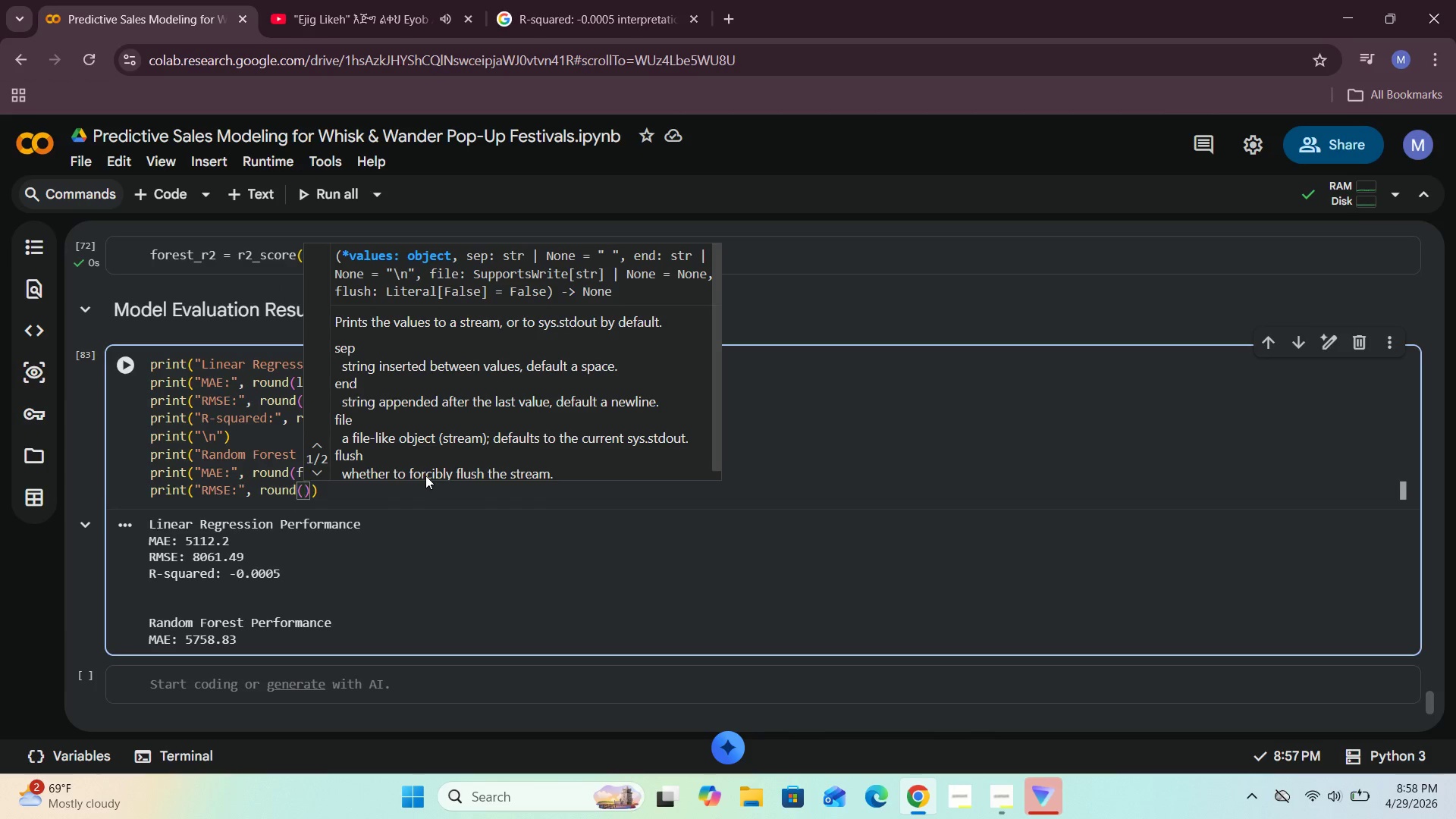 
hold_key(key=U, duration=0.31)
 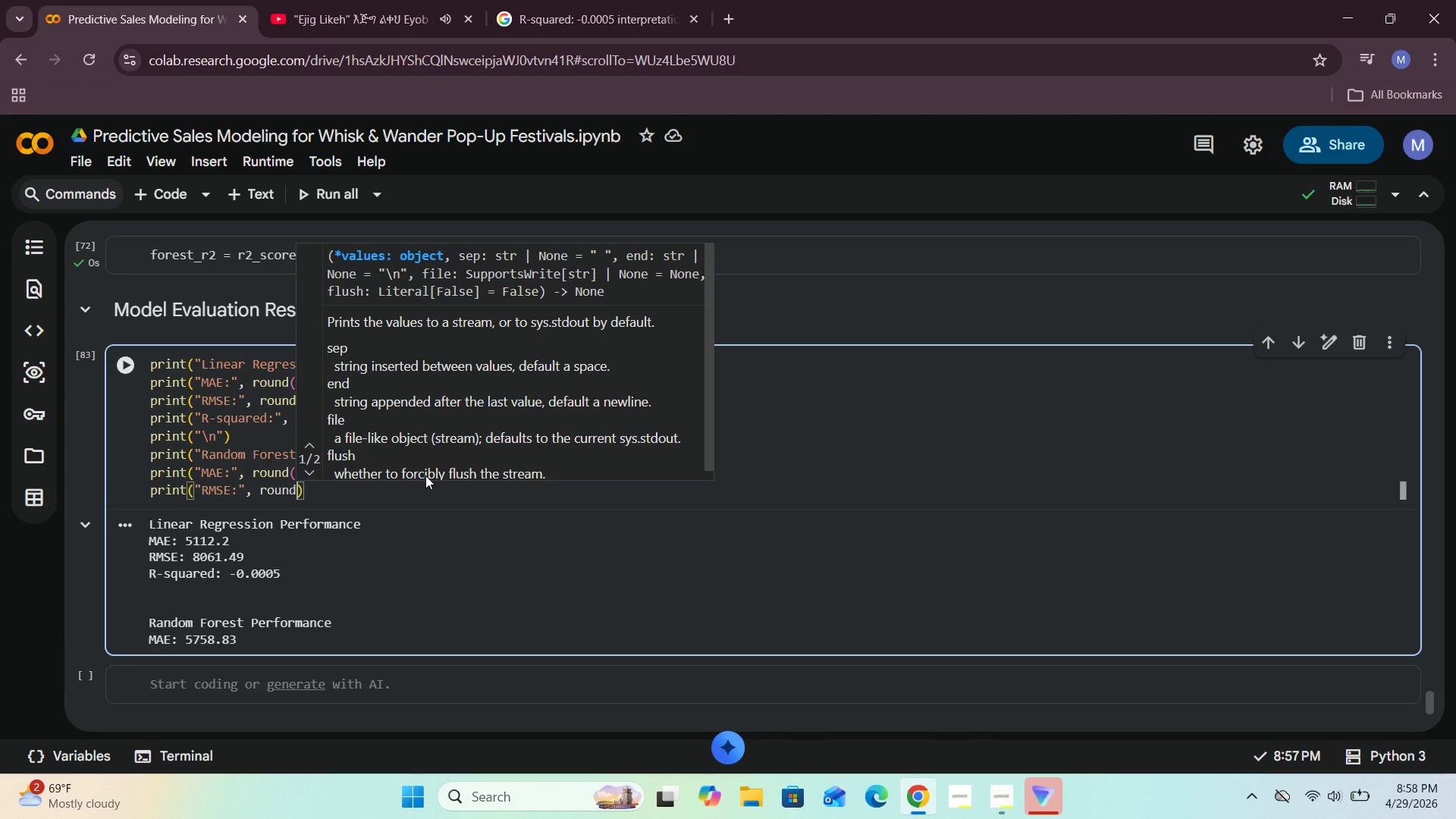 
wait(24.75)
 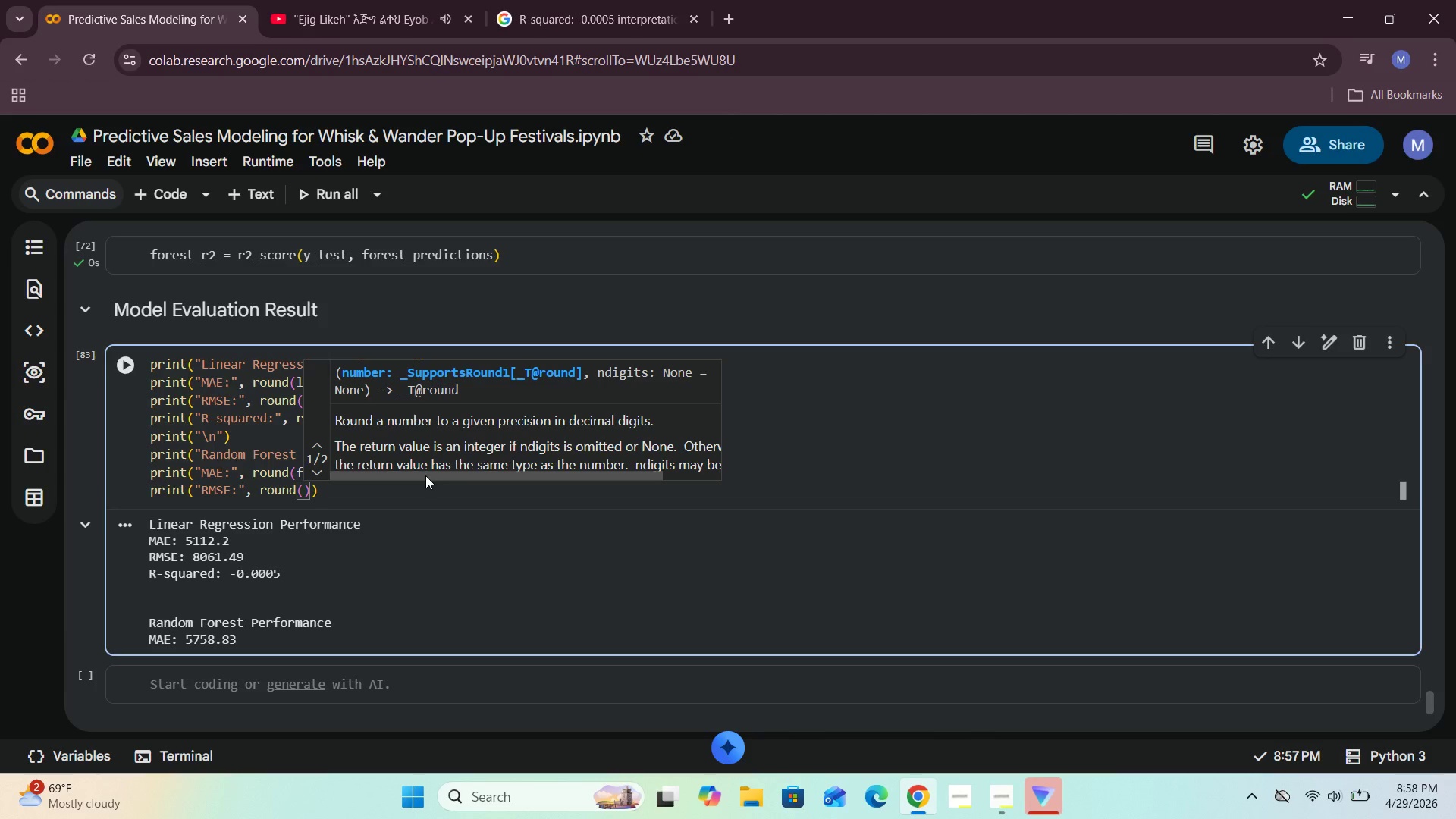 
left_click([862, 475])
 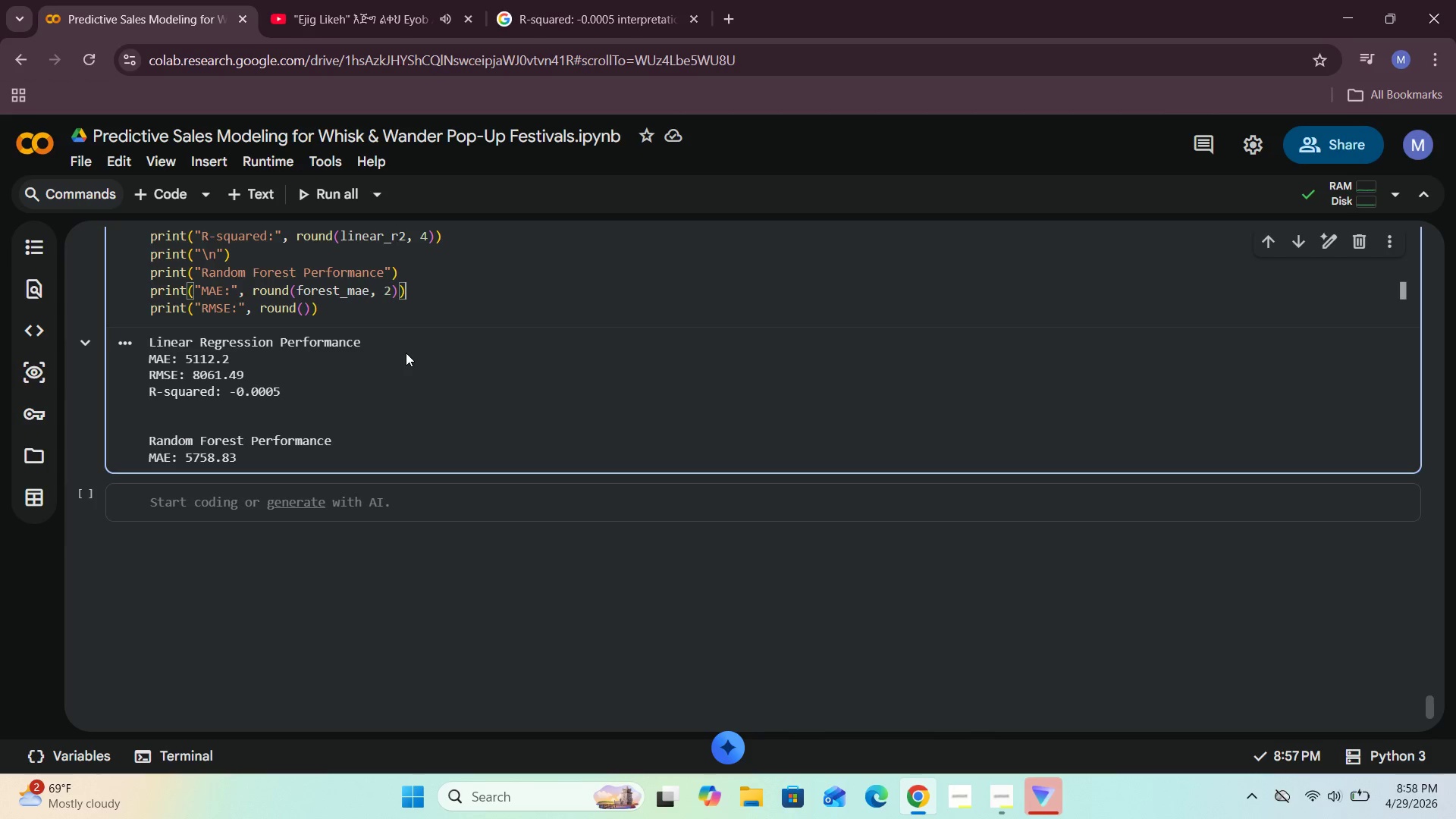 
wait(20.09)
 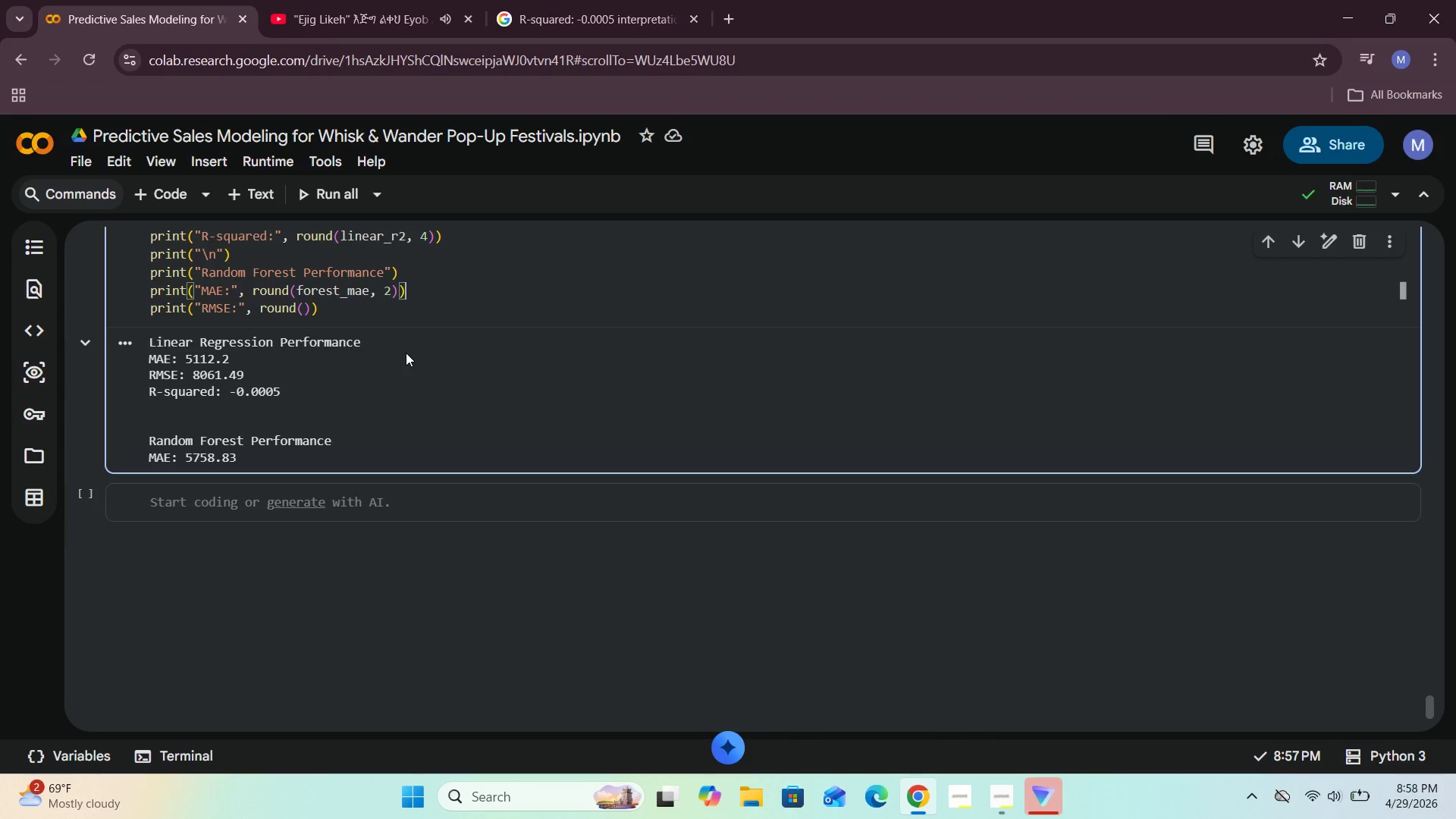 
left_click([303, 308])
 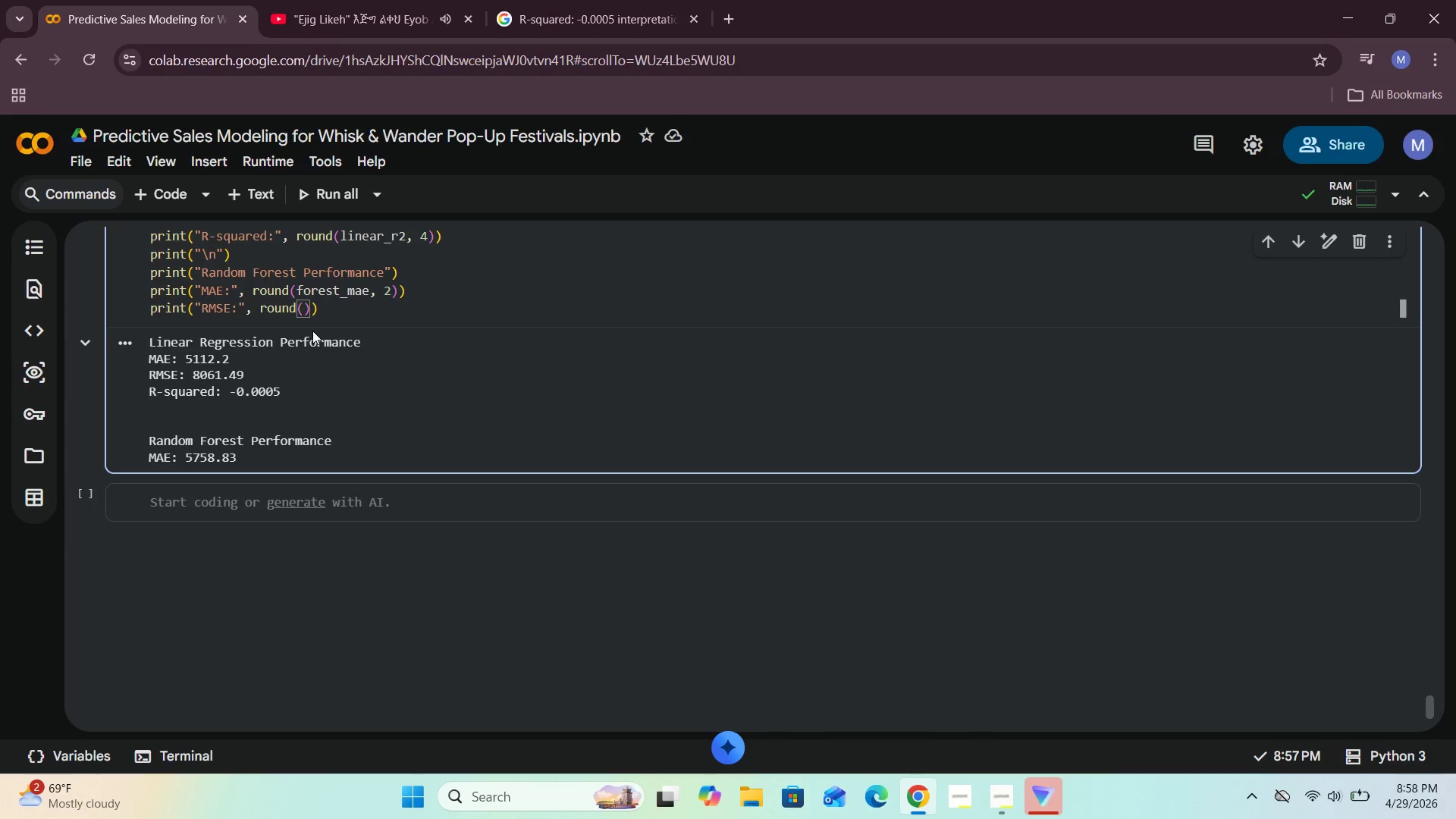 
type(forest_)
 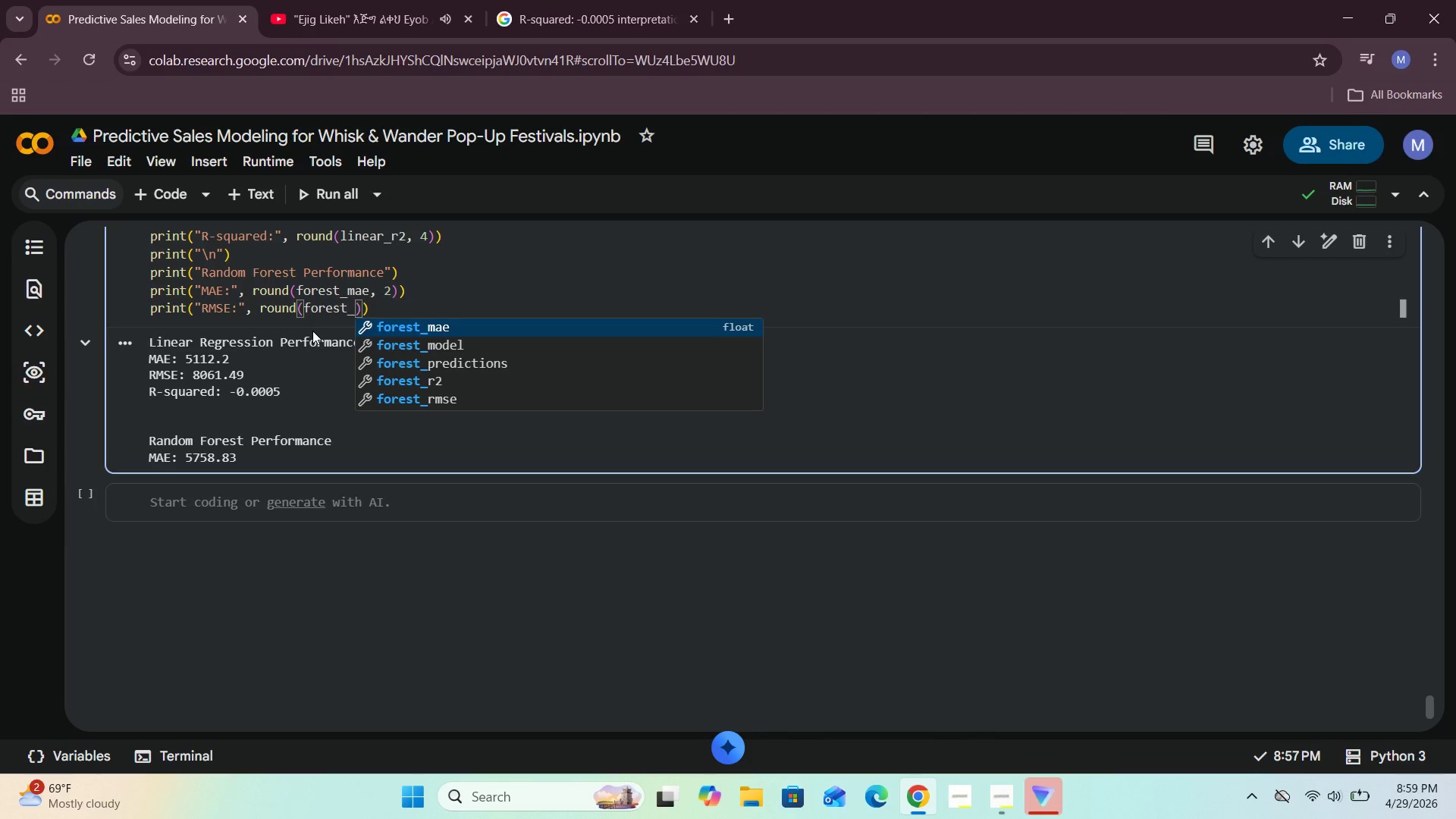 
type(rmse, 2)
 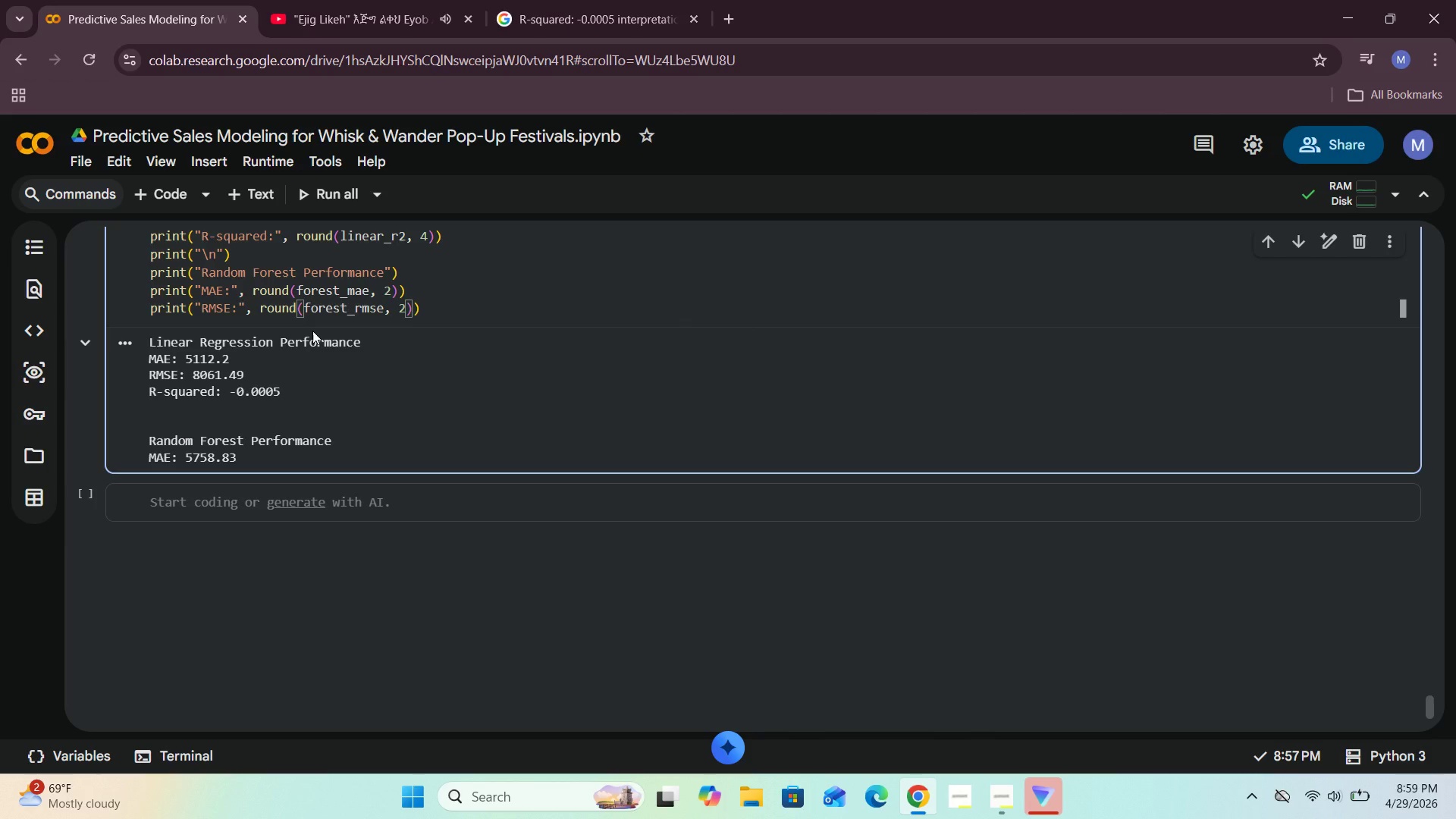 
hold_key(key=ShiftRight, duration=0.33)
 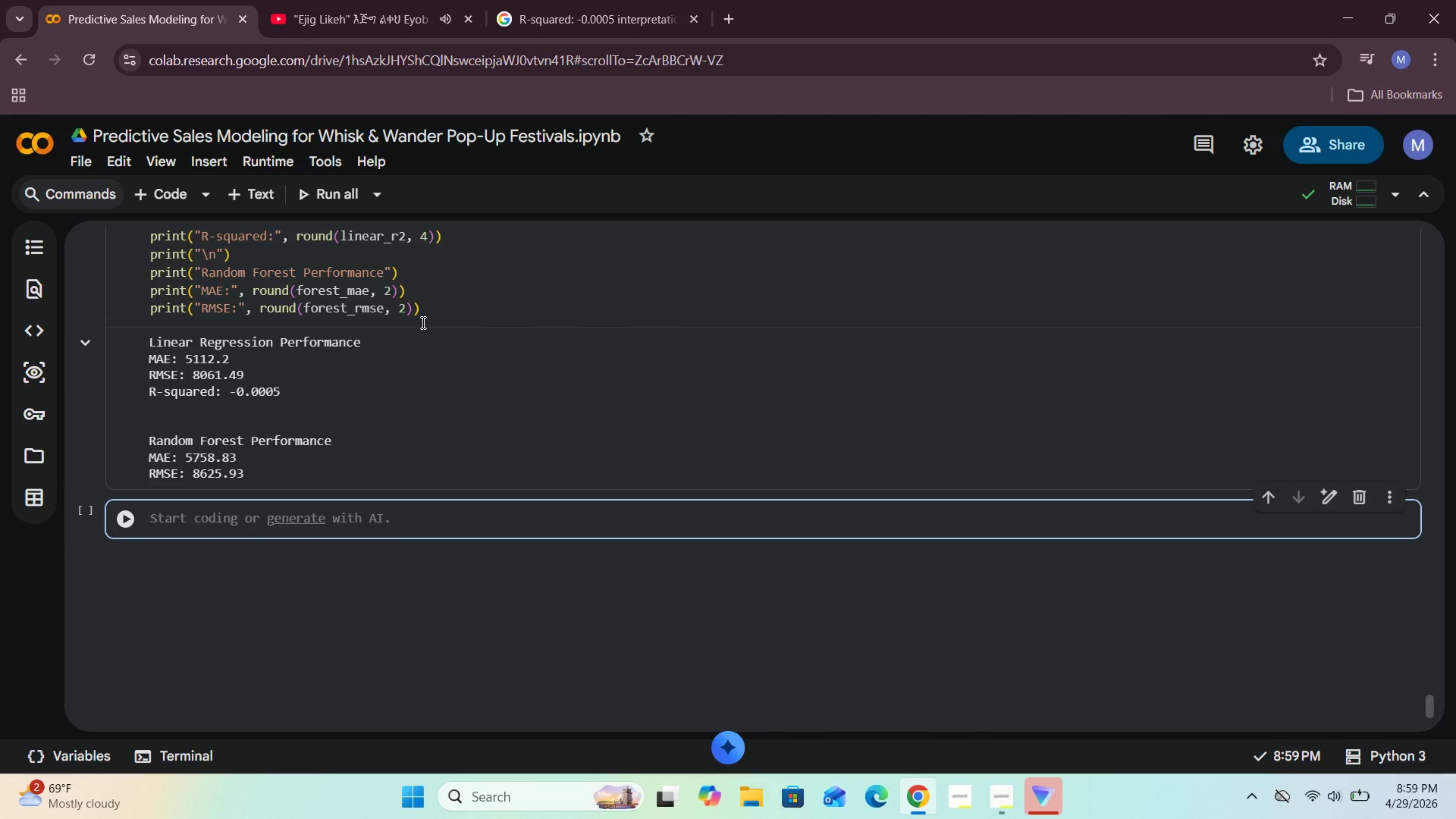 
hold_key(key=Enter, duration=0.31)
 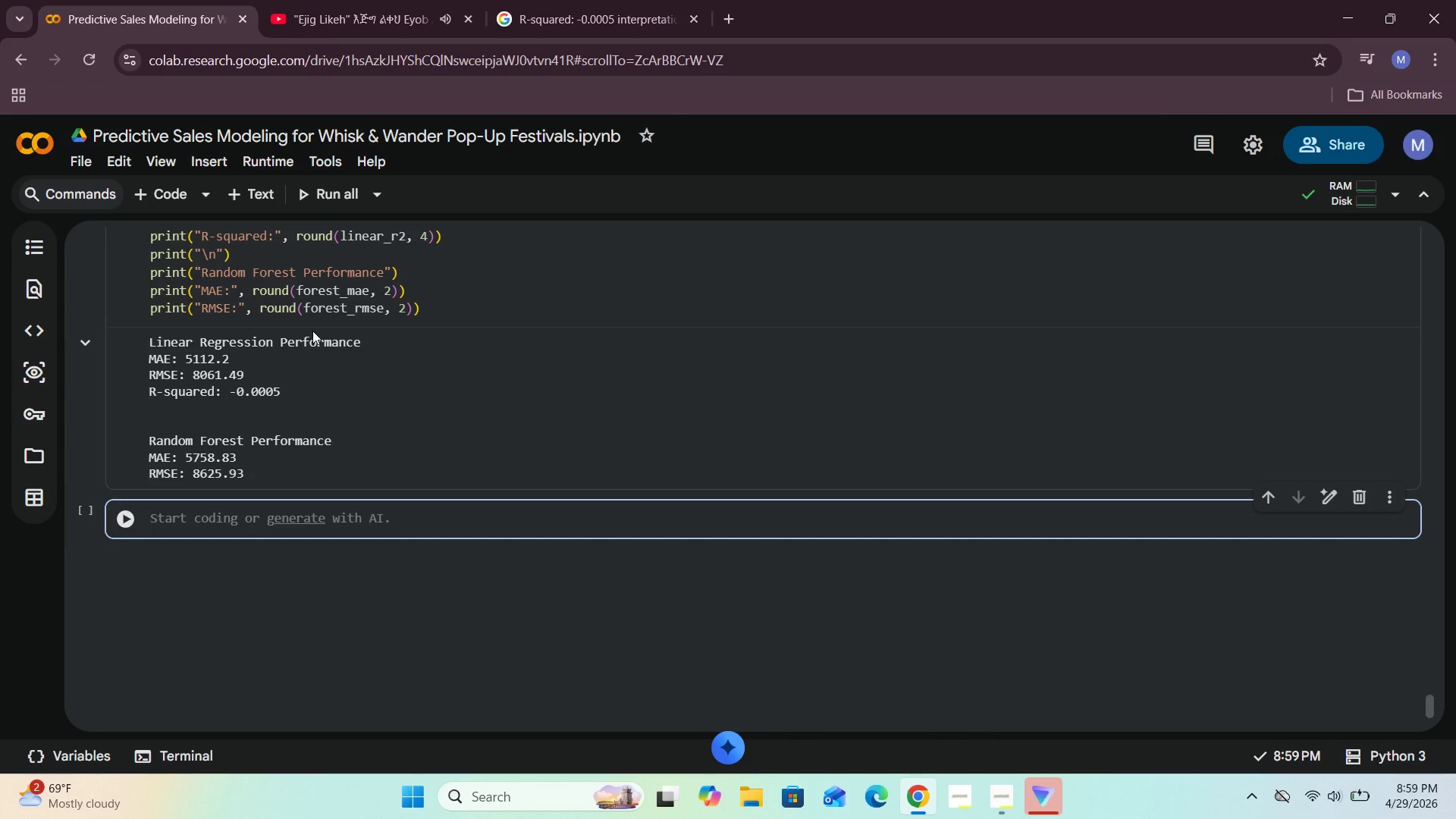 
left_click([431, 315])
 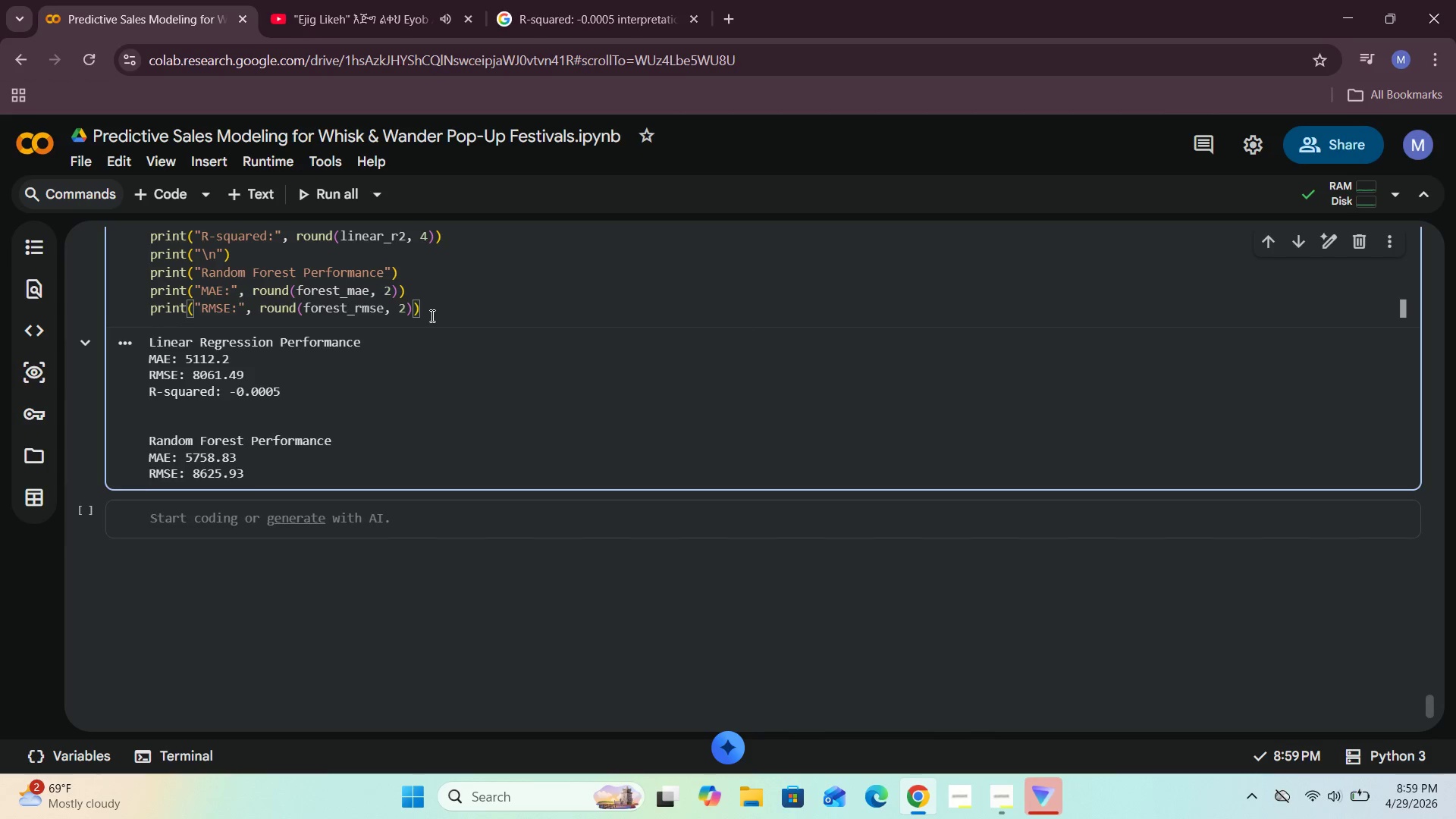 
key(Enter)
 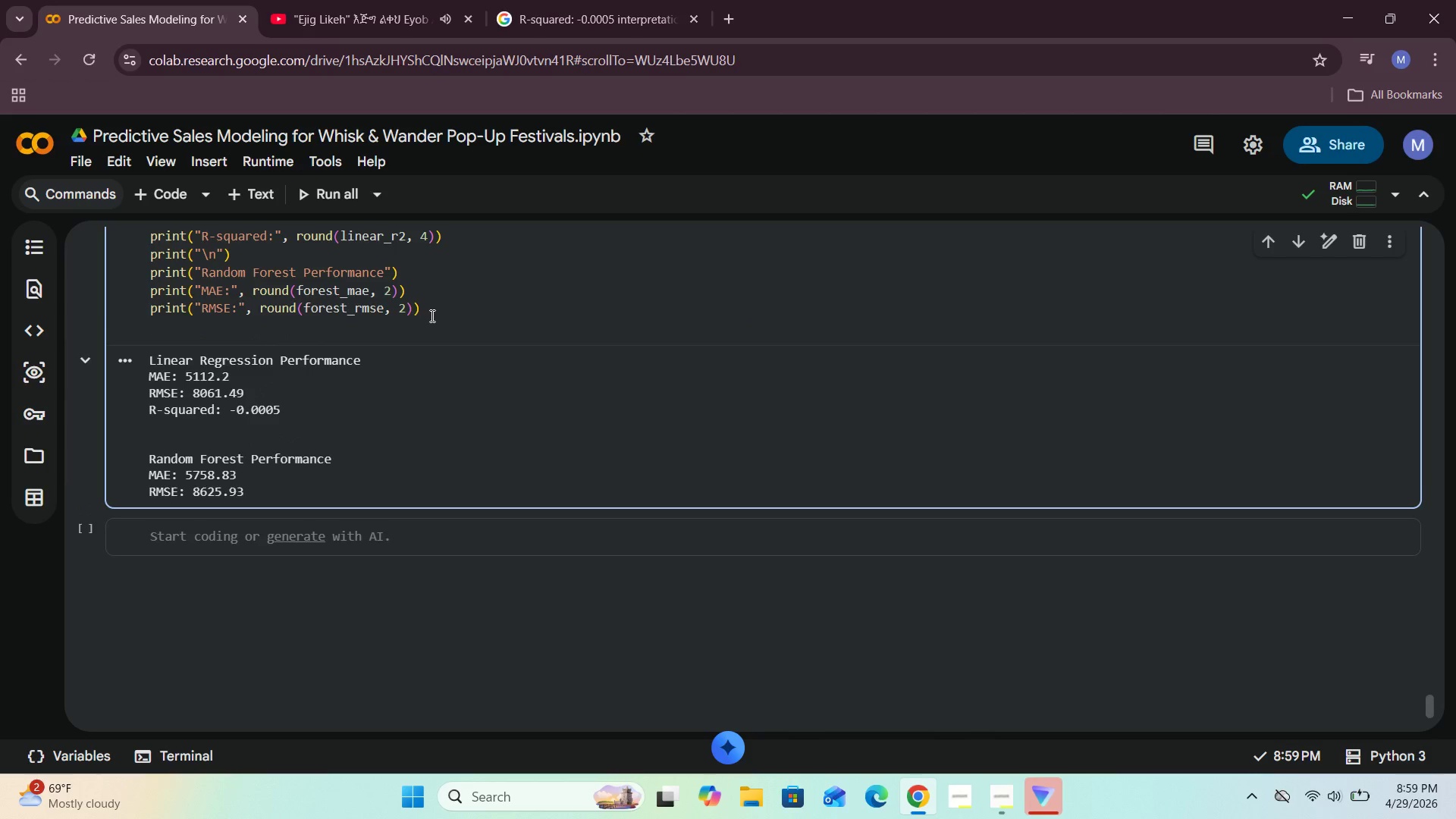 
type(prnt("R-Squared:)
 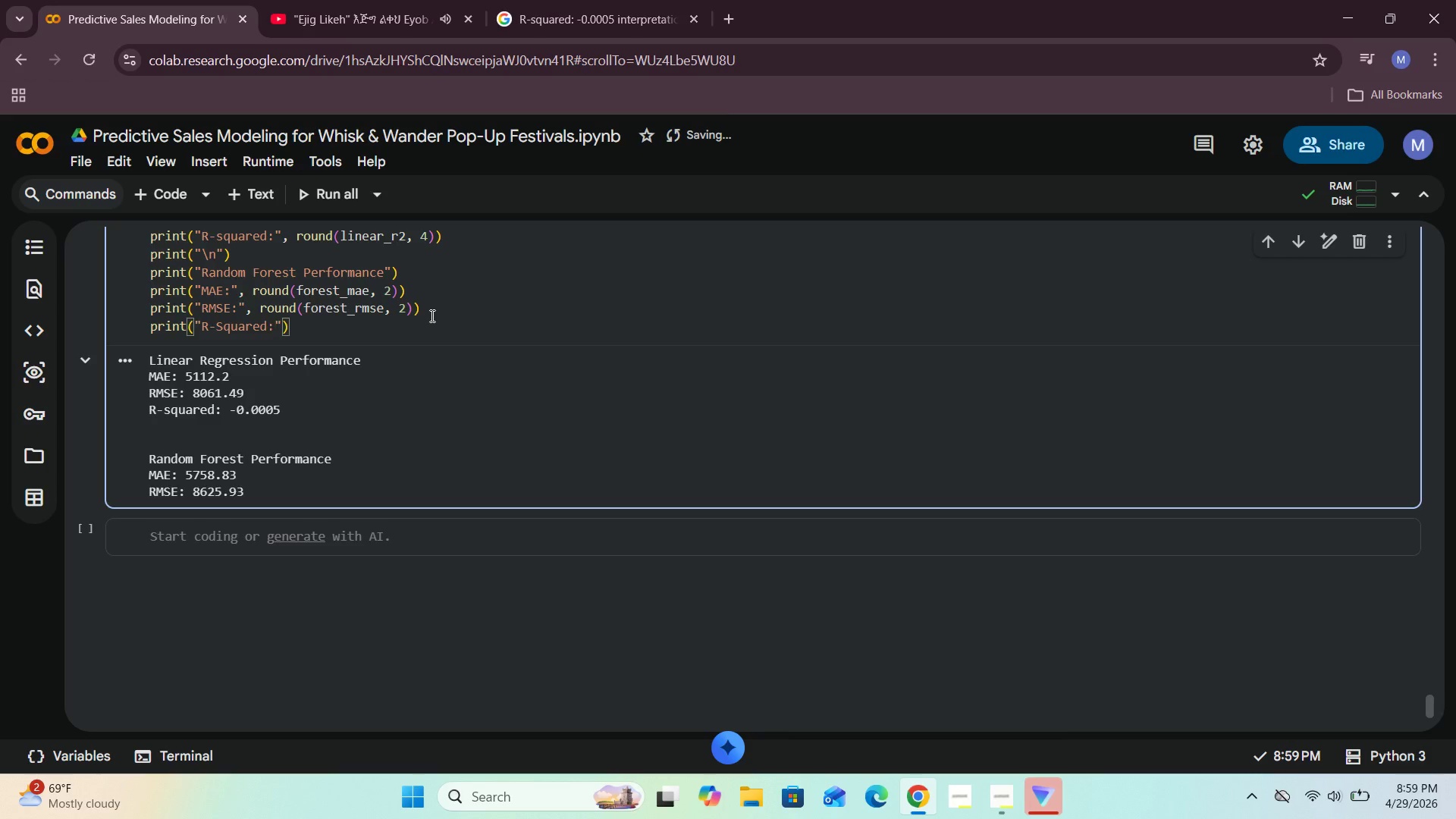 
hold_key(key=I, duration=0.31)
 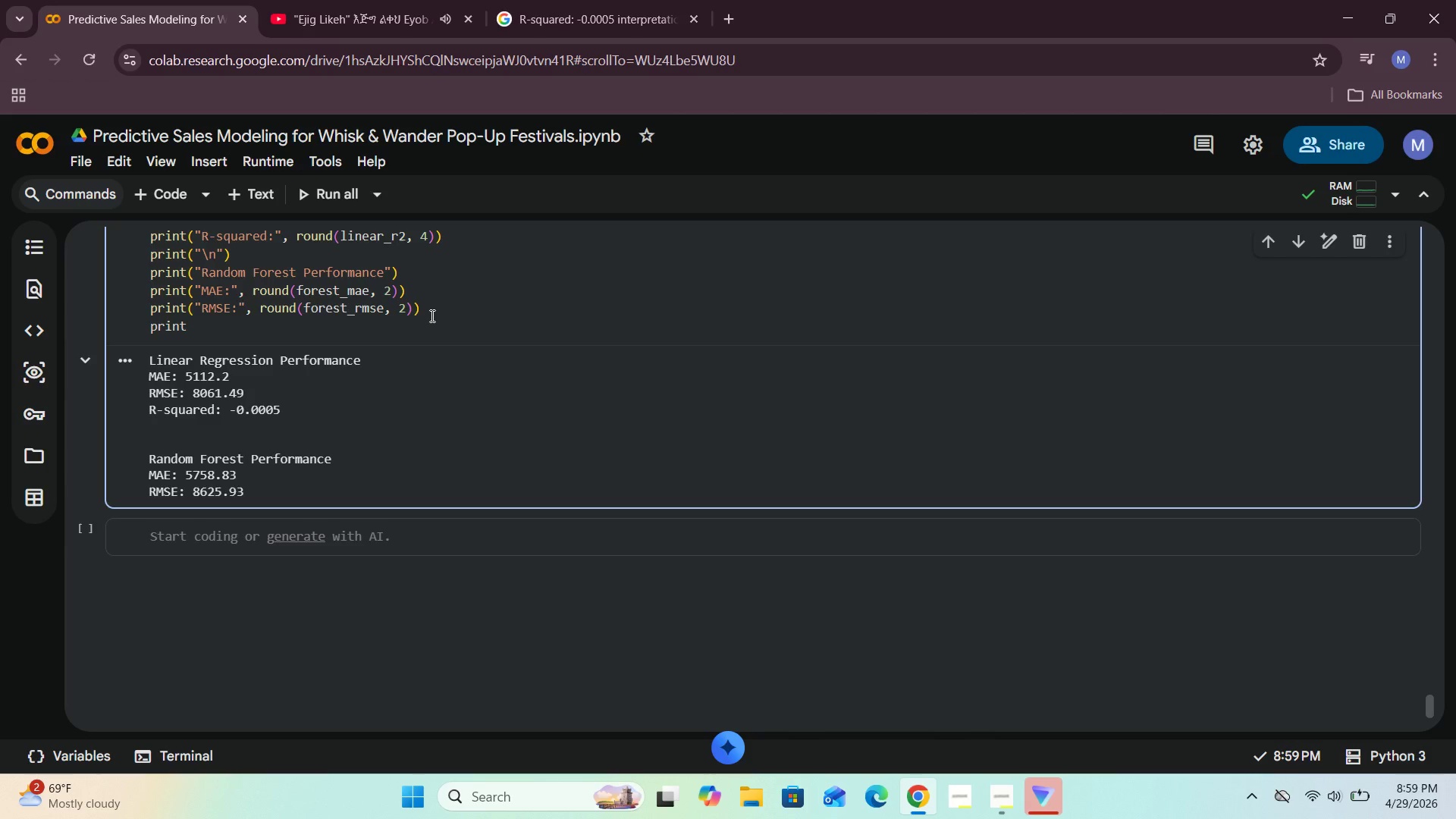 
key(ArrowRight)
 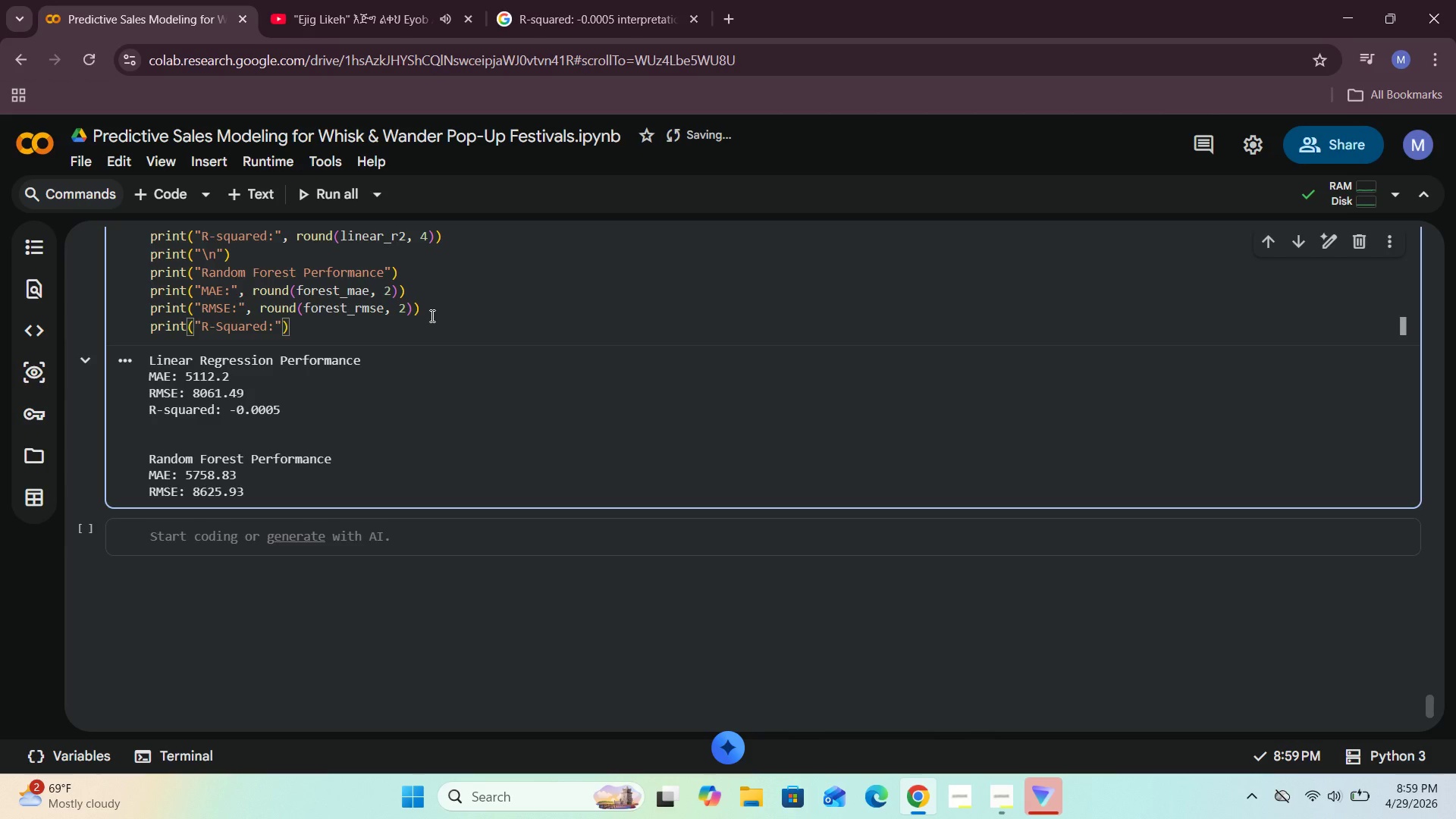 
type(, round()
 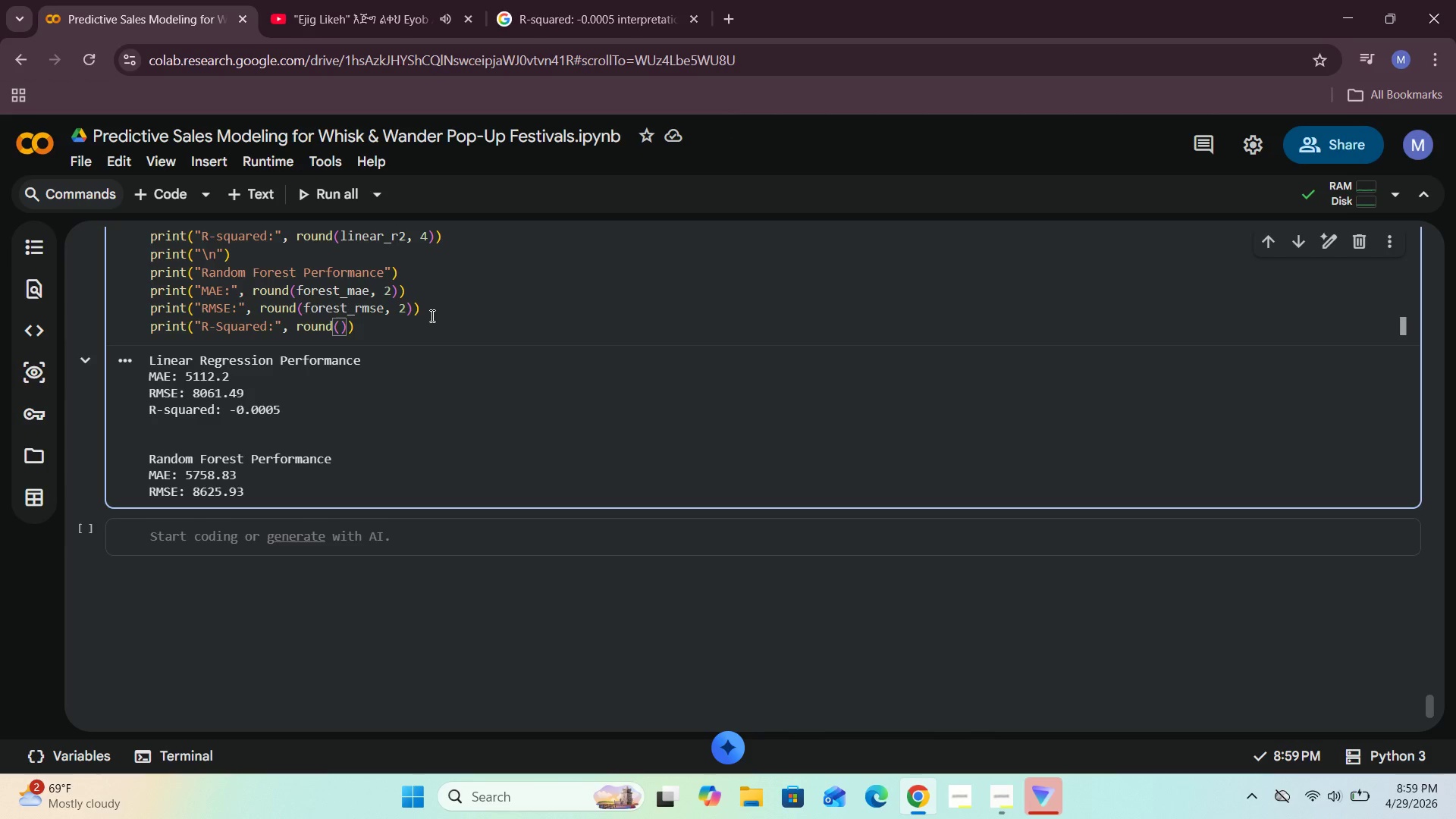 
wait(86.48)
 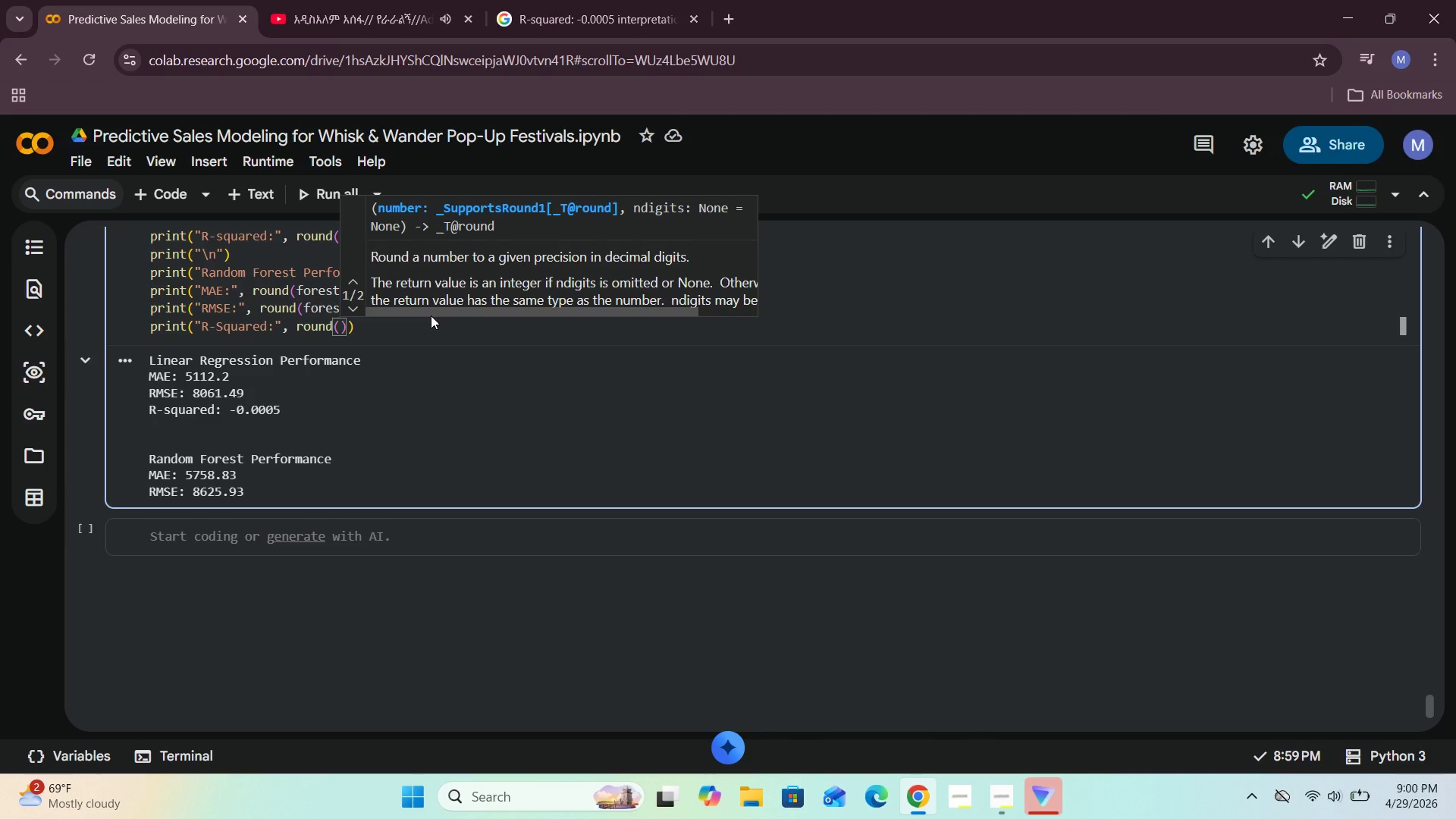 
type(forest_)
 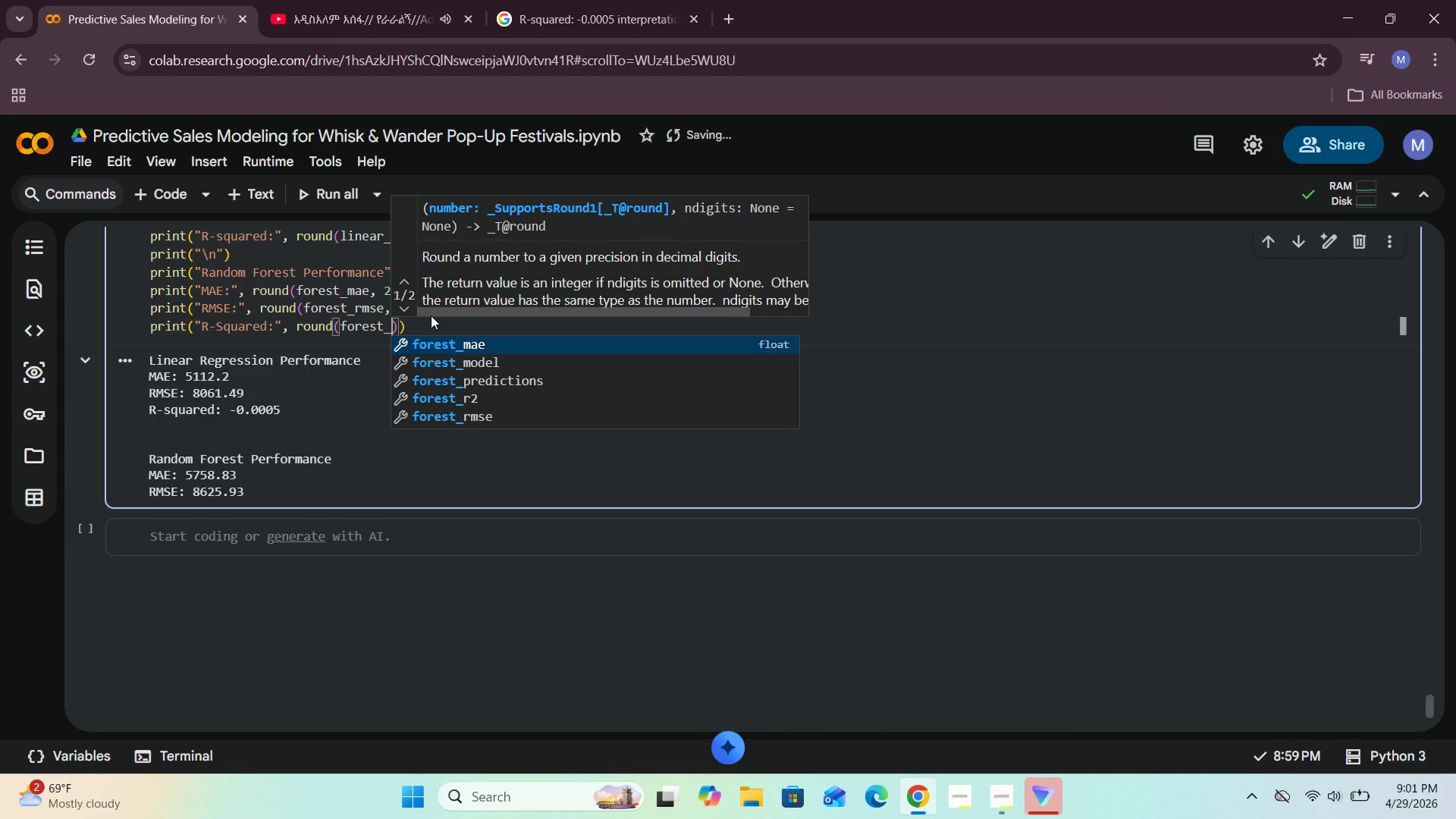 
type(r2, 3)
 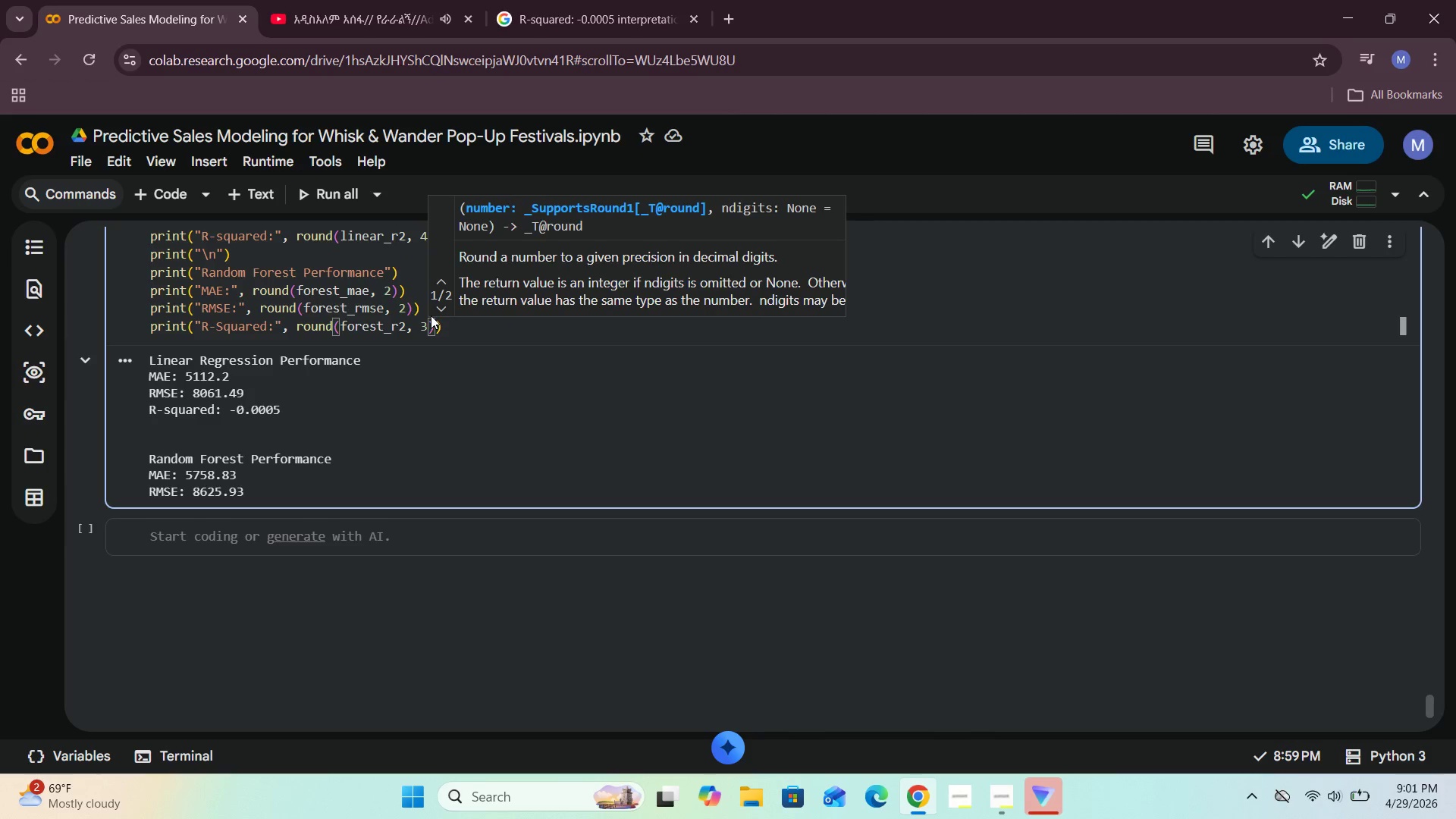 
key(Shift+Enter)
 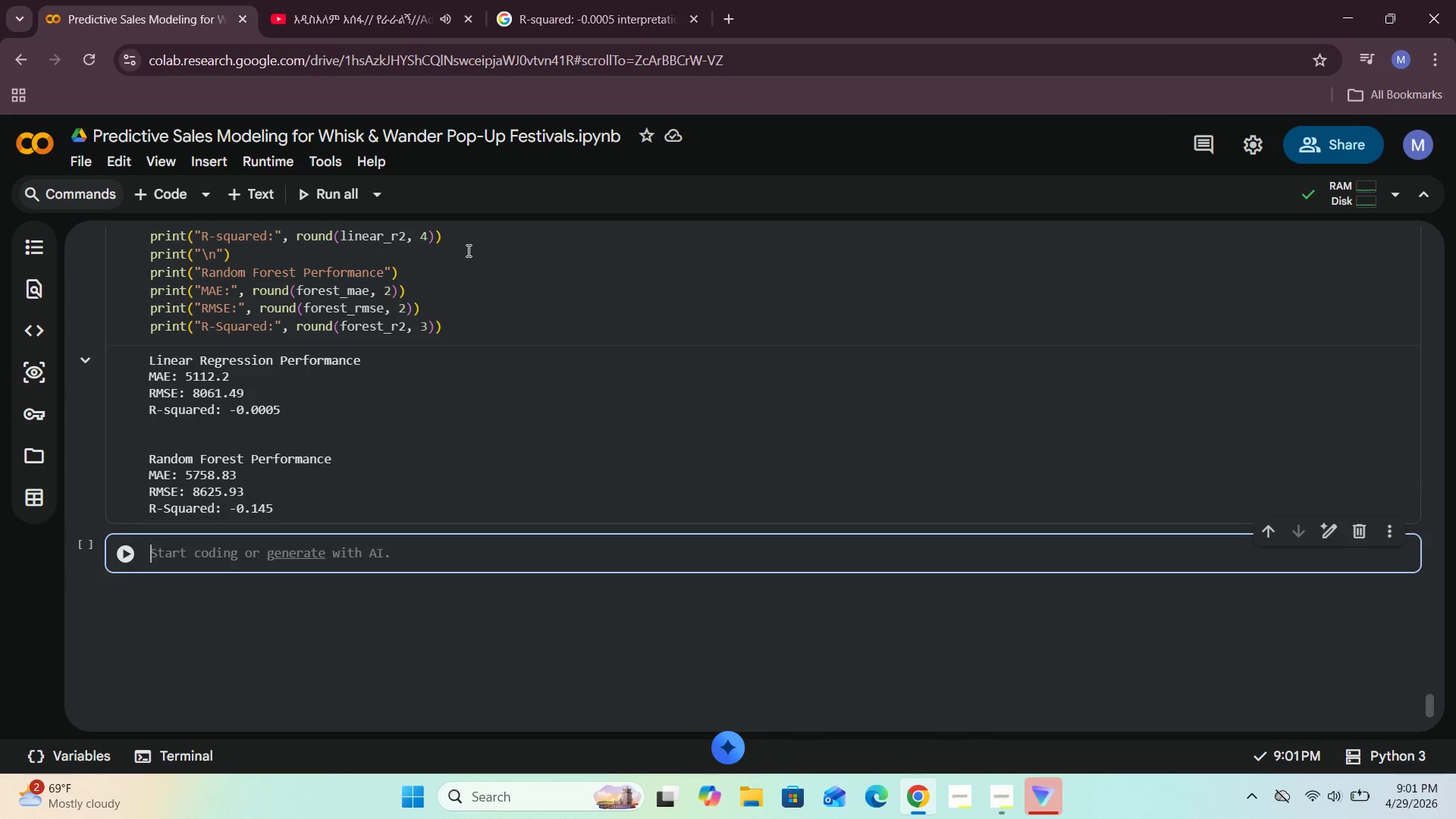 
key(Shift+ShiftRight)
 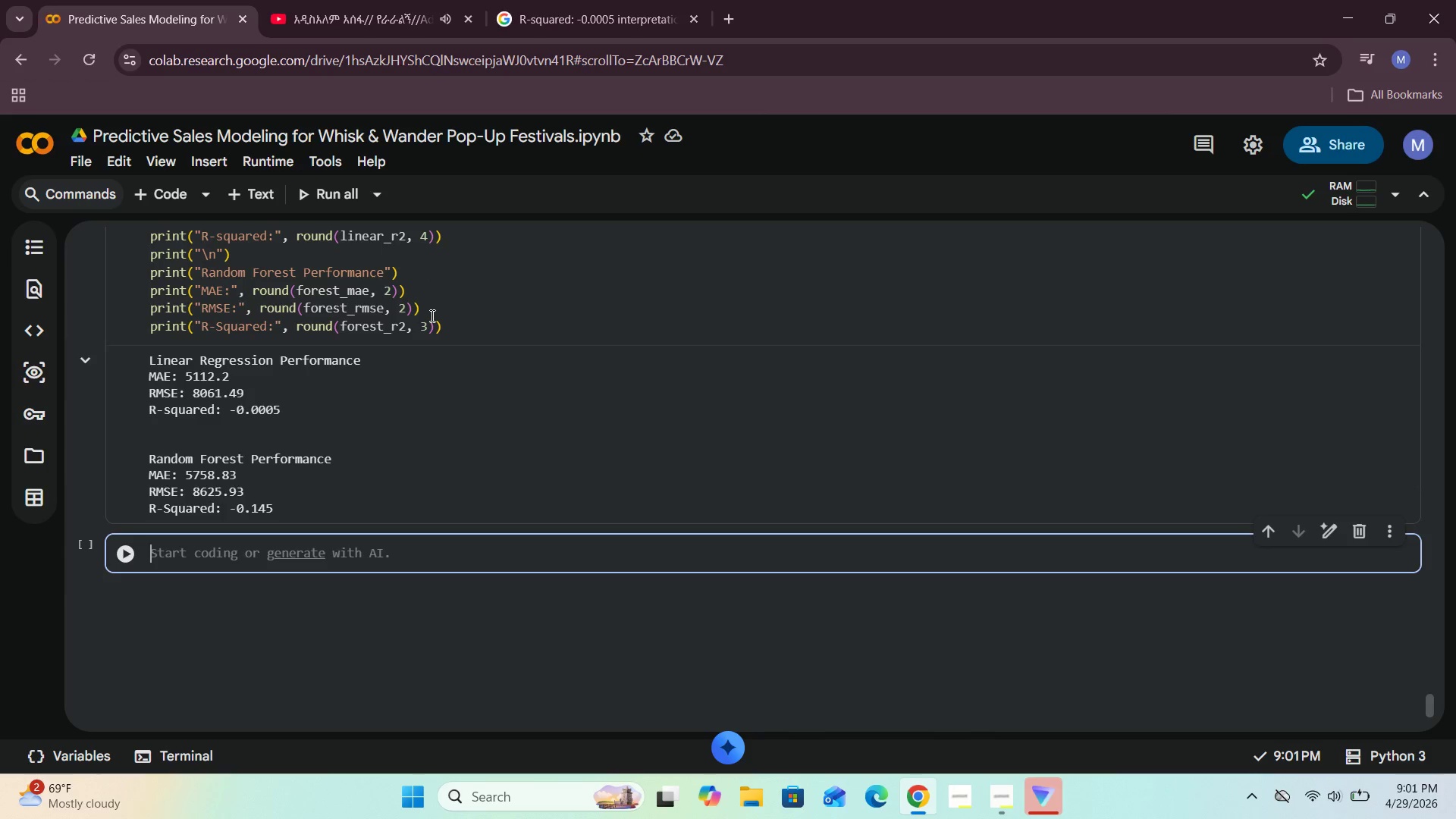 
left_click([349, 0])
 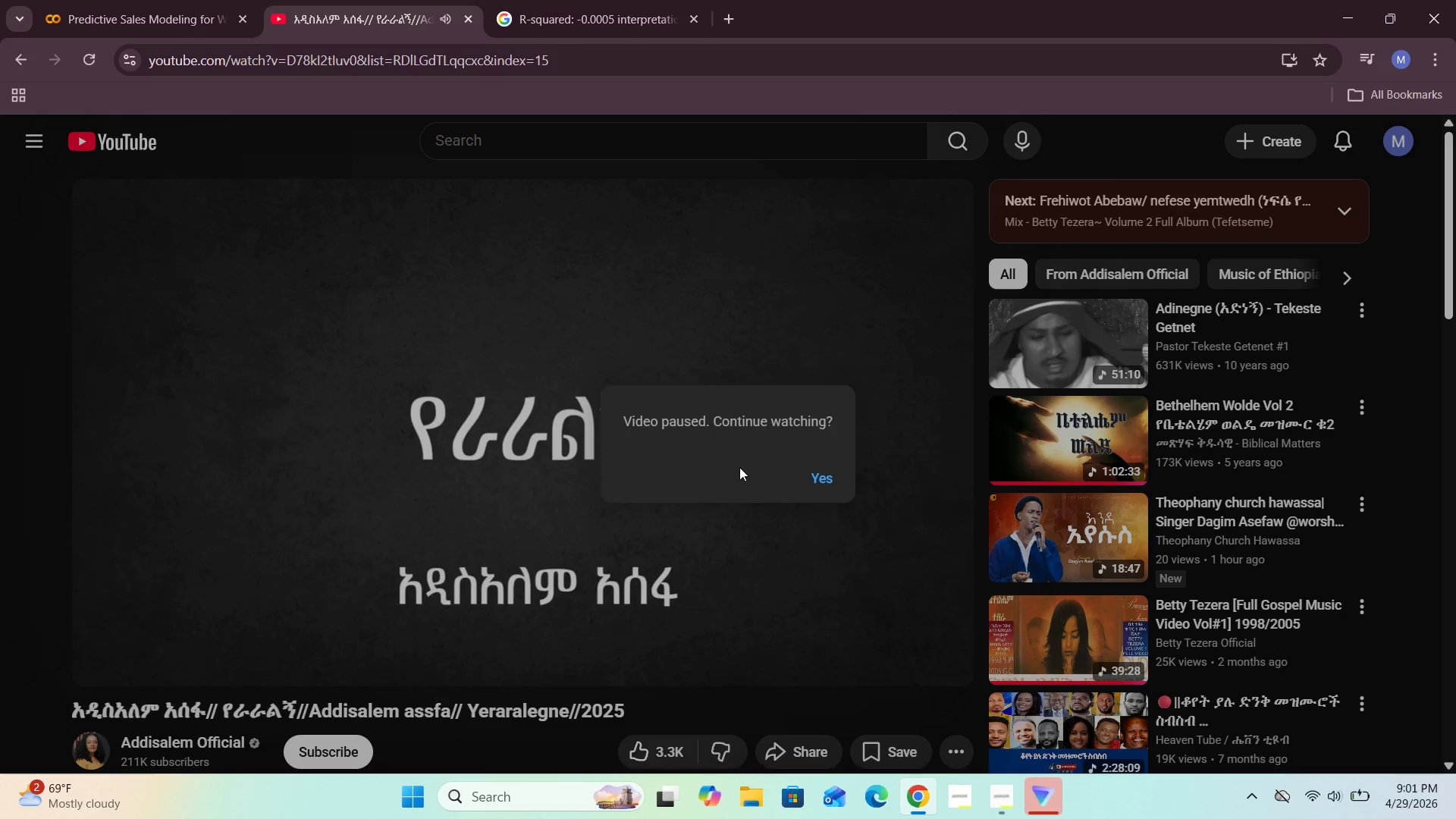 
left_click([822, 465])
 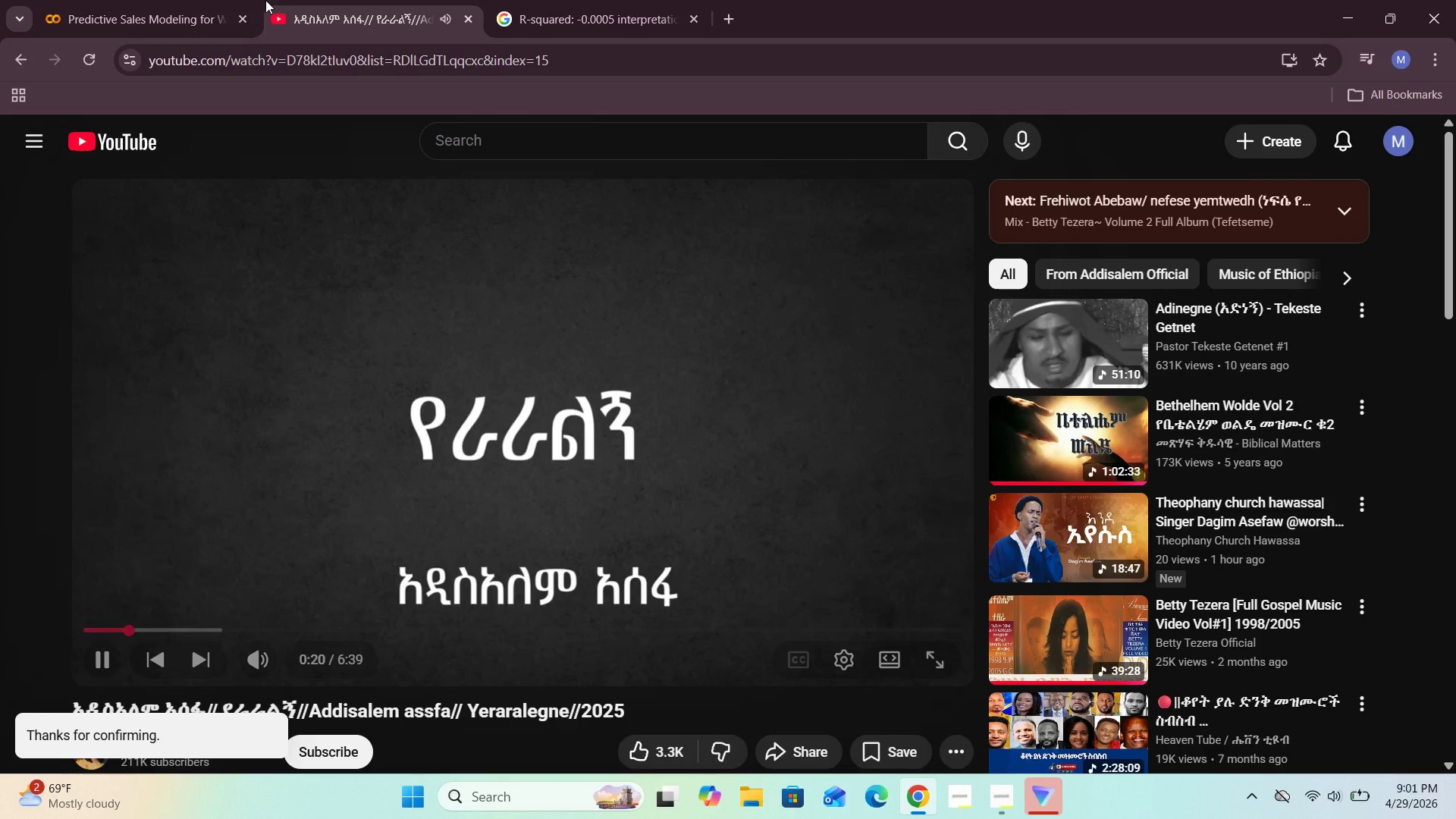 
left_click([107, 0])
 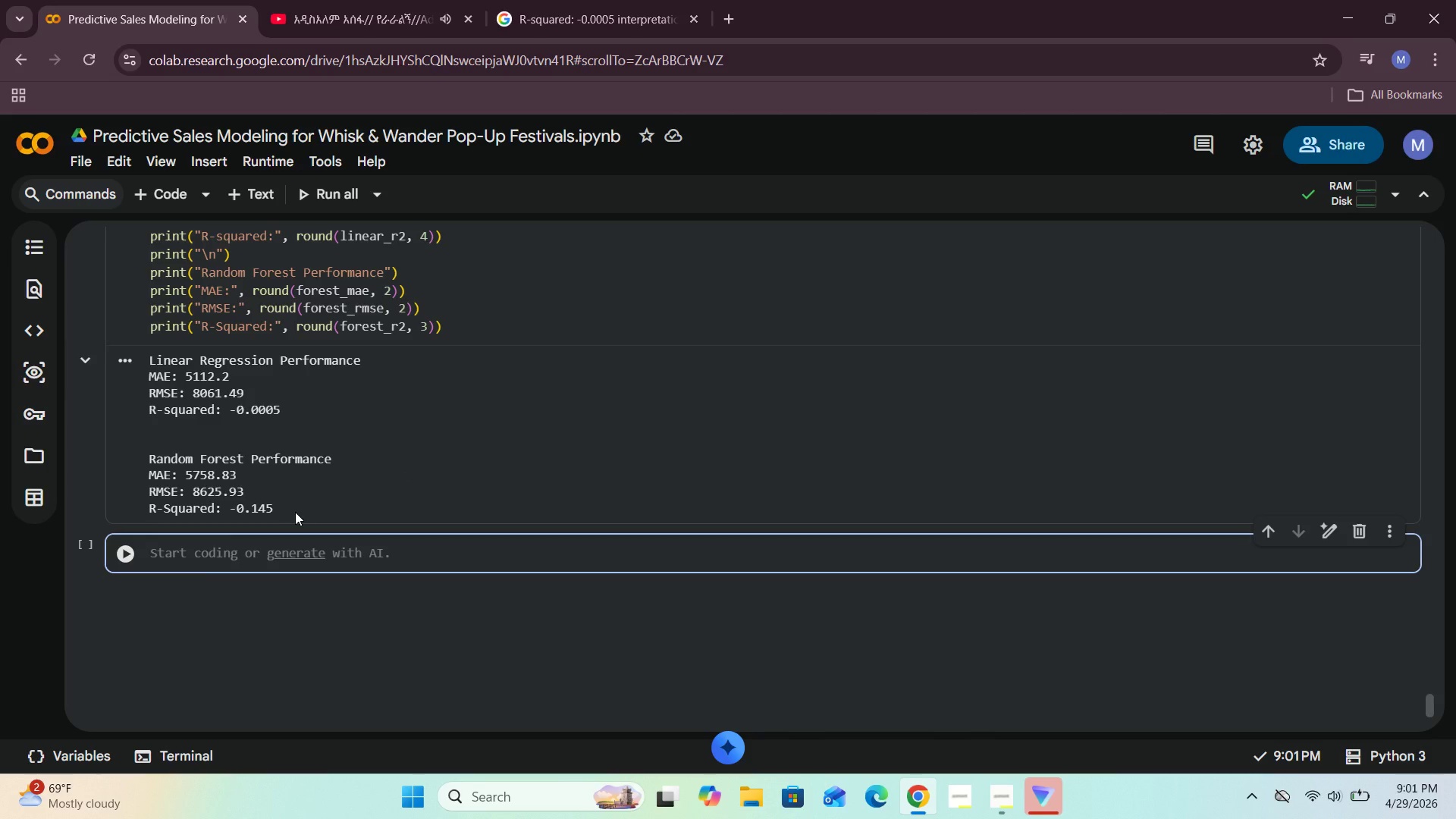 
wait(15.91)
 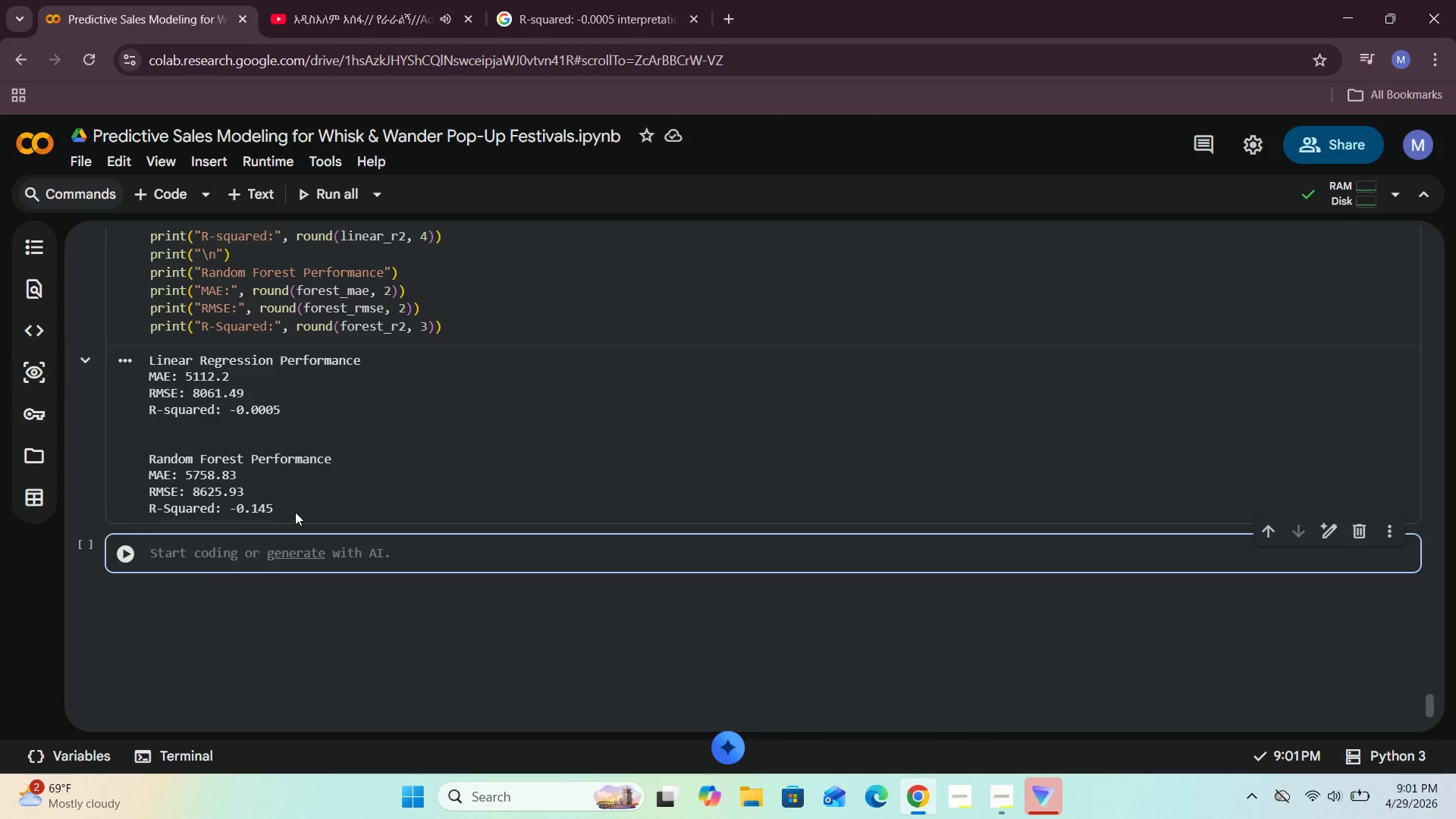 
scroll: coordinate [295, 512], scroll_direction: down, amount: 1.0
 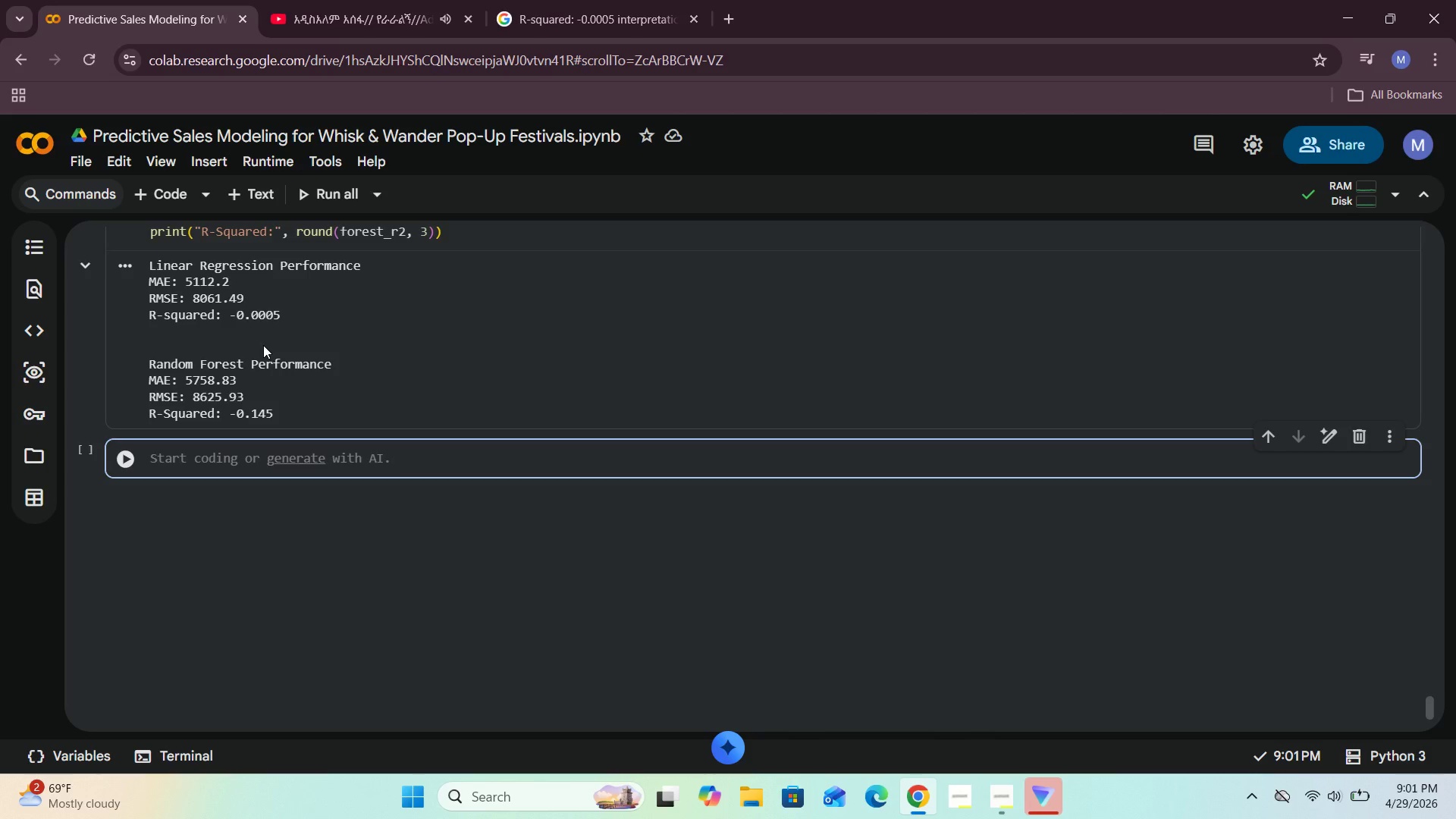 
wait(25.36)
 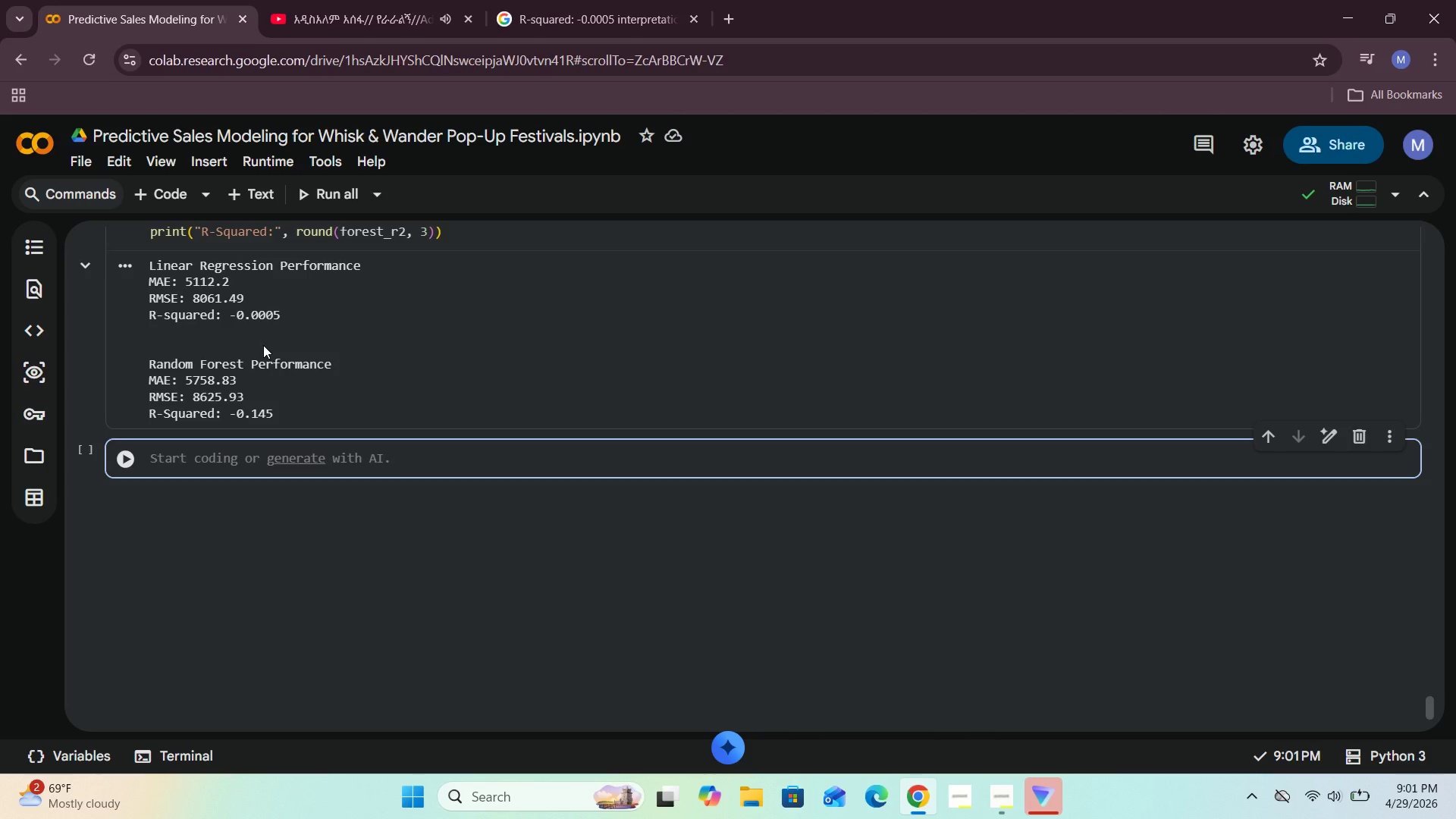 
scroll: coordinate [263, 345], scroll_direction: down, amount: 1.0
 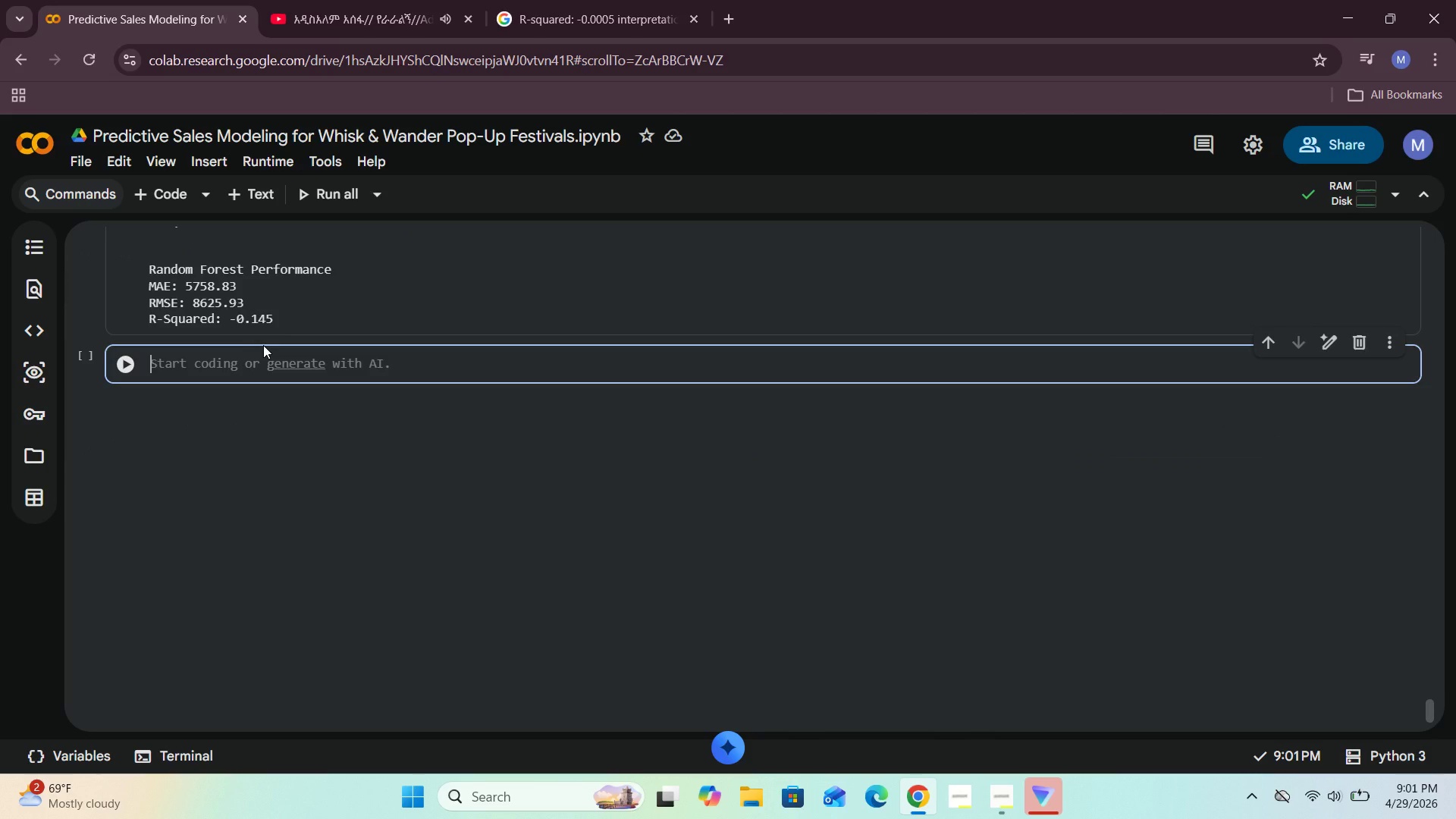 
scroll: coordinate [263, 345], scroll_direction: up, amount: 6.0
 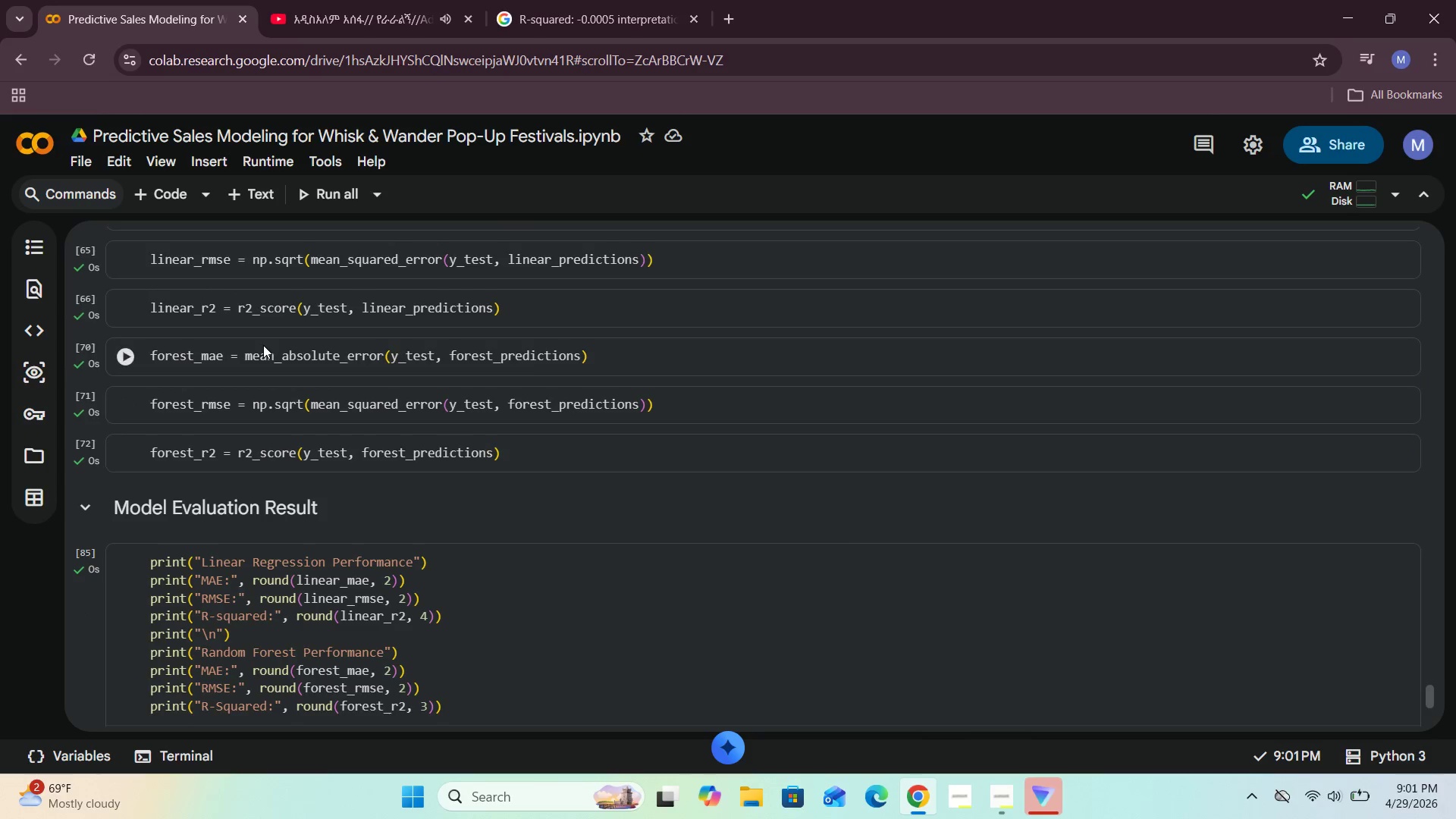 
scroll: coordinate [263, 345], scroll_direction: down, amount: 3.0
 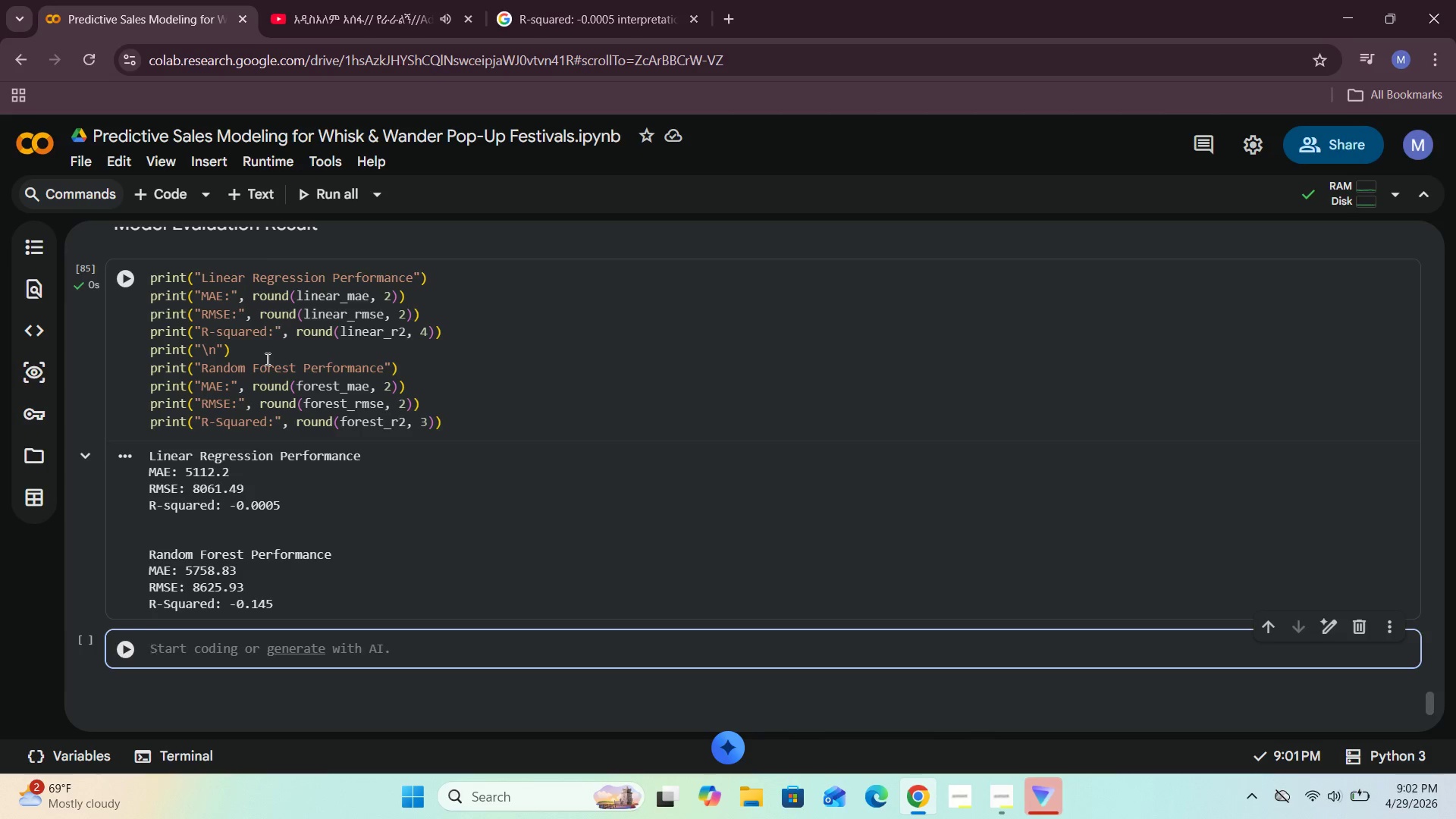 
wait(44.39)
 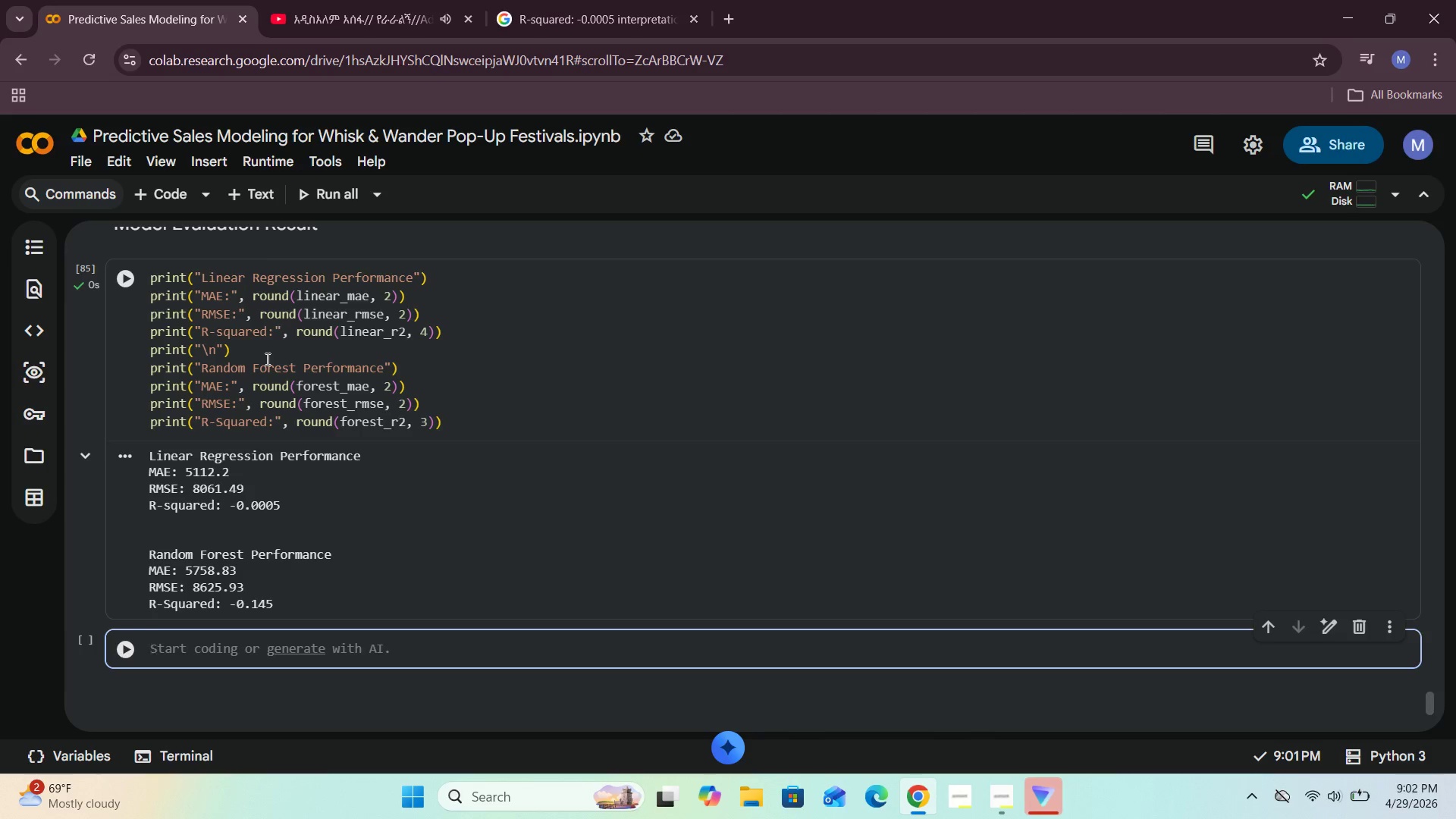 
left_click([250, 199])
 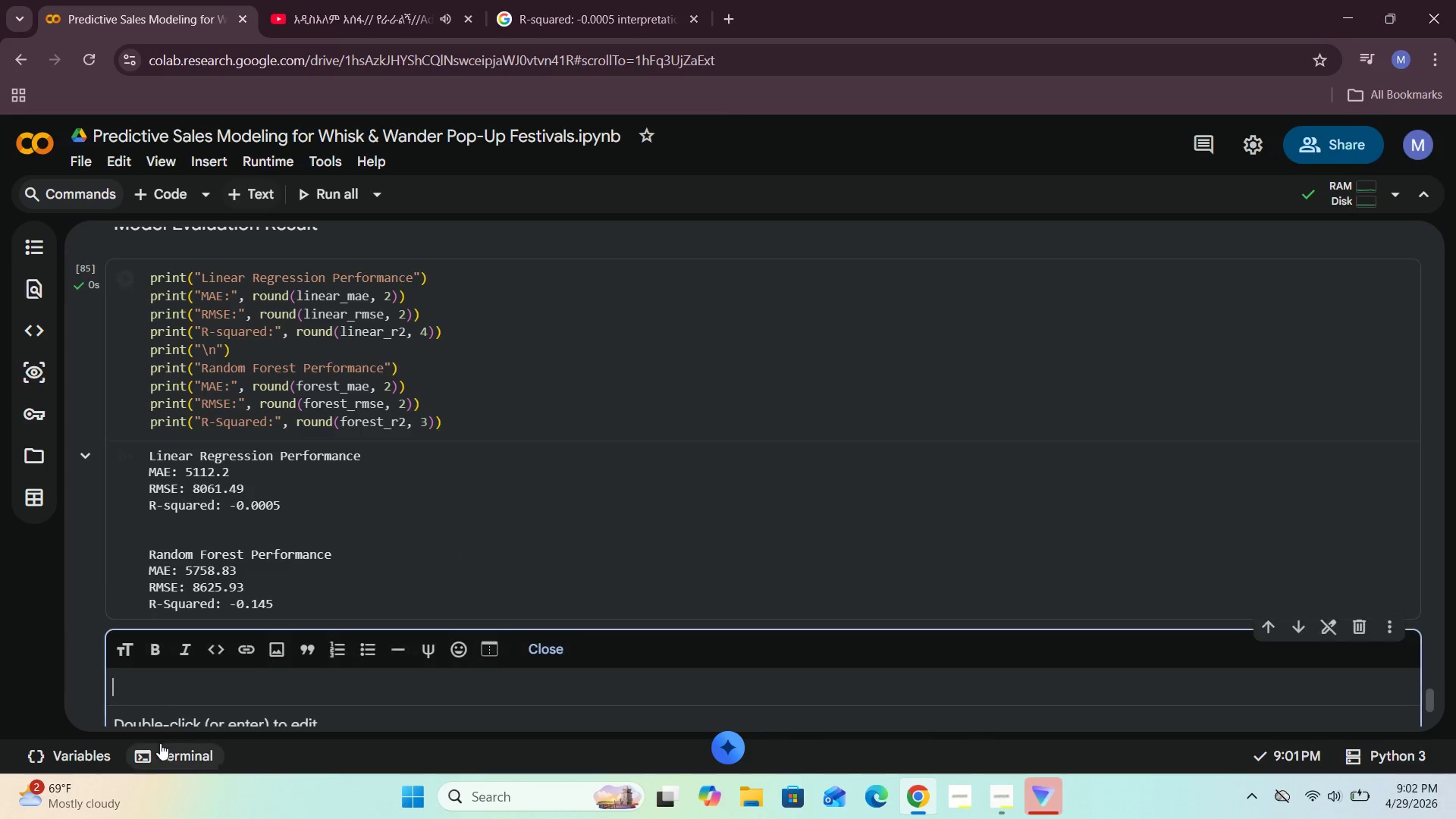 
left_click([164, 688])
 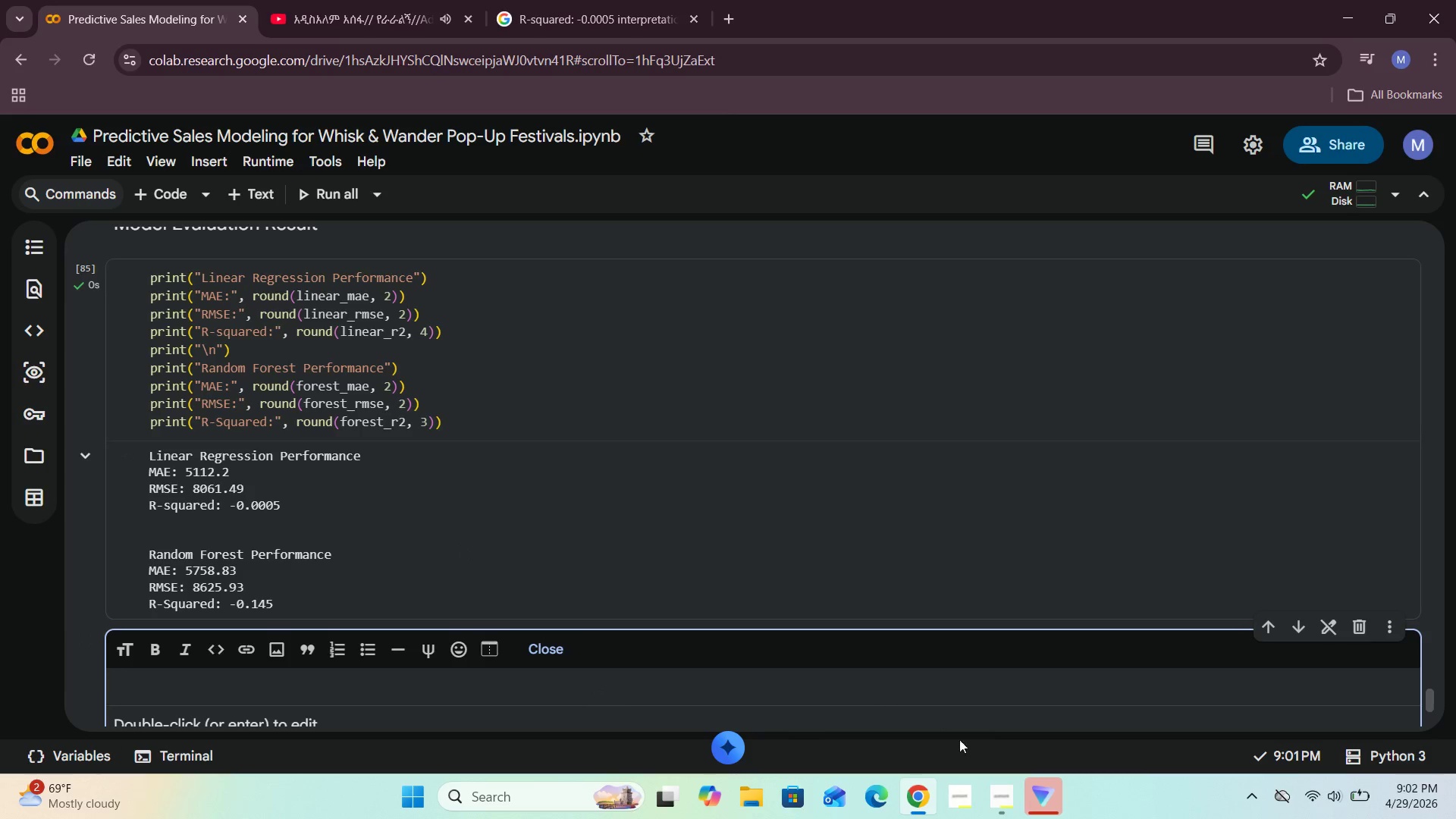 
left_click([1006, 812])